 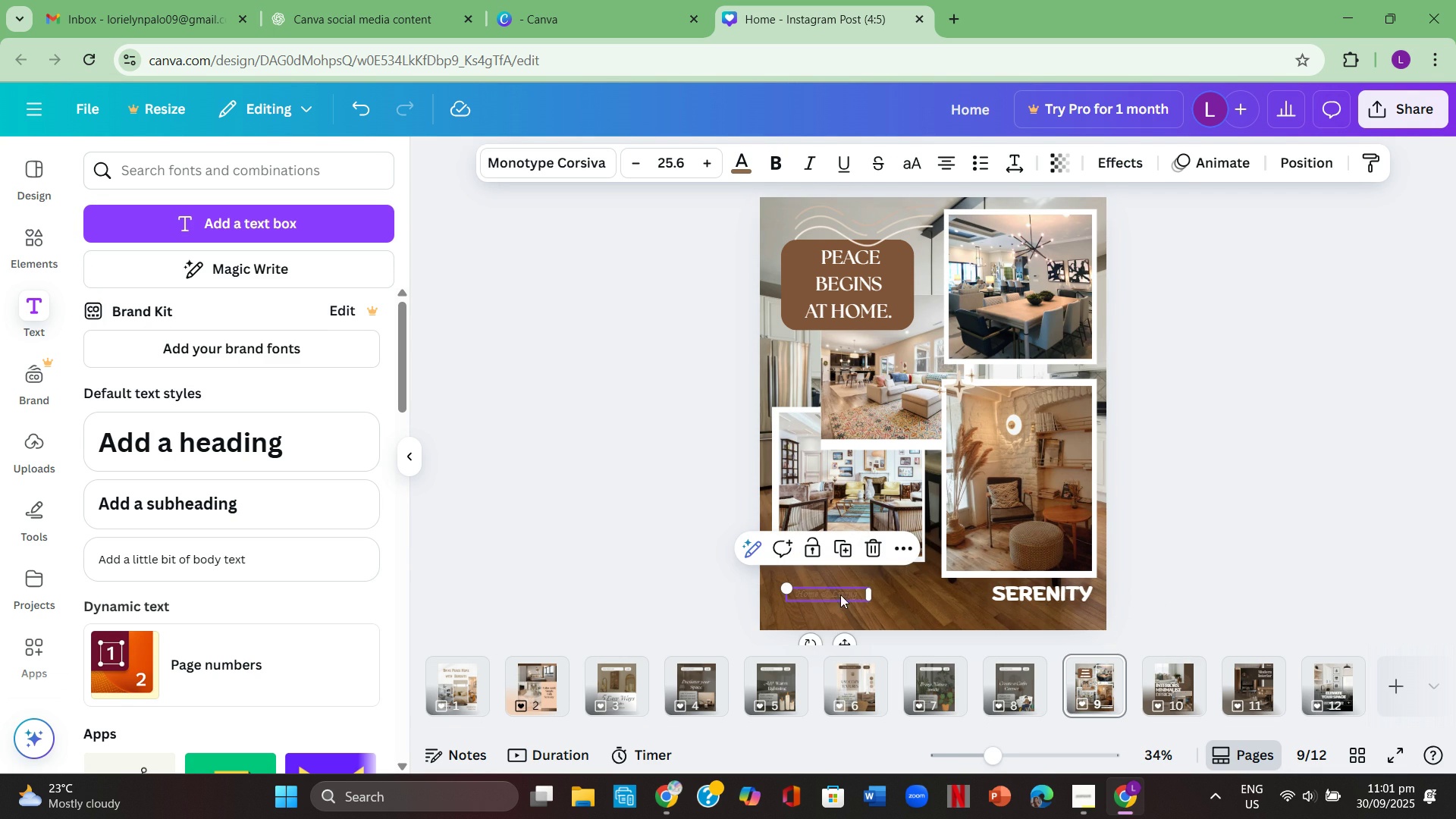 
left_click([1052, 609])
 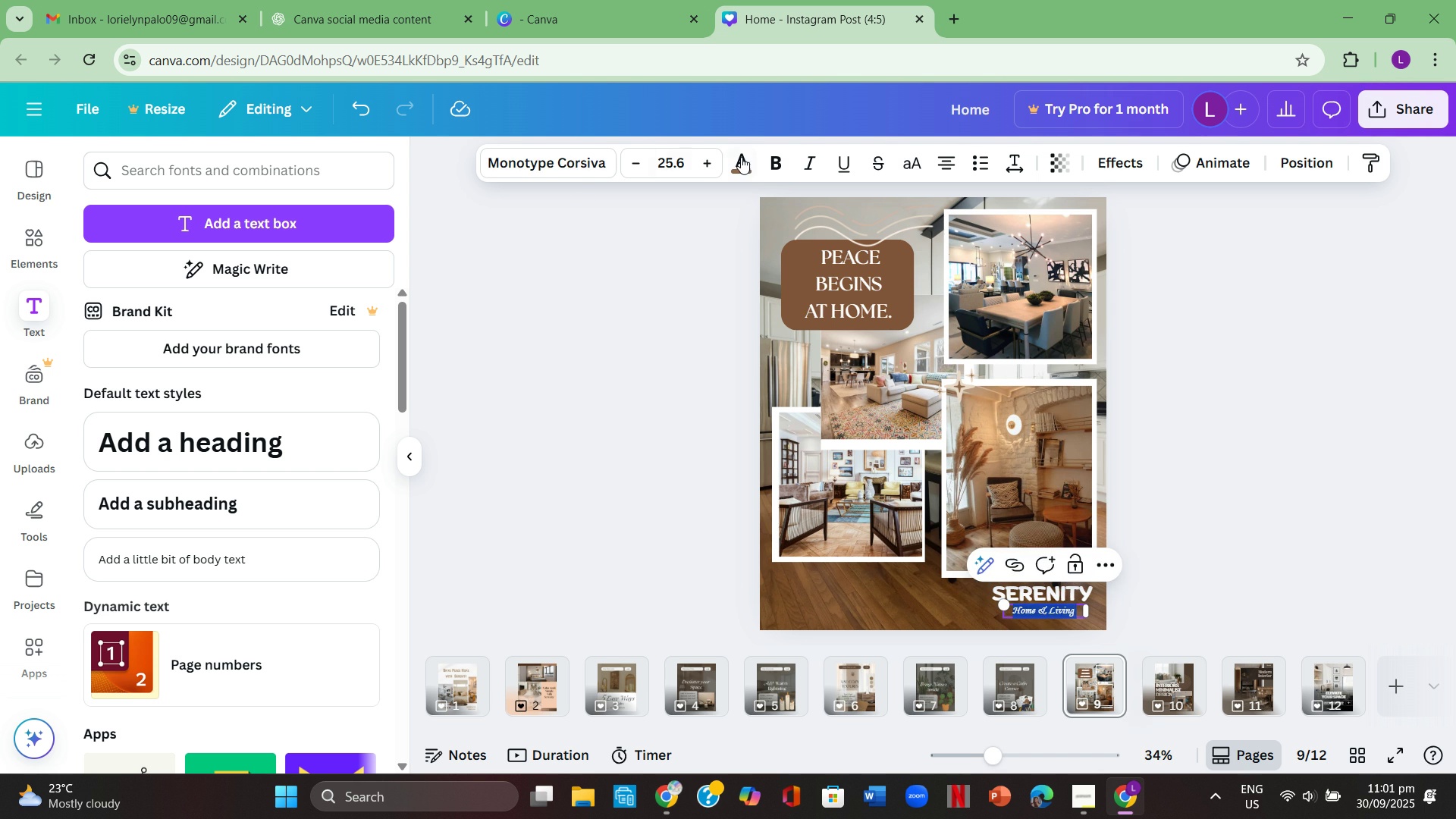 
left_click([741, 157])
 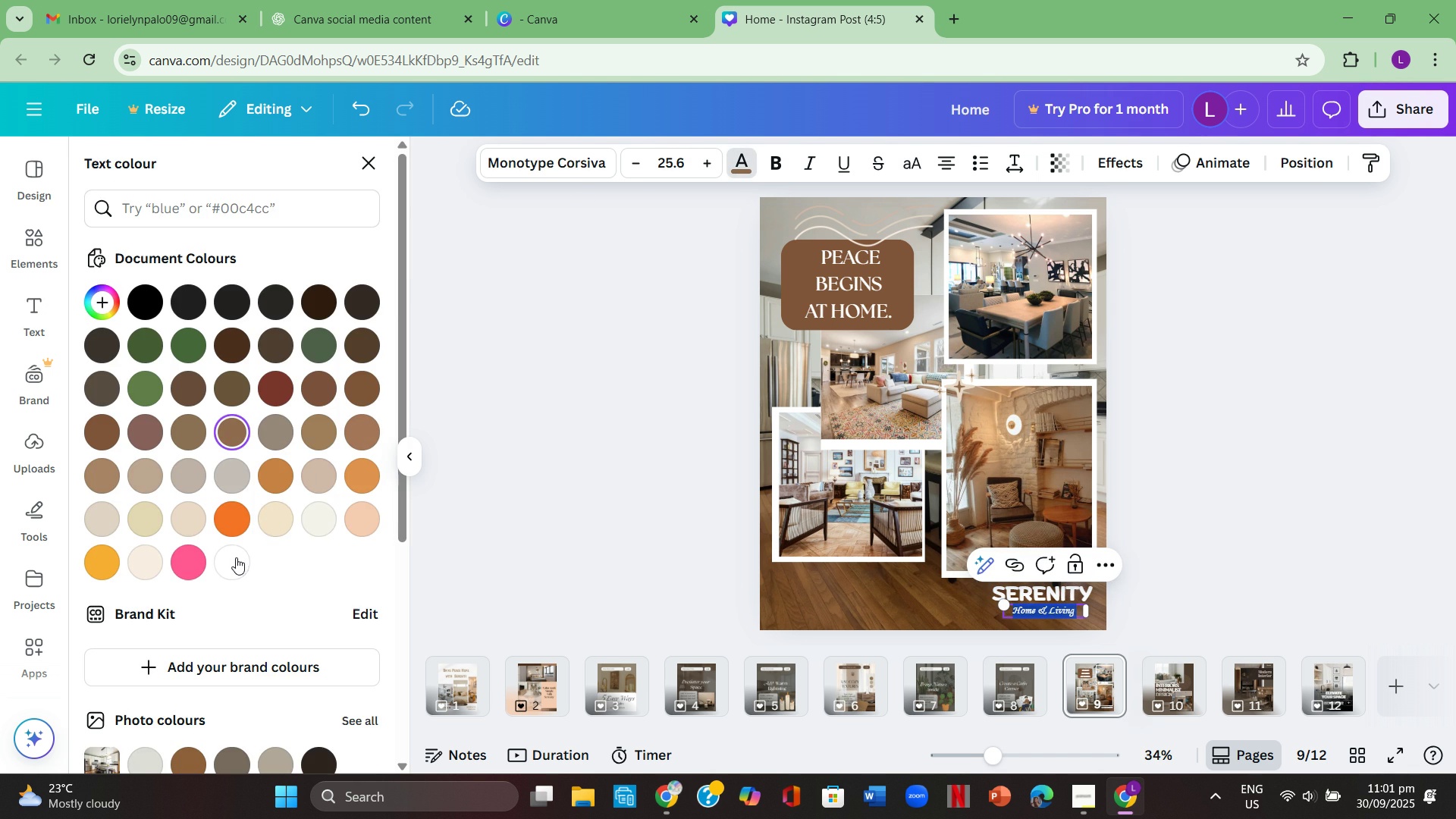 
left_click([235, 558])
 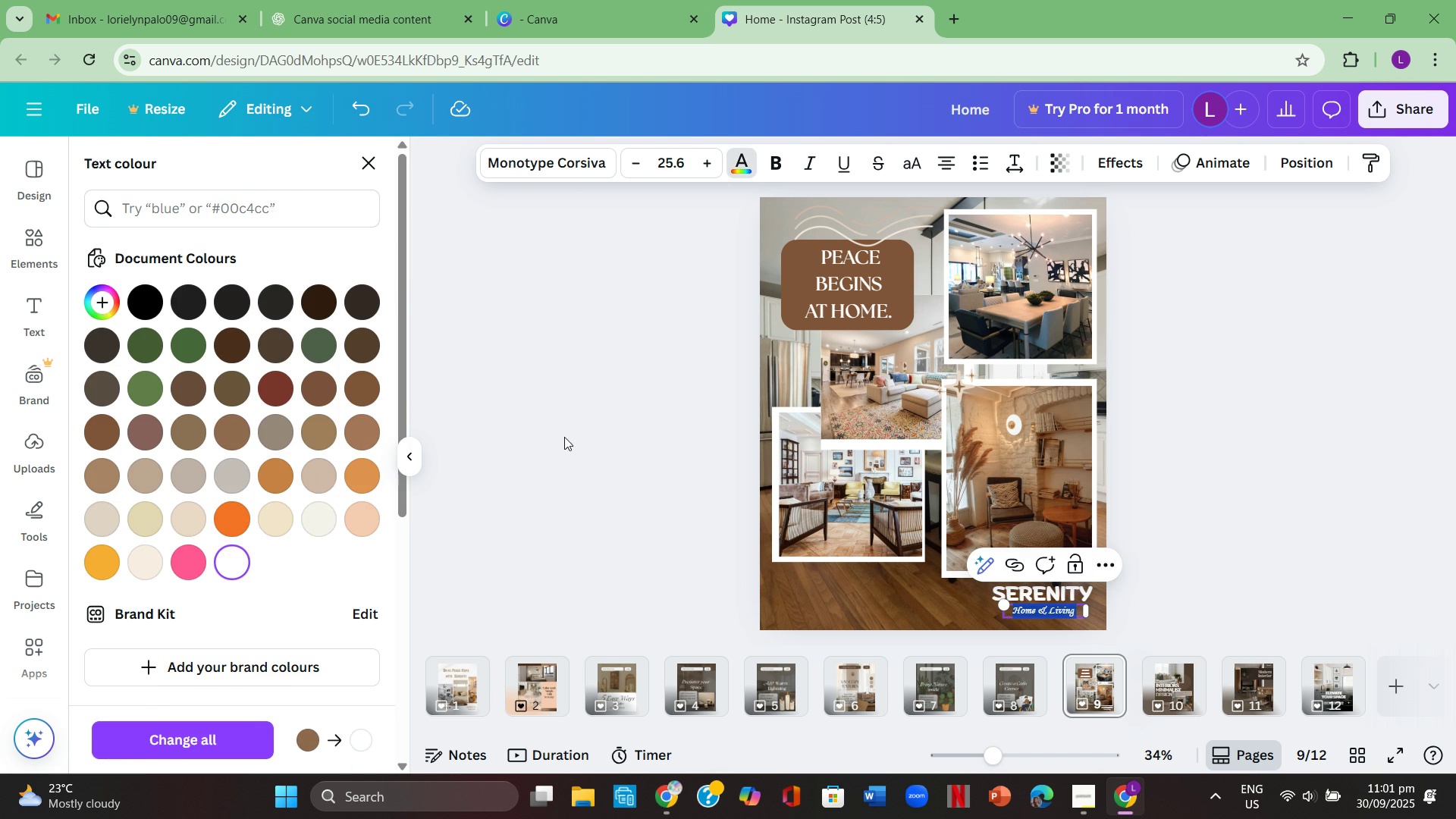 
left_click([583, 432])
 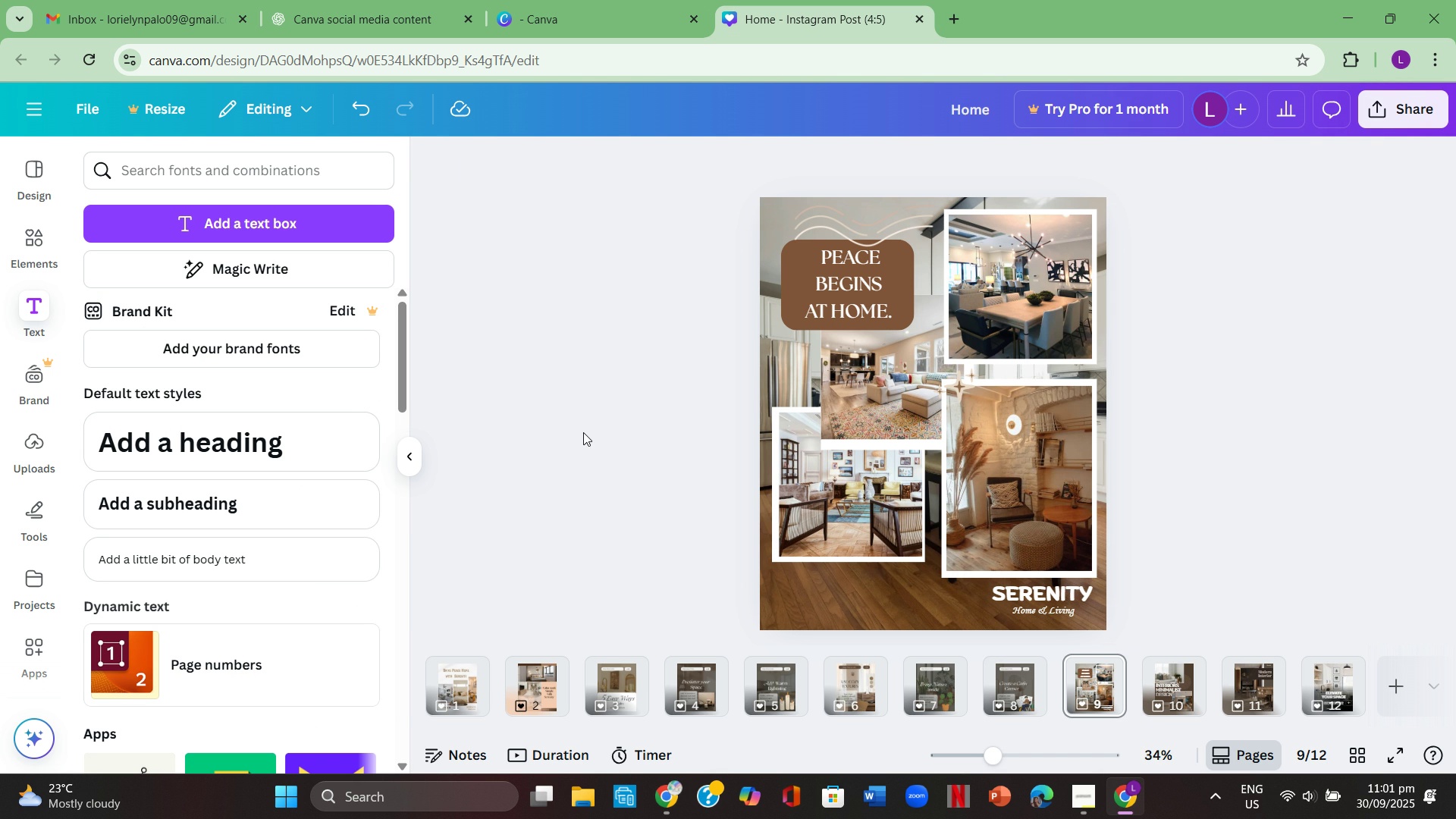 
left_click([583, 432])
 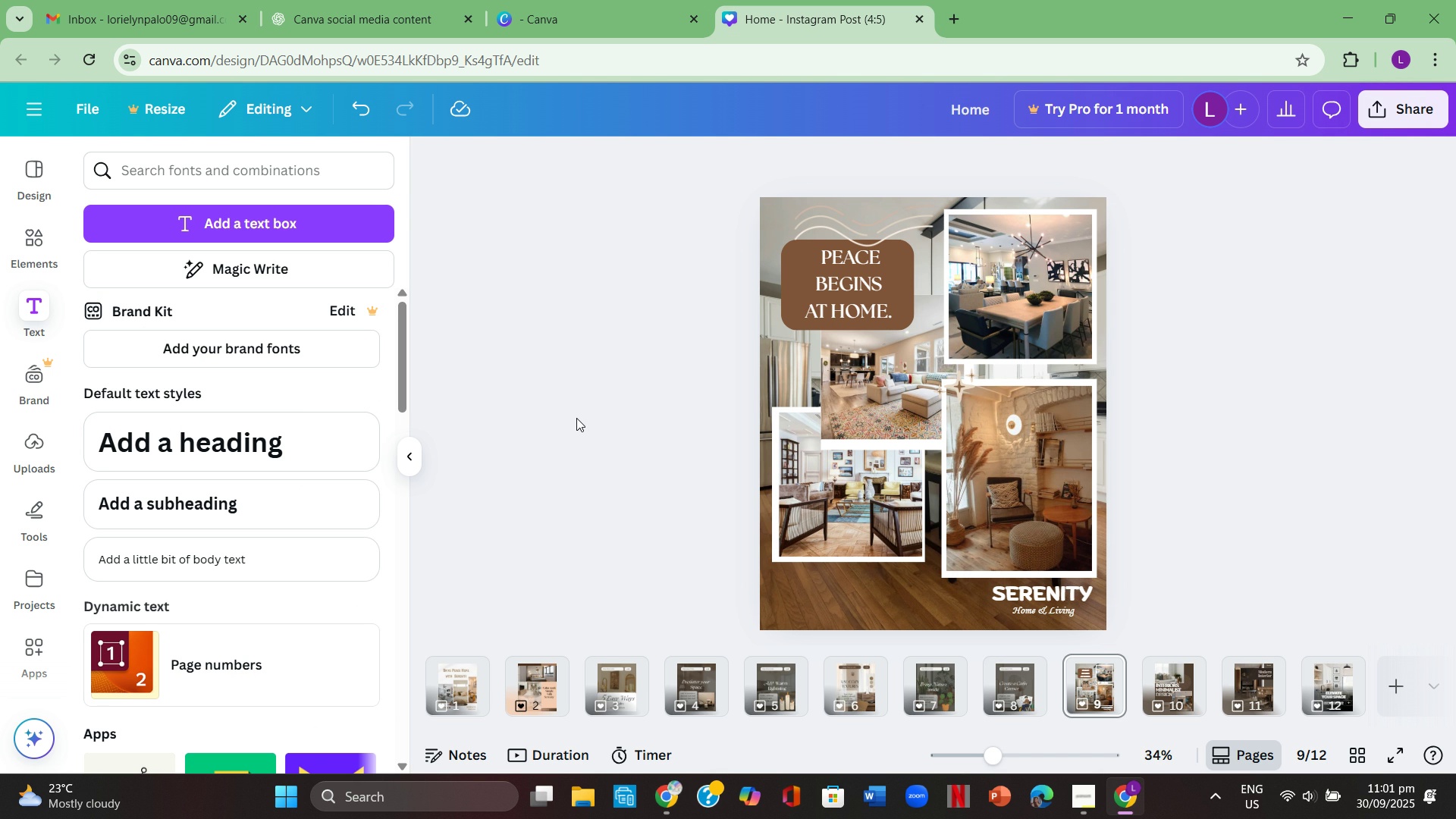 
wait(13.24)
 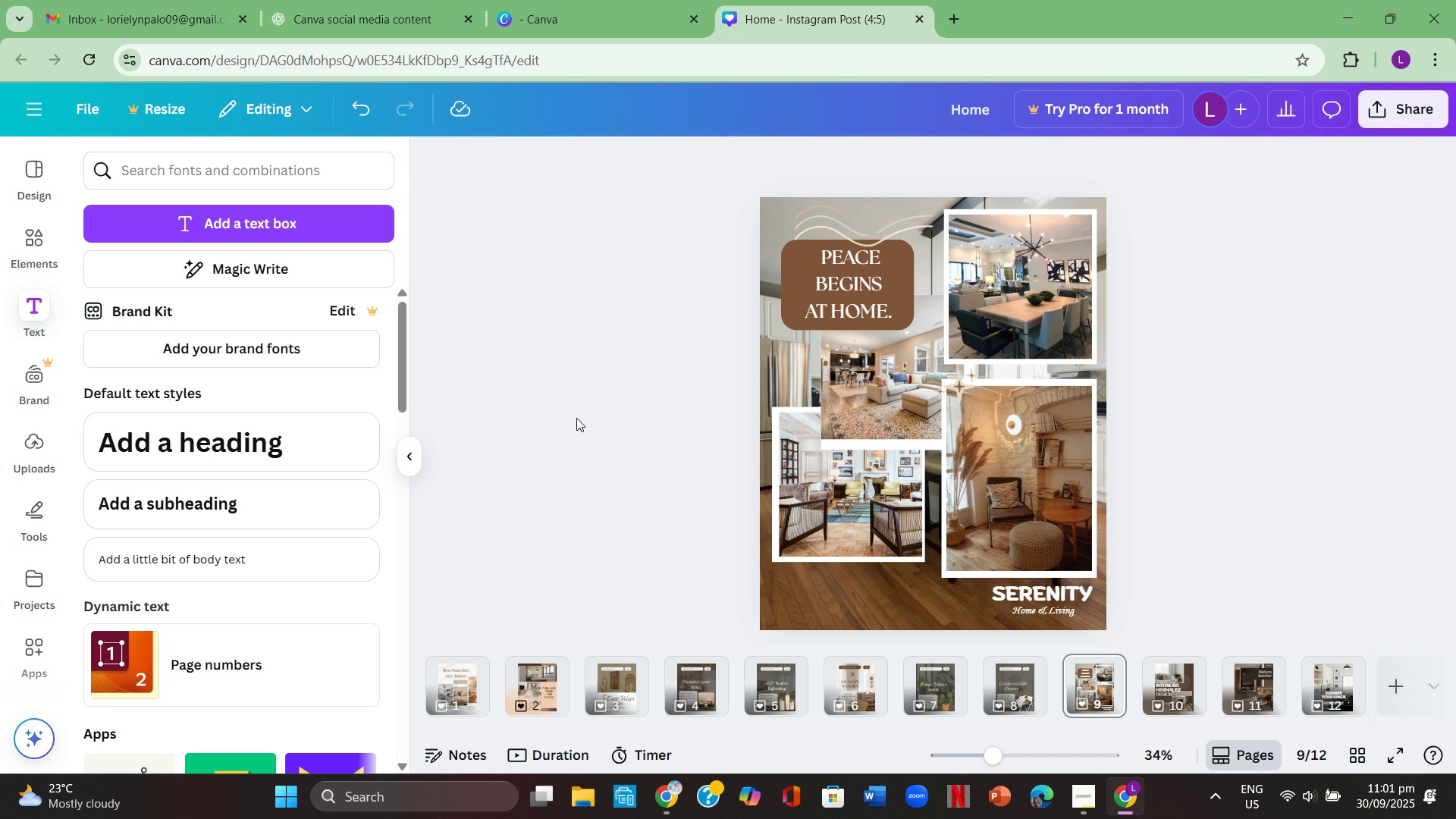 
left_click([1018, 679])
 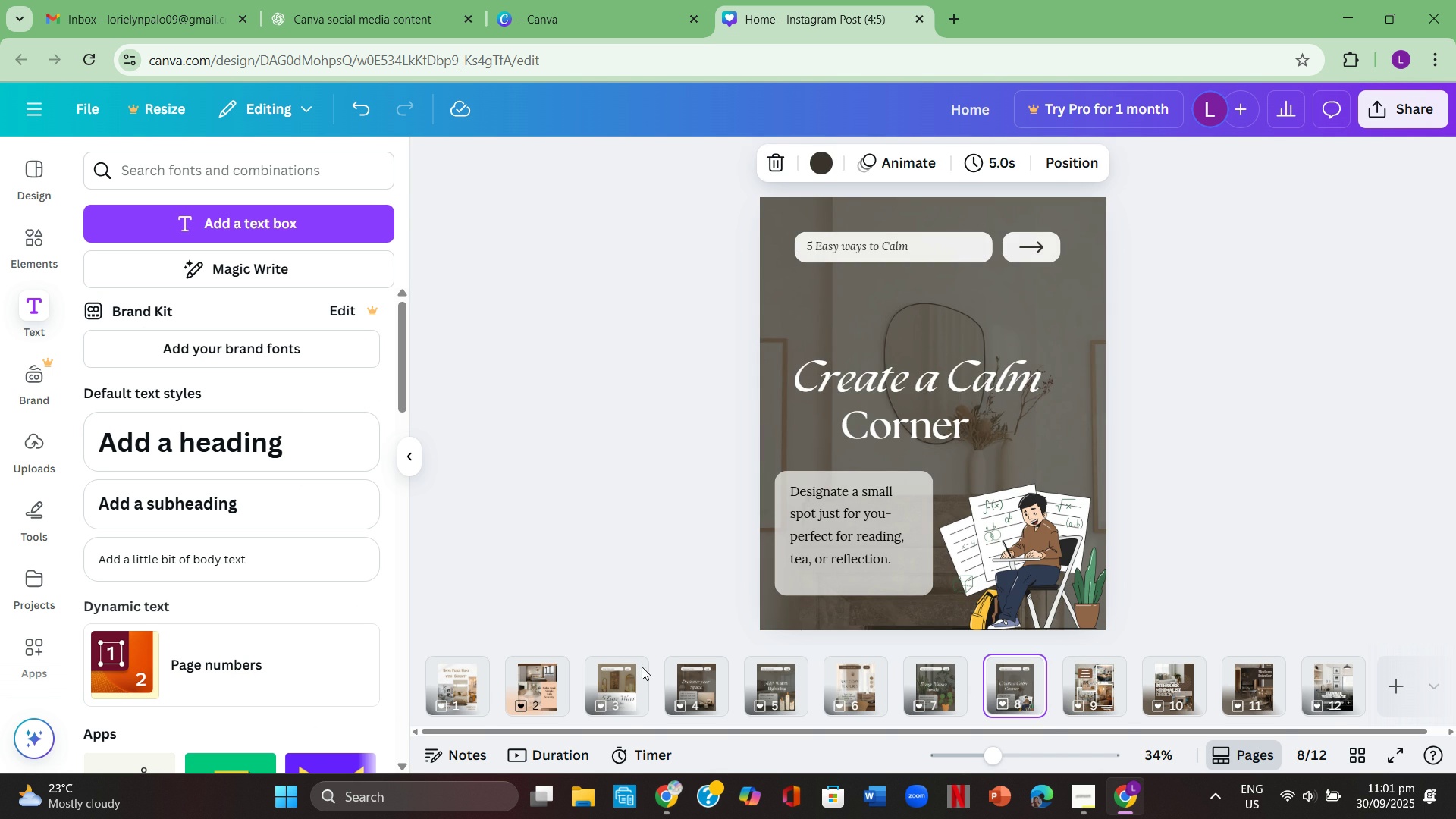 
left_click([544, 679])
 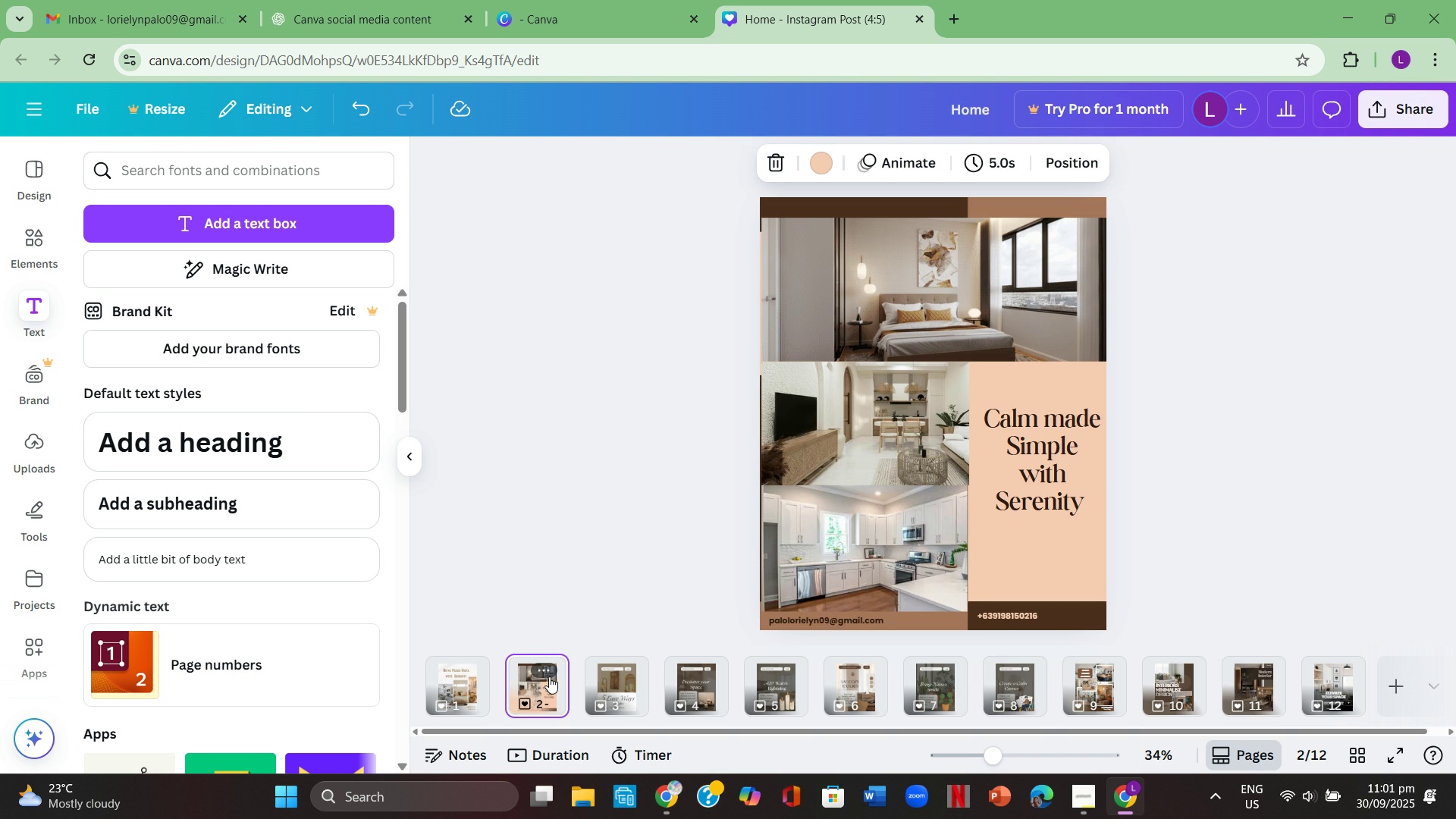 
mouse_move([770, 546])
 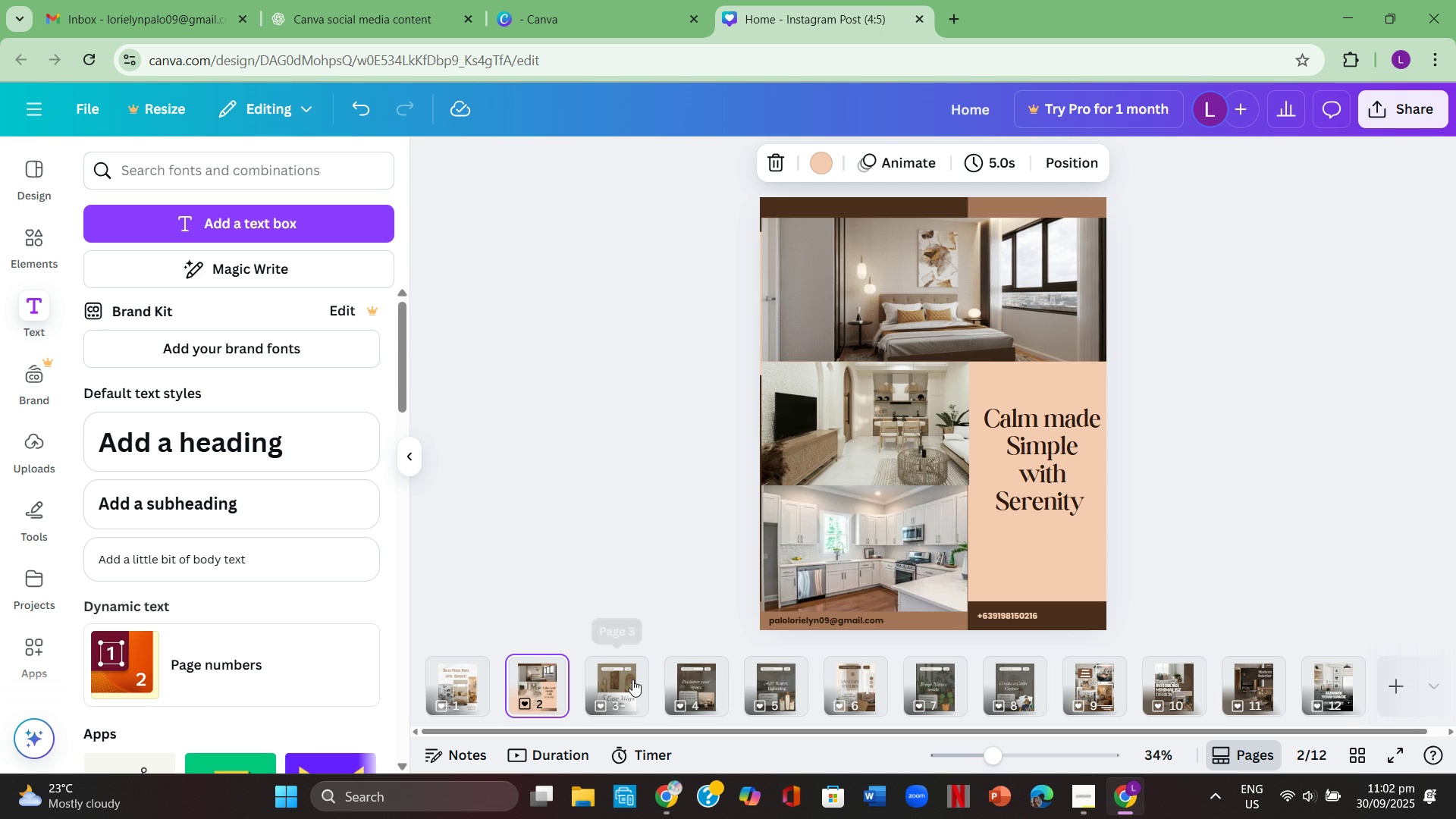 
left_click([632, 679])
 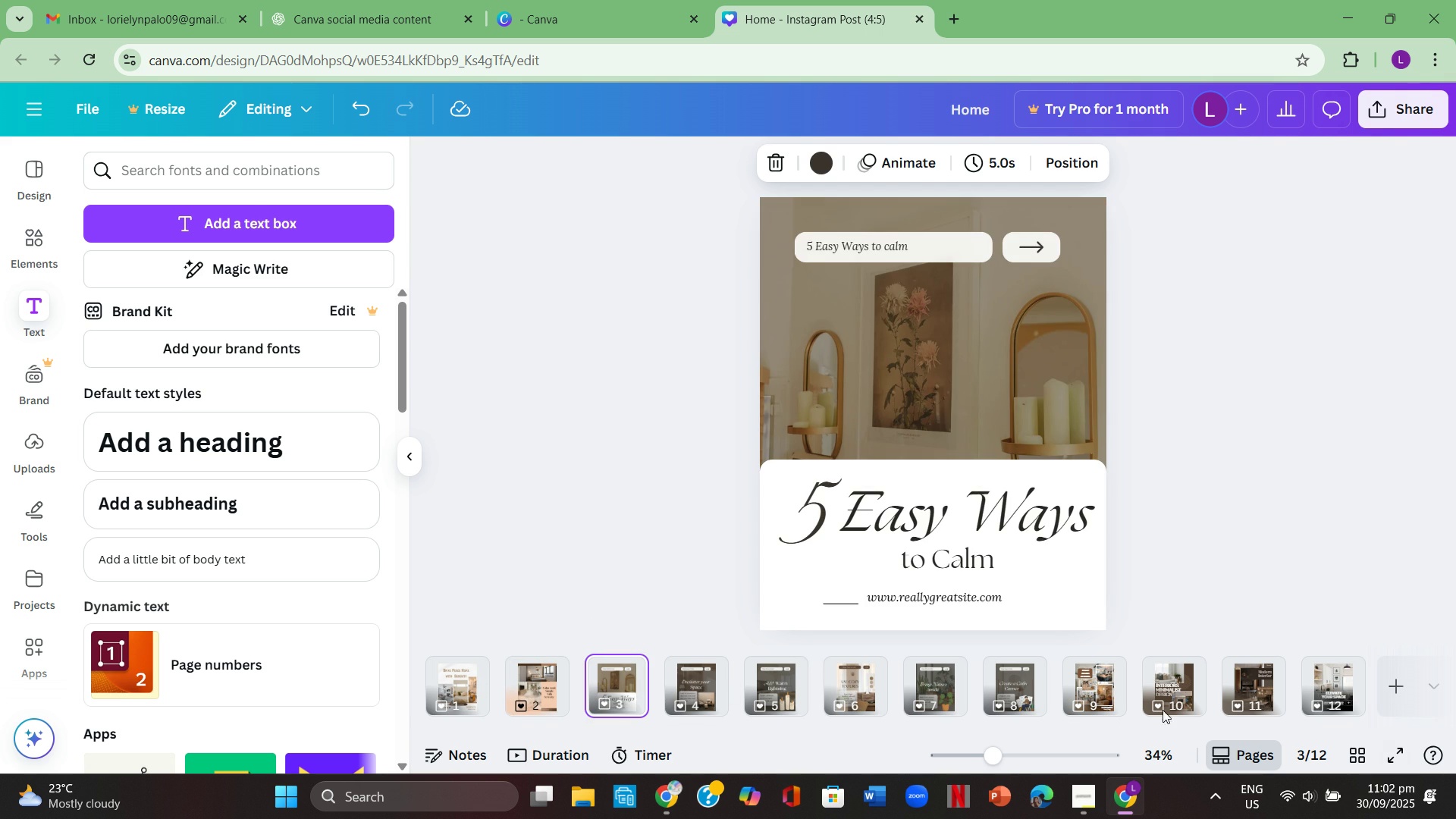 
left_click([453, 679])
 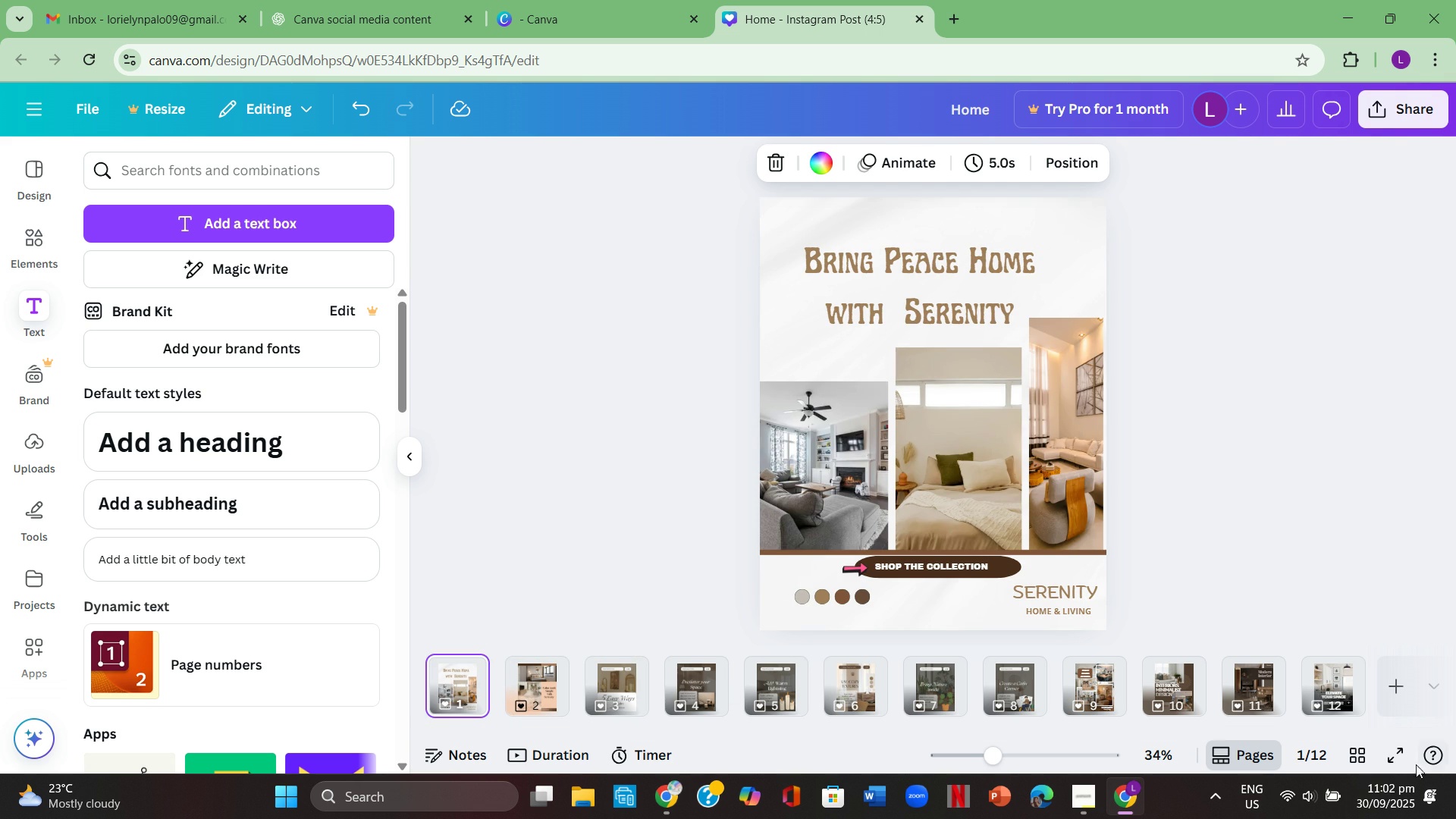 
left_click([1395, 751])
 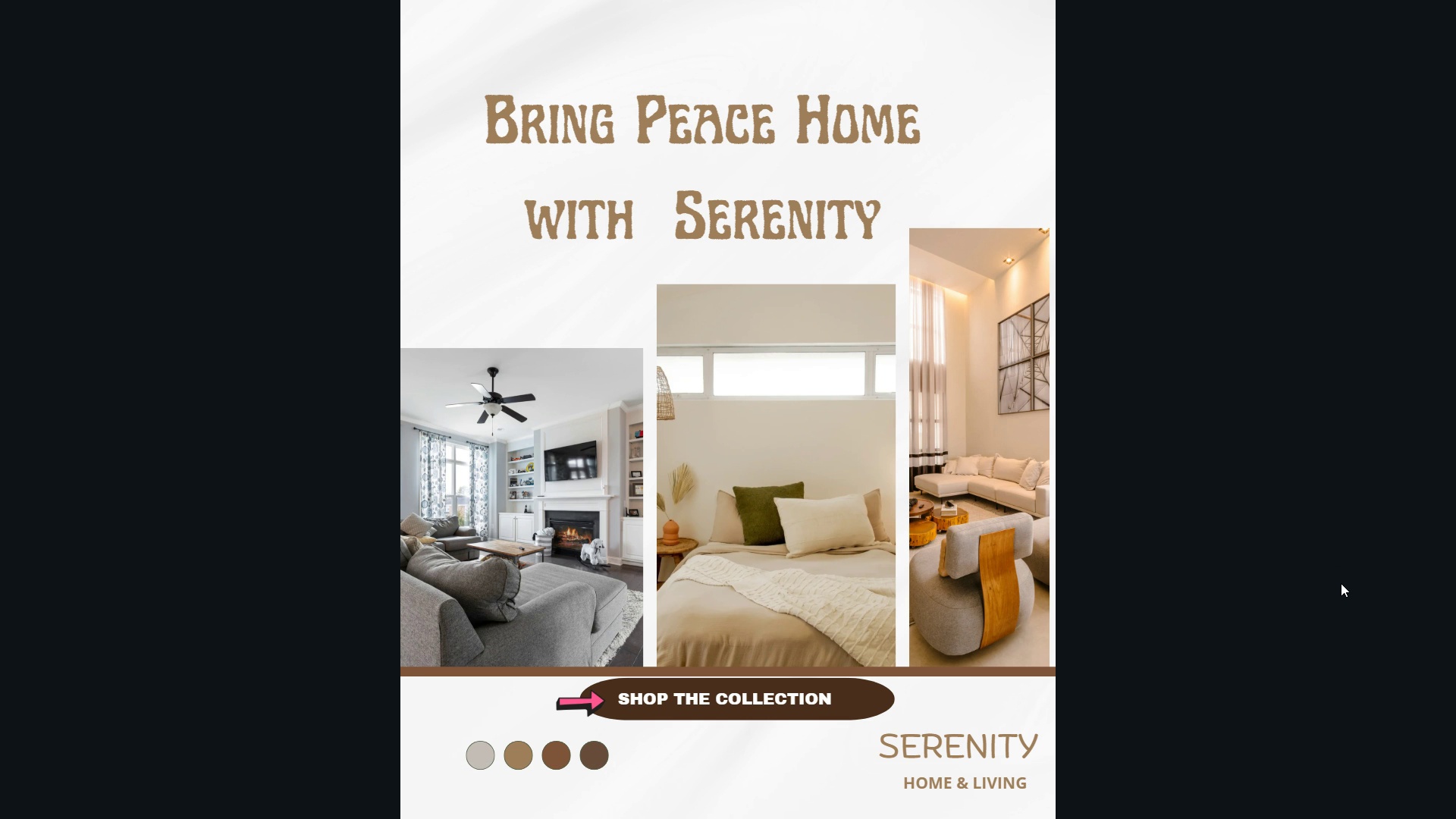 
wait(10.03)
 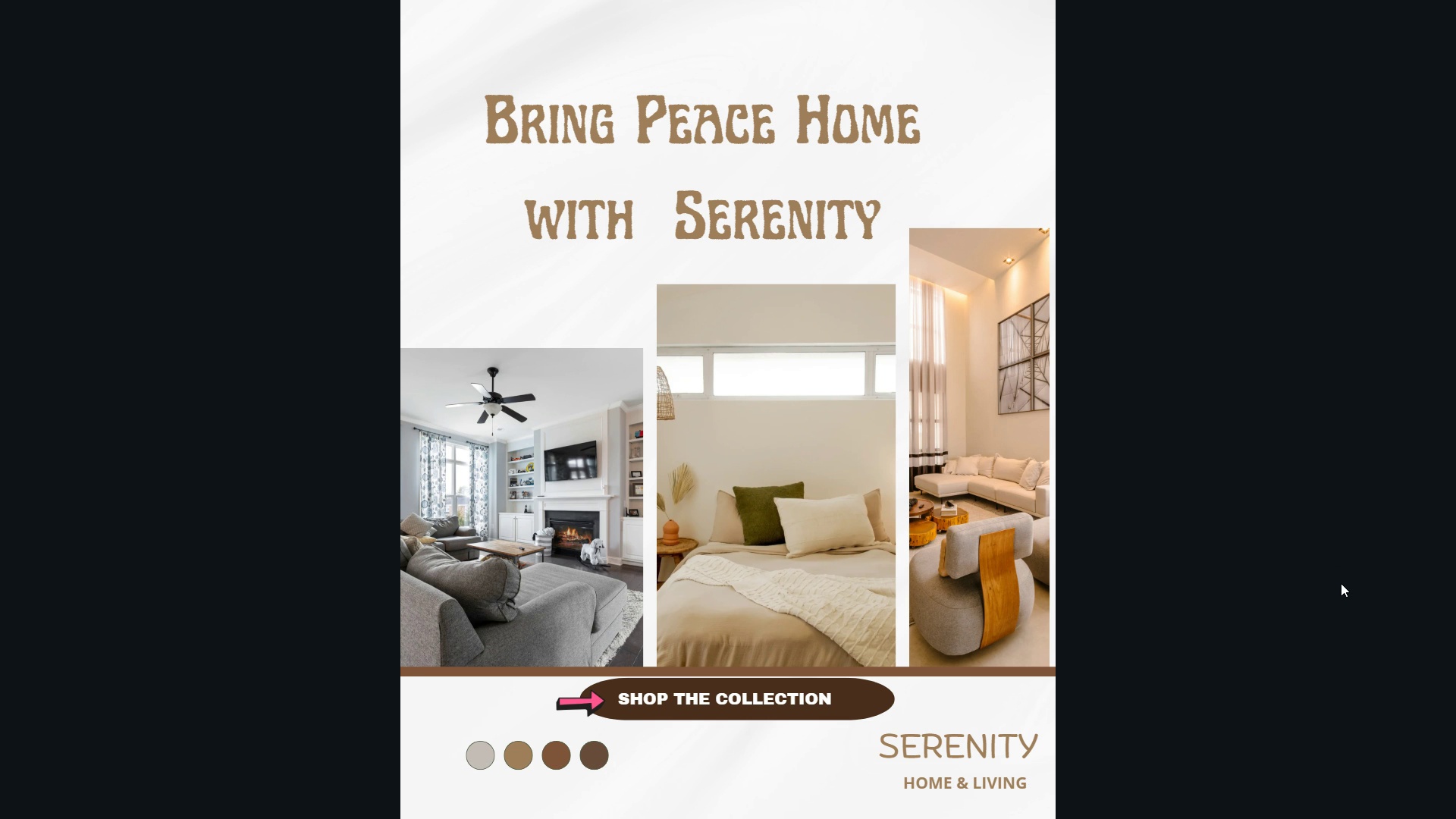 
key(ArrowRight)
 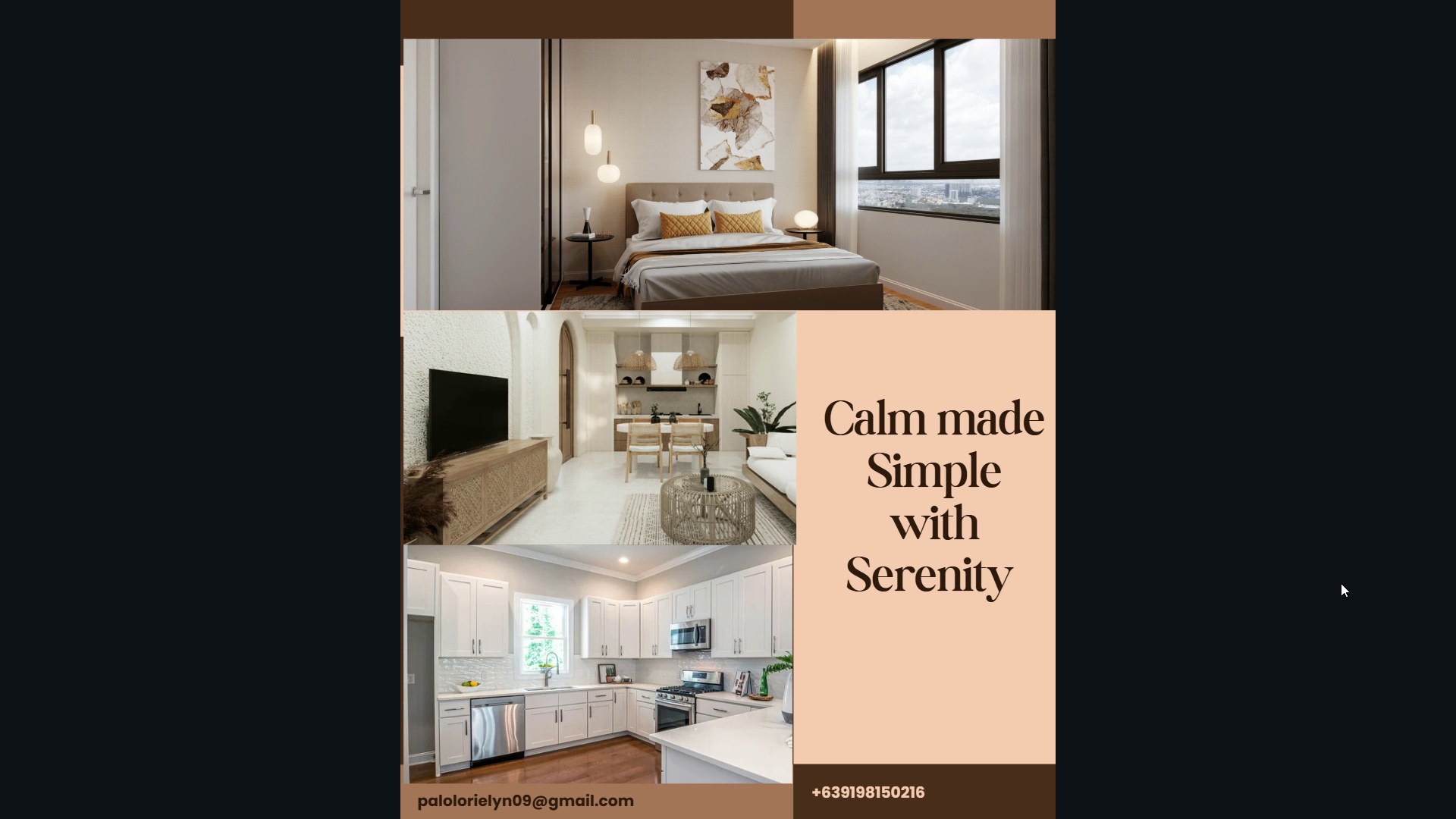 
key(ArrowRight)
 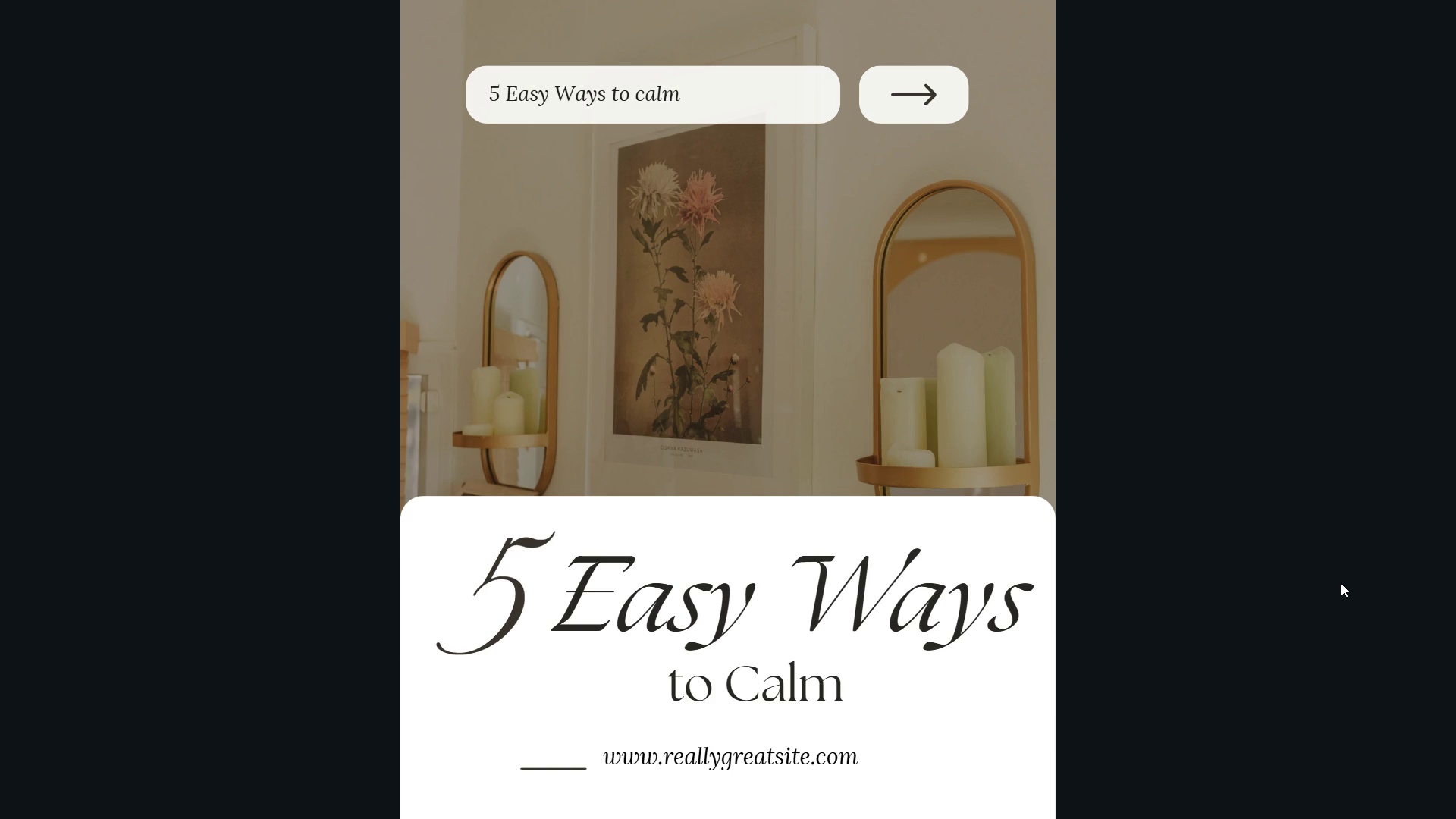 
key(ArrowRight)
 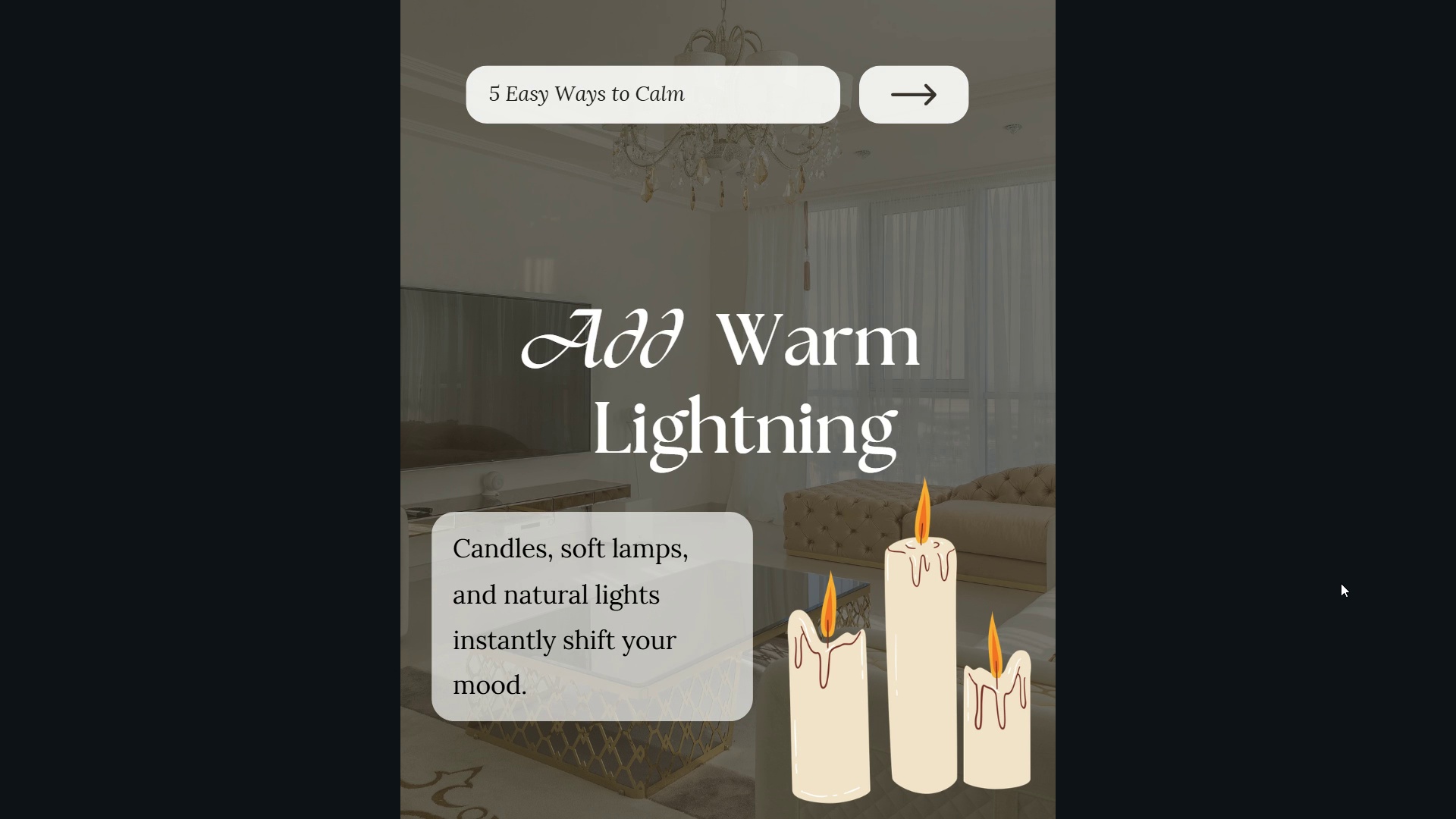 
key(ArrowRight)
 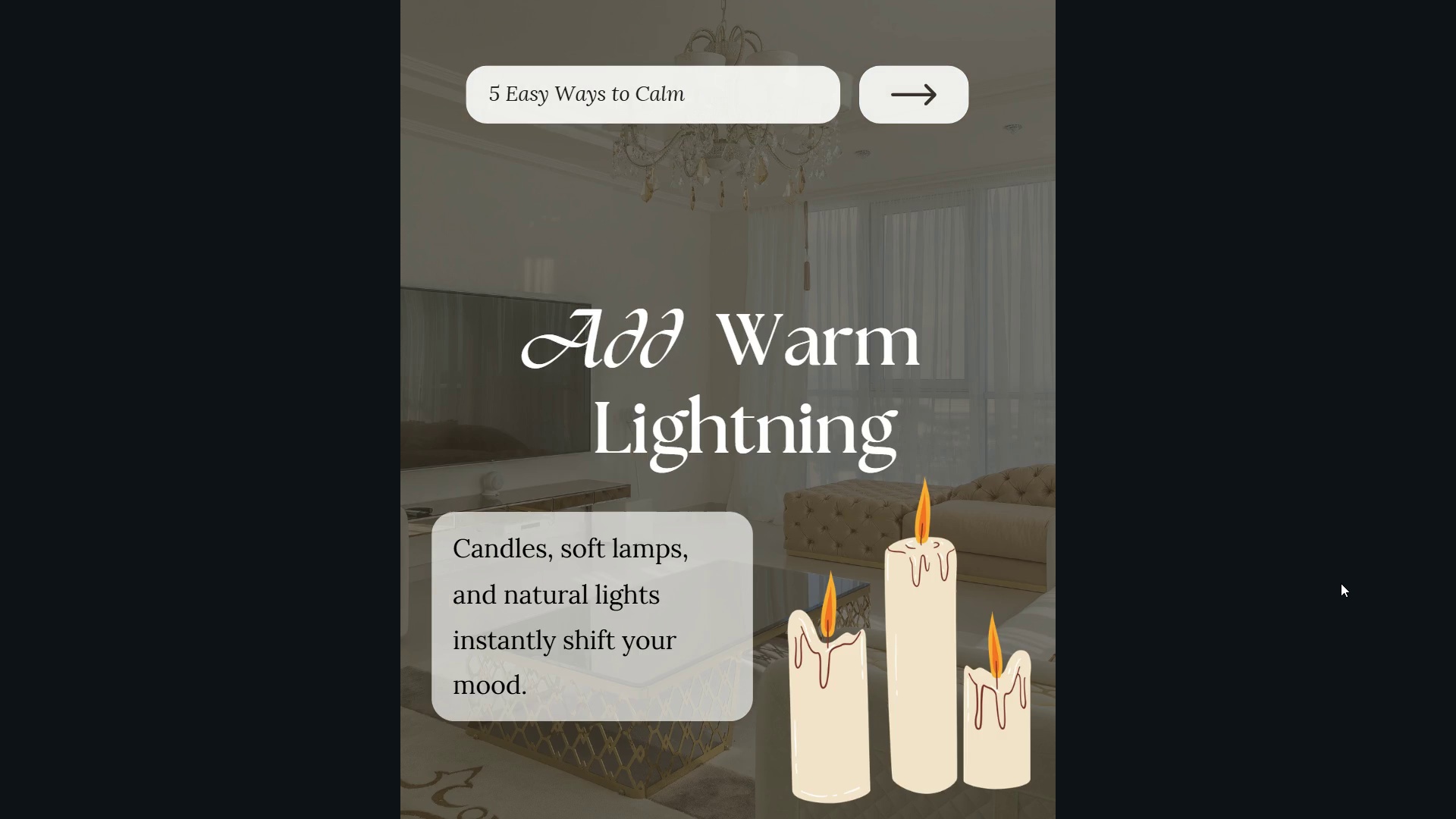 
key(ArrowRight)
 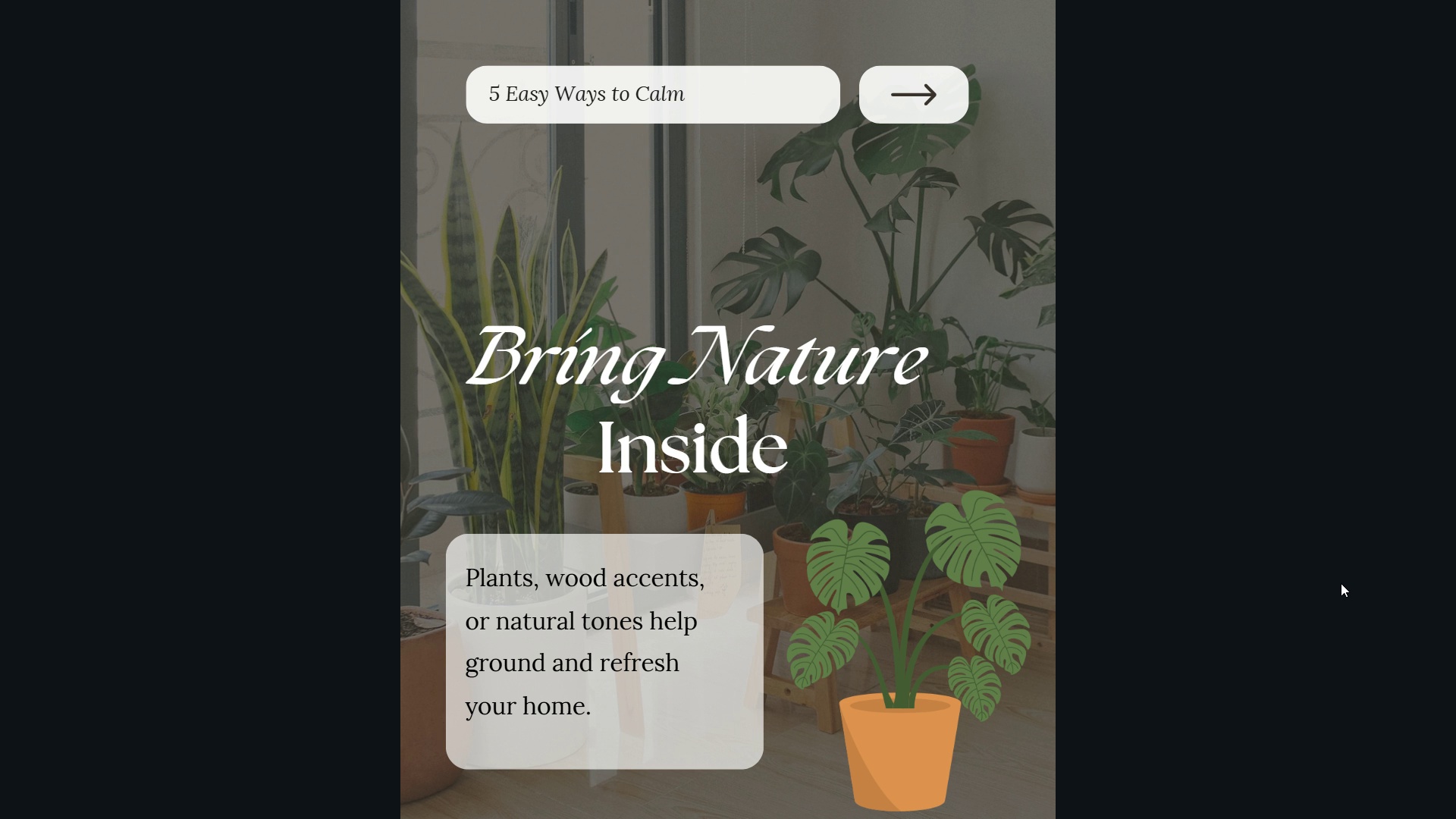 
key(ArrowRight)
 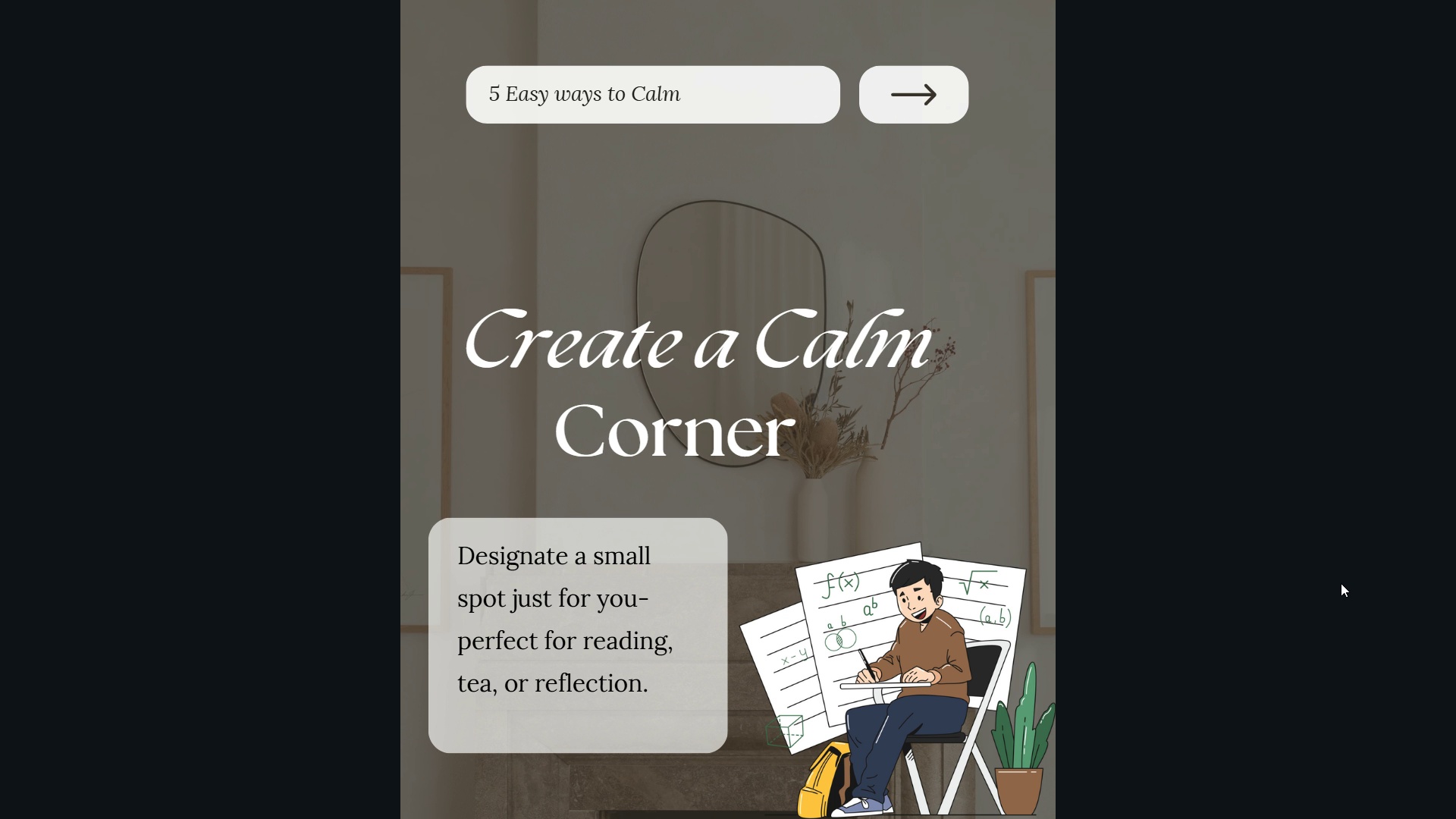 
key(ArrowRight)
 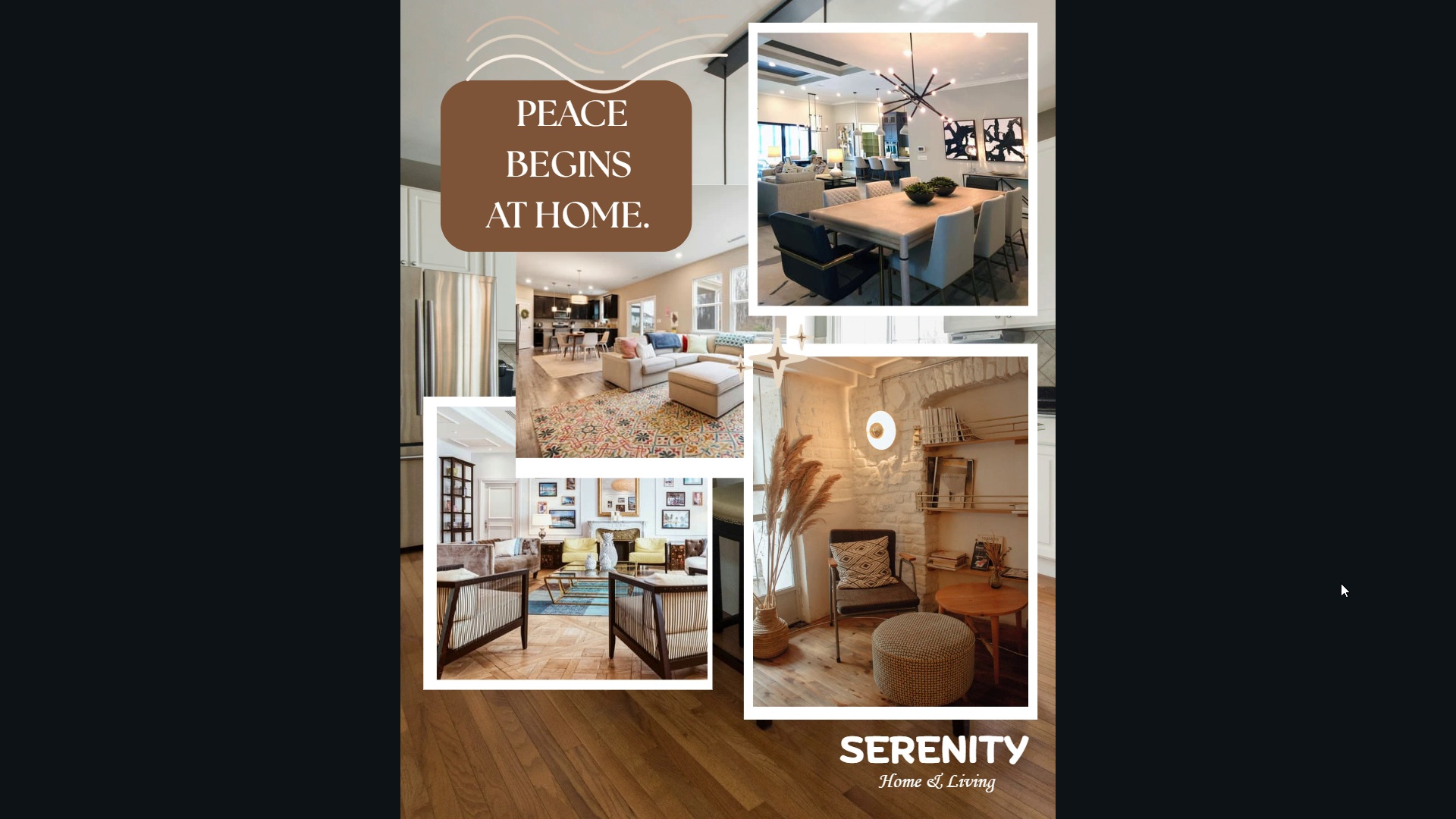 
key(ArrowRight)
 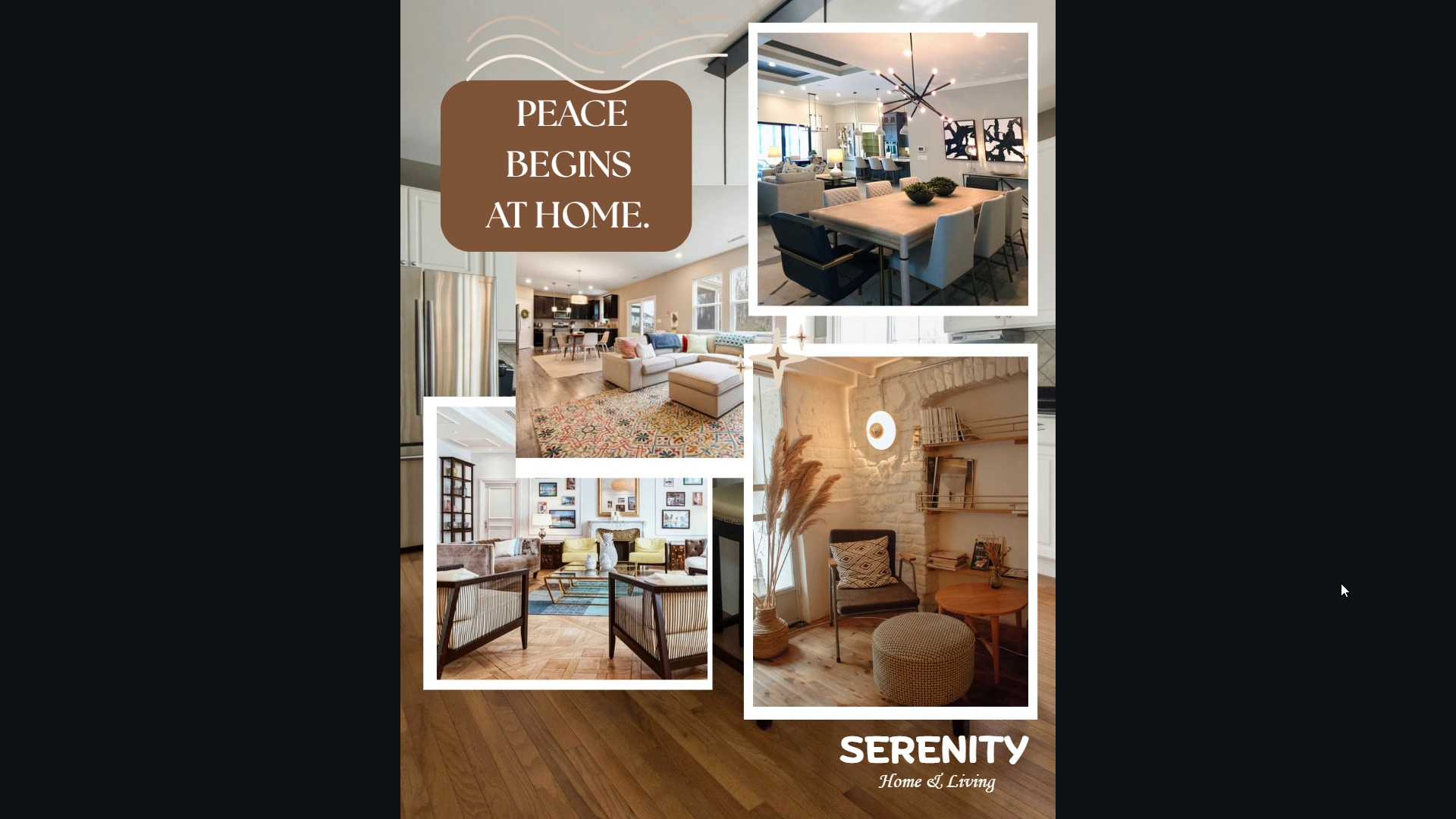 
key(ArrowRight)
 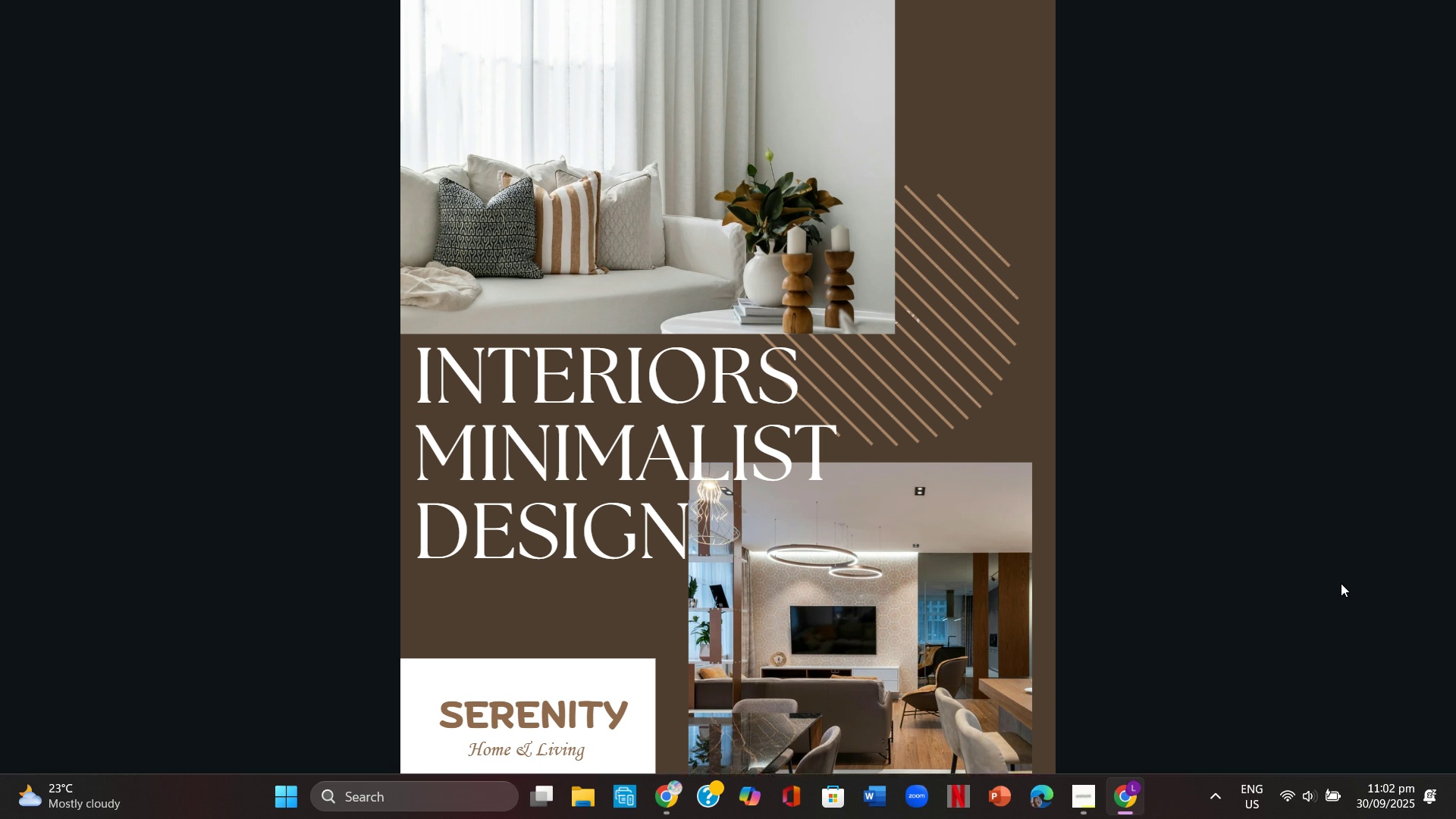 
key(Escape)
 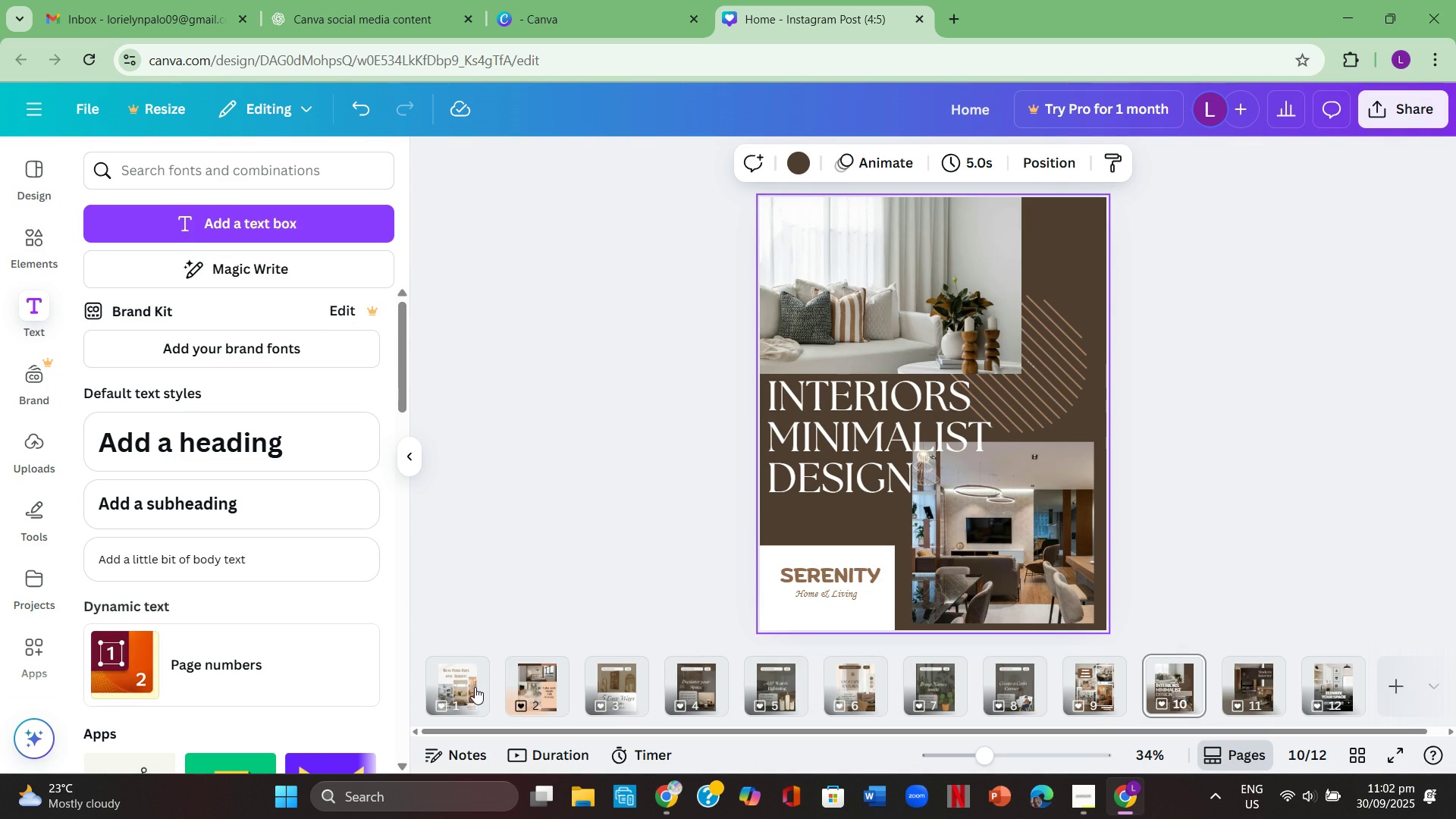 
left_click([478, 678])
 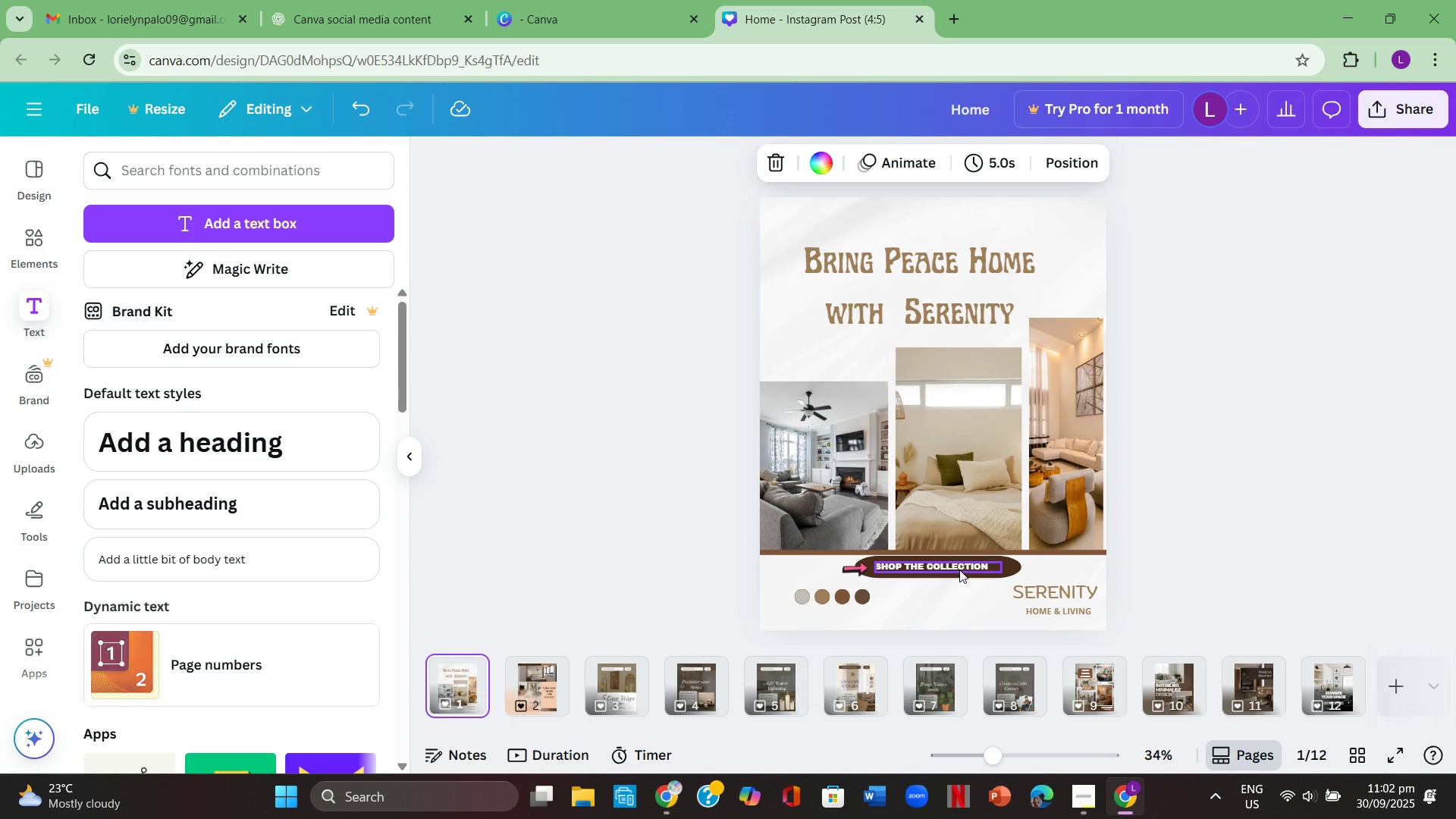 
left_click([959, 570])
 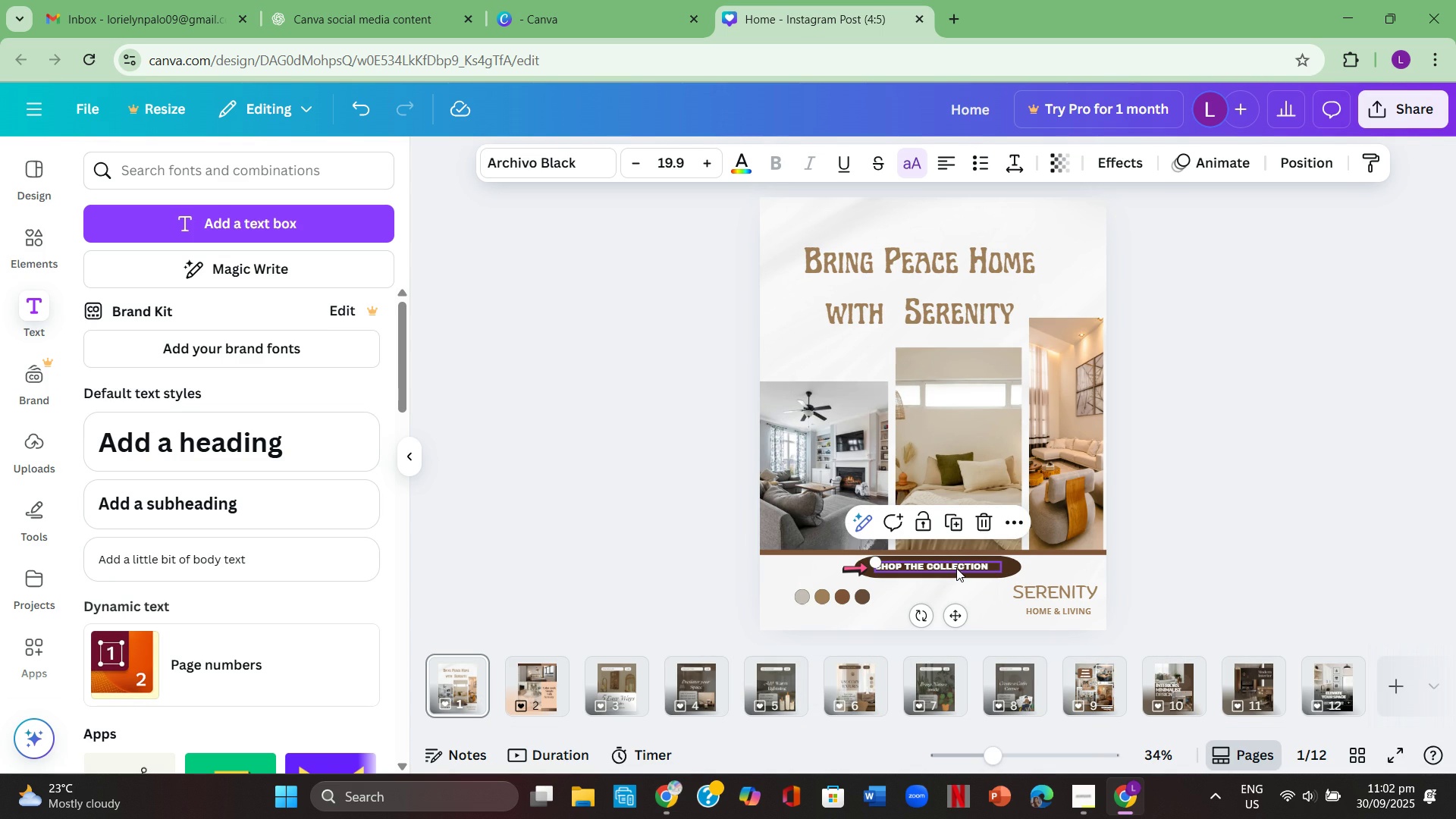 
left_click([956, 568])
 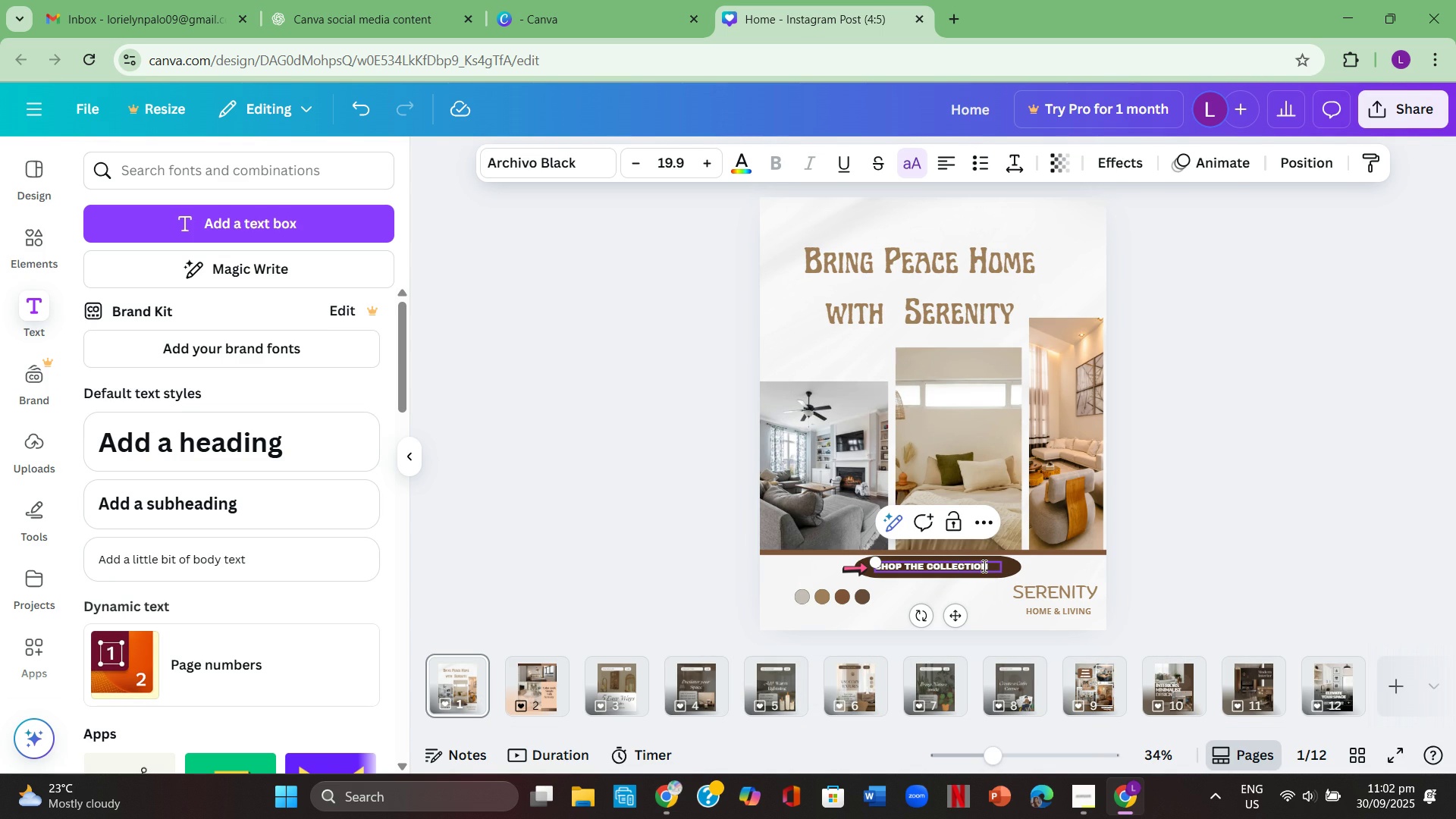 
left_click([983, 566])
 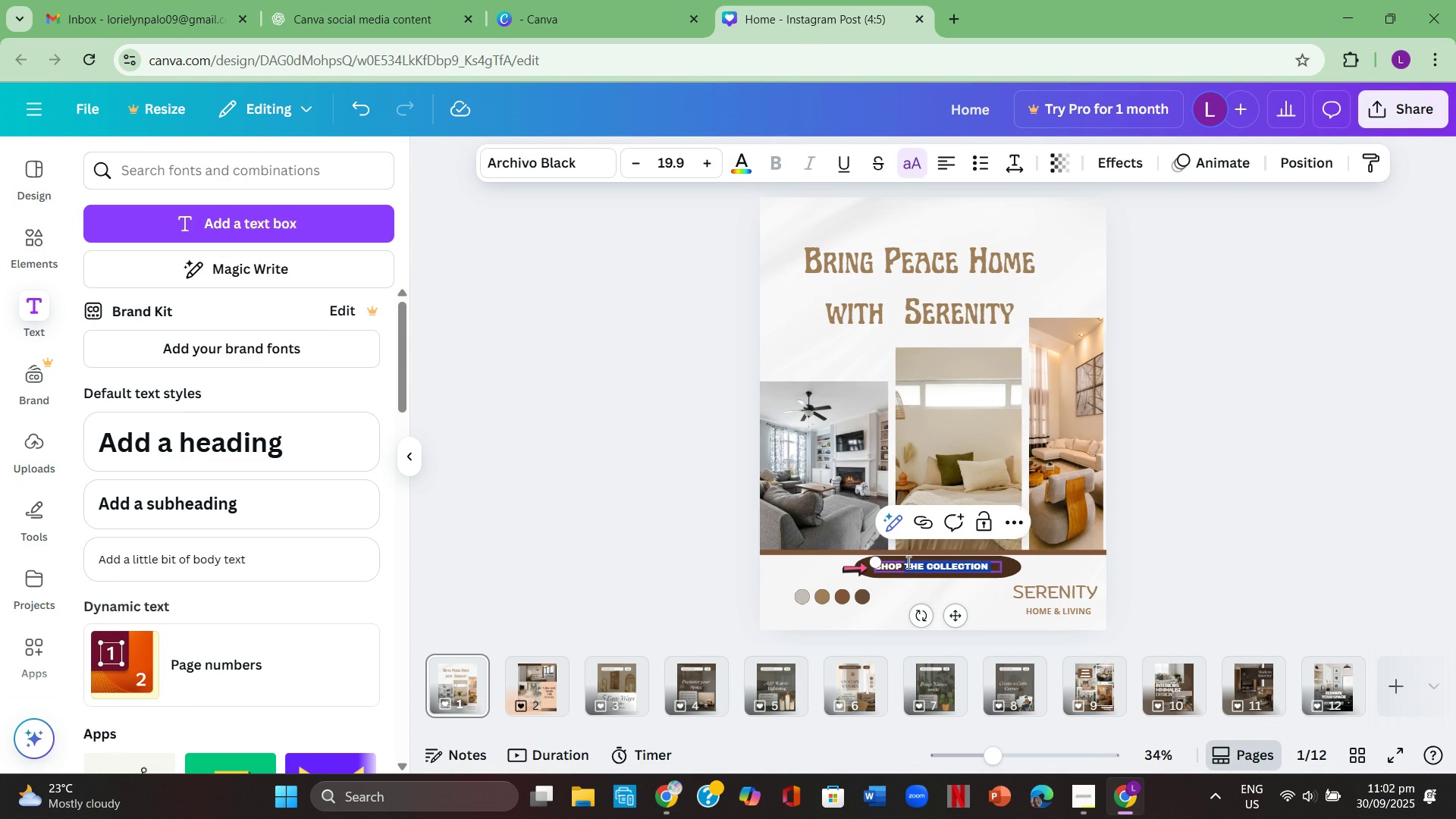 
wait(5.39)
 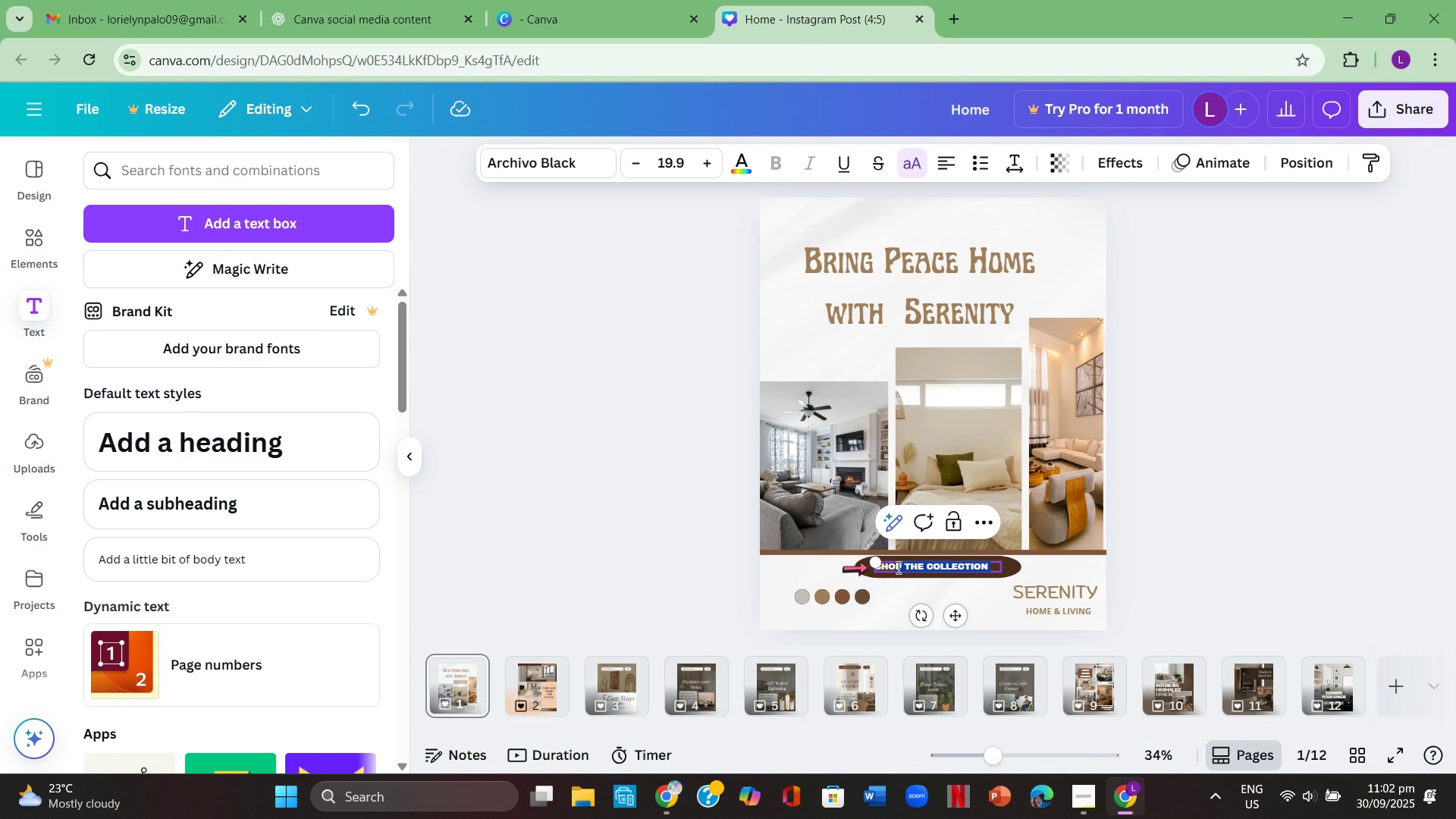 
key(Backspace)
type(Now!)
 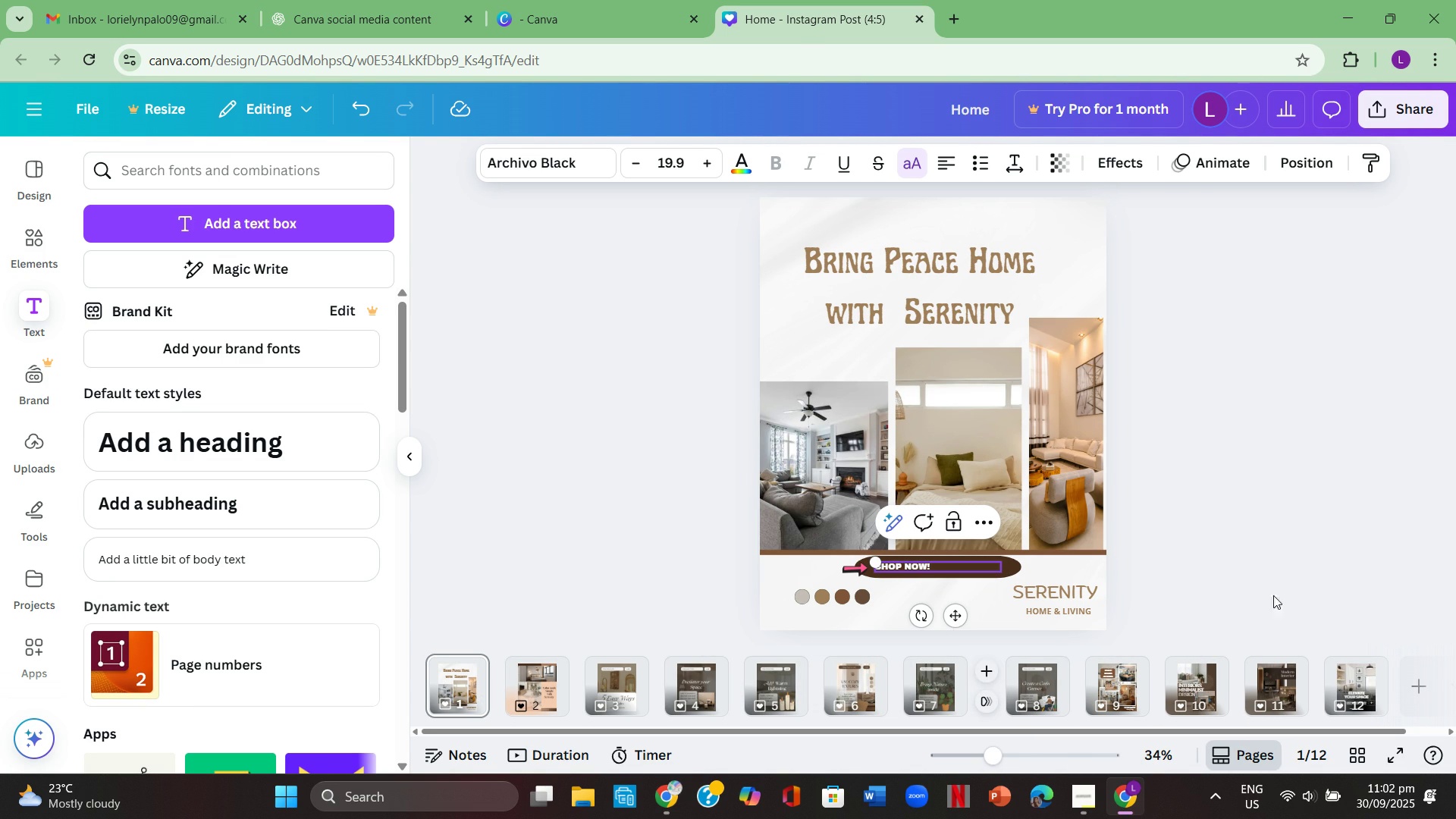 
left_click([1292, 551])
 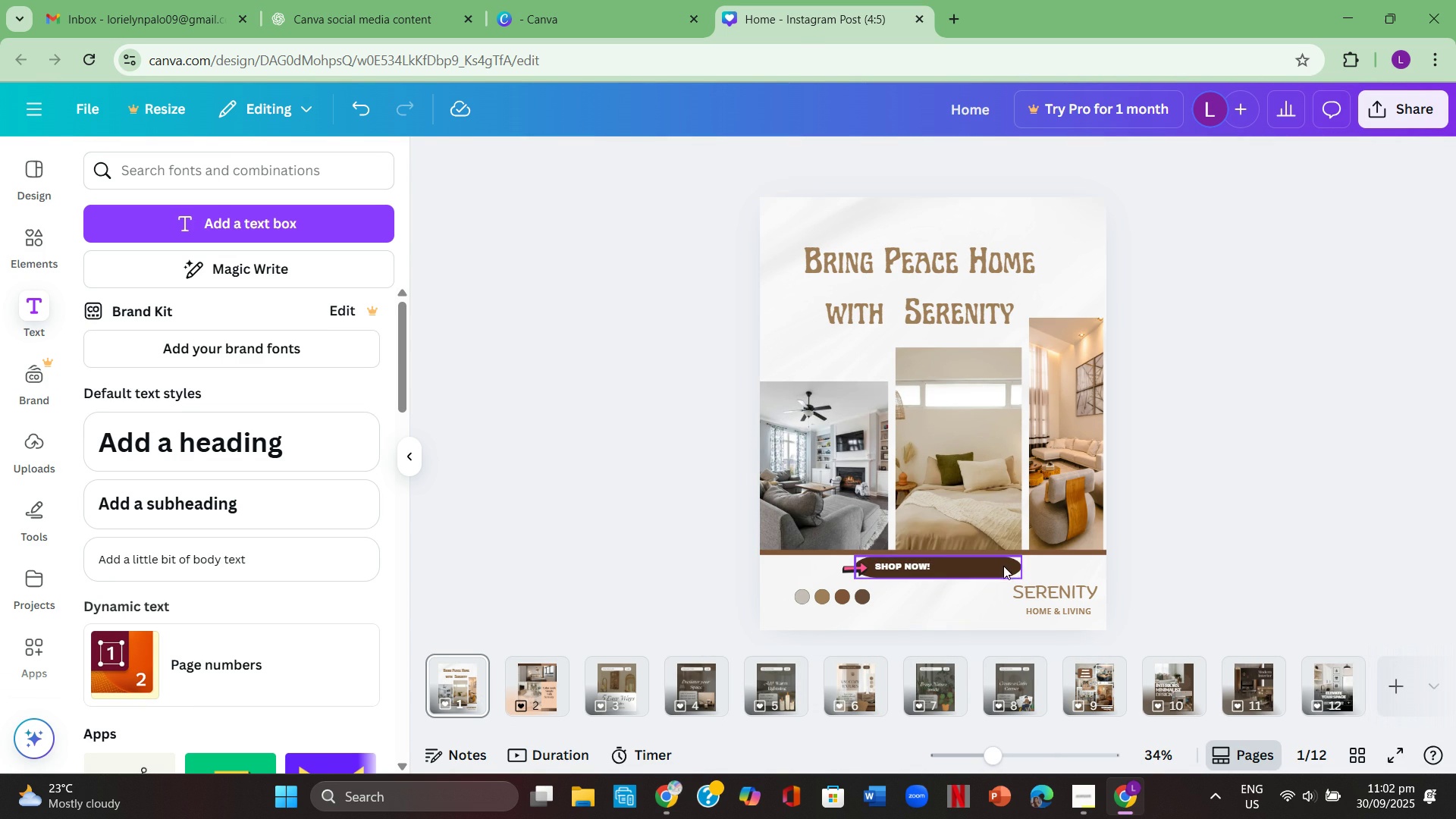 
left_click([1002, 564])
 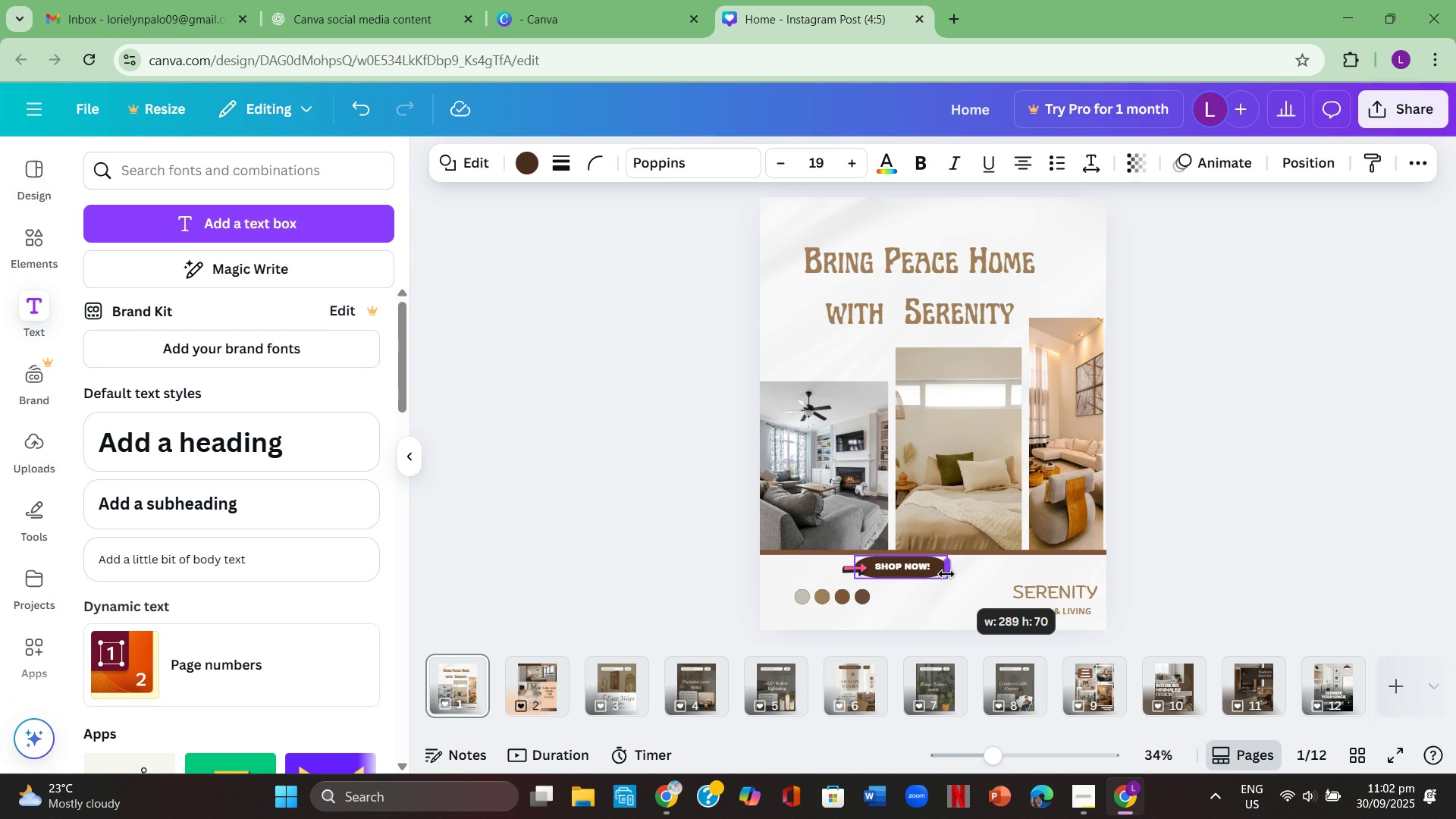 
left_click([1157, 552])
 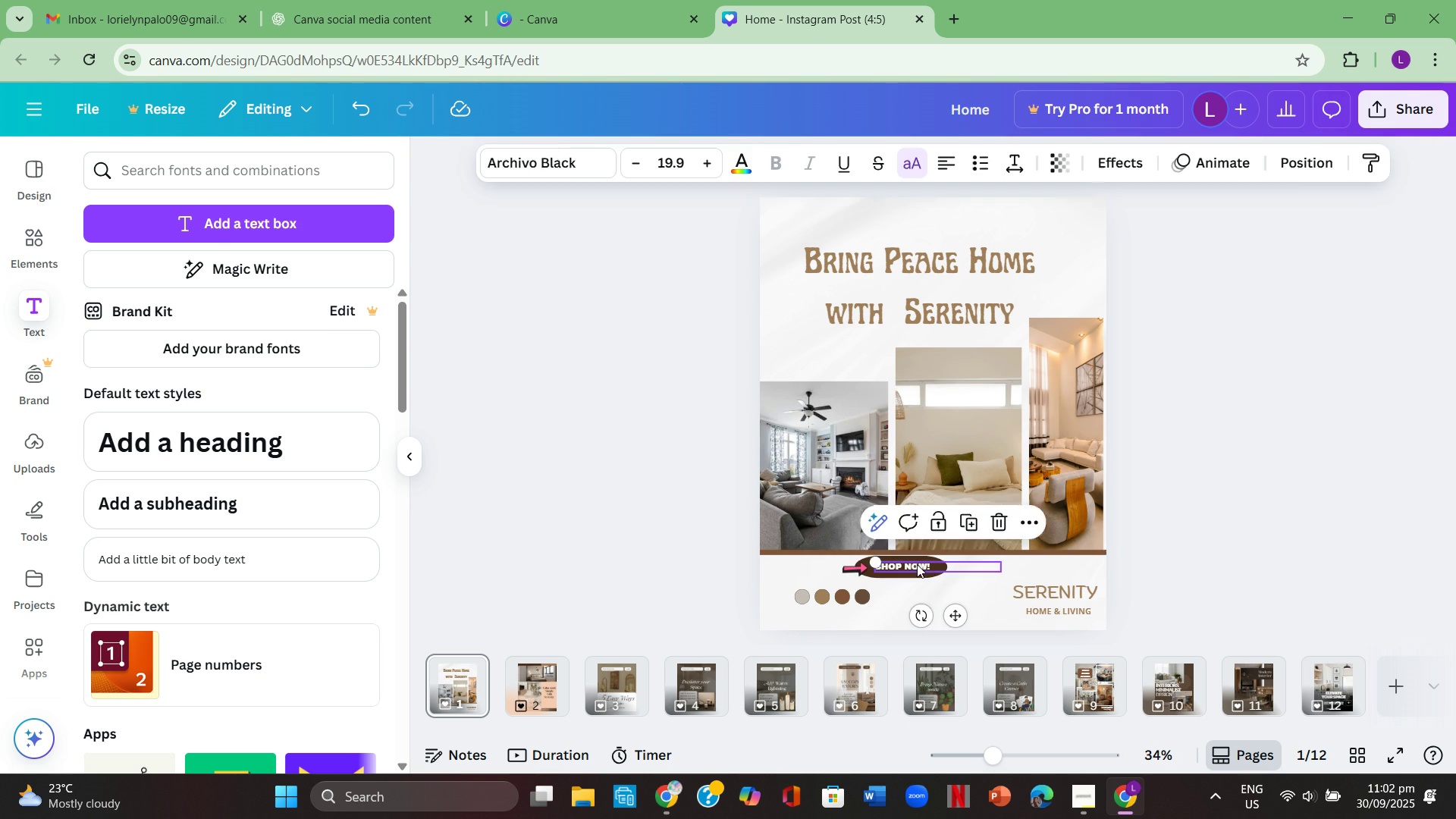 
left_click([917, 564])
 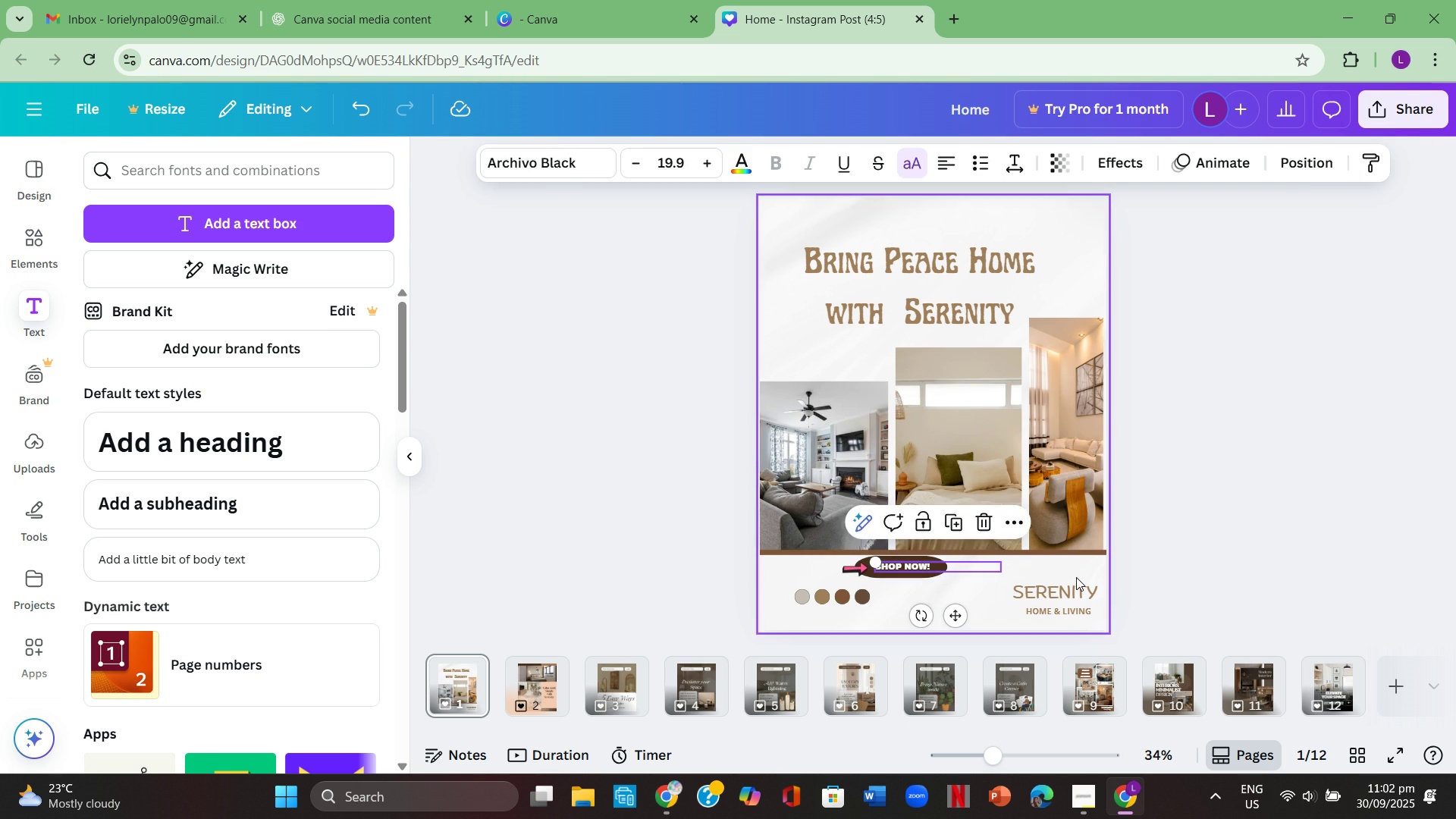 
left_click([1076, 577])
 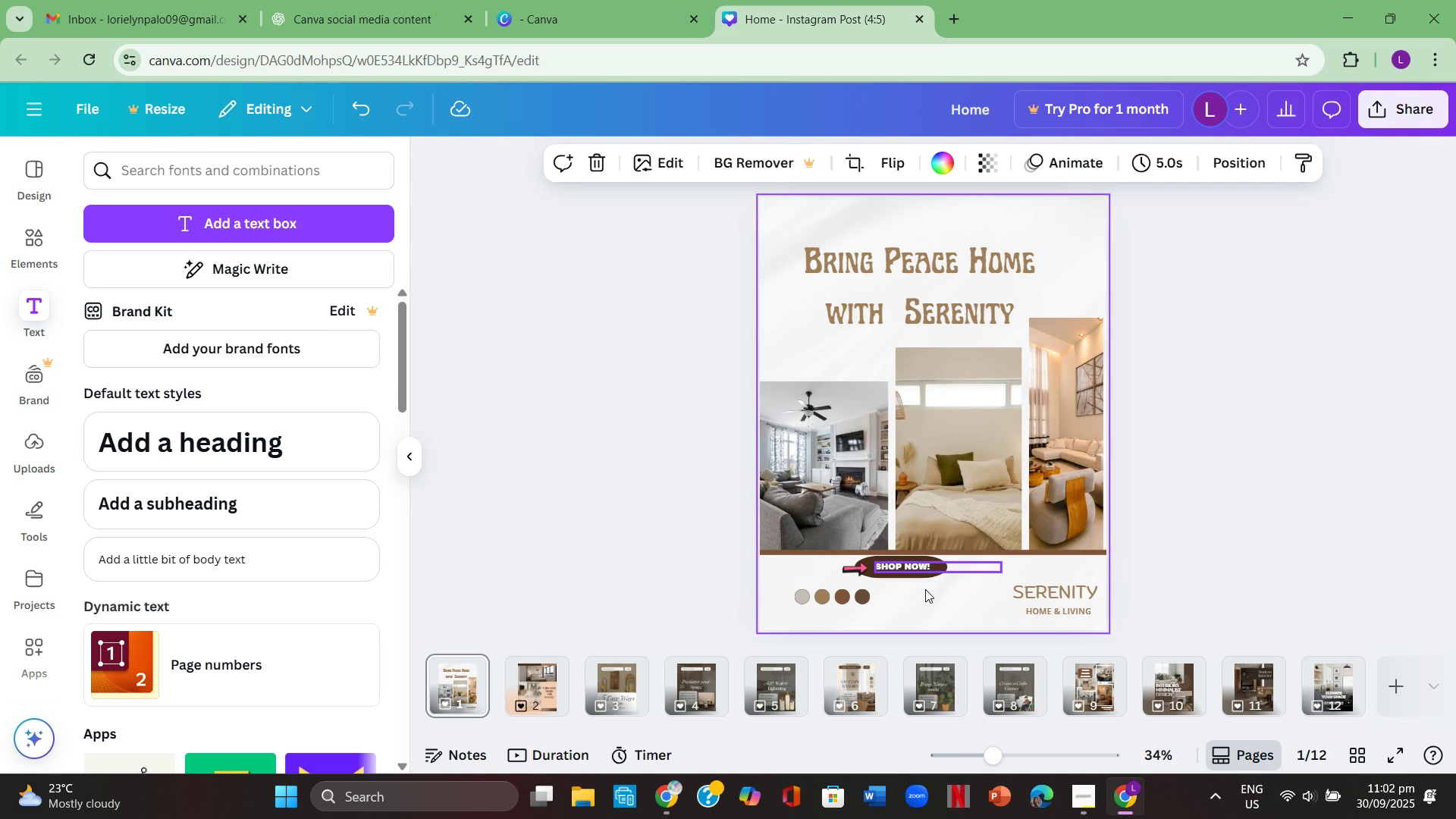 
left_click([931, 590])
 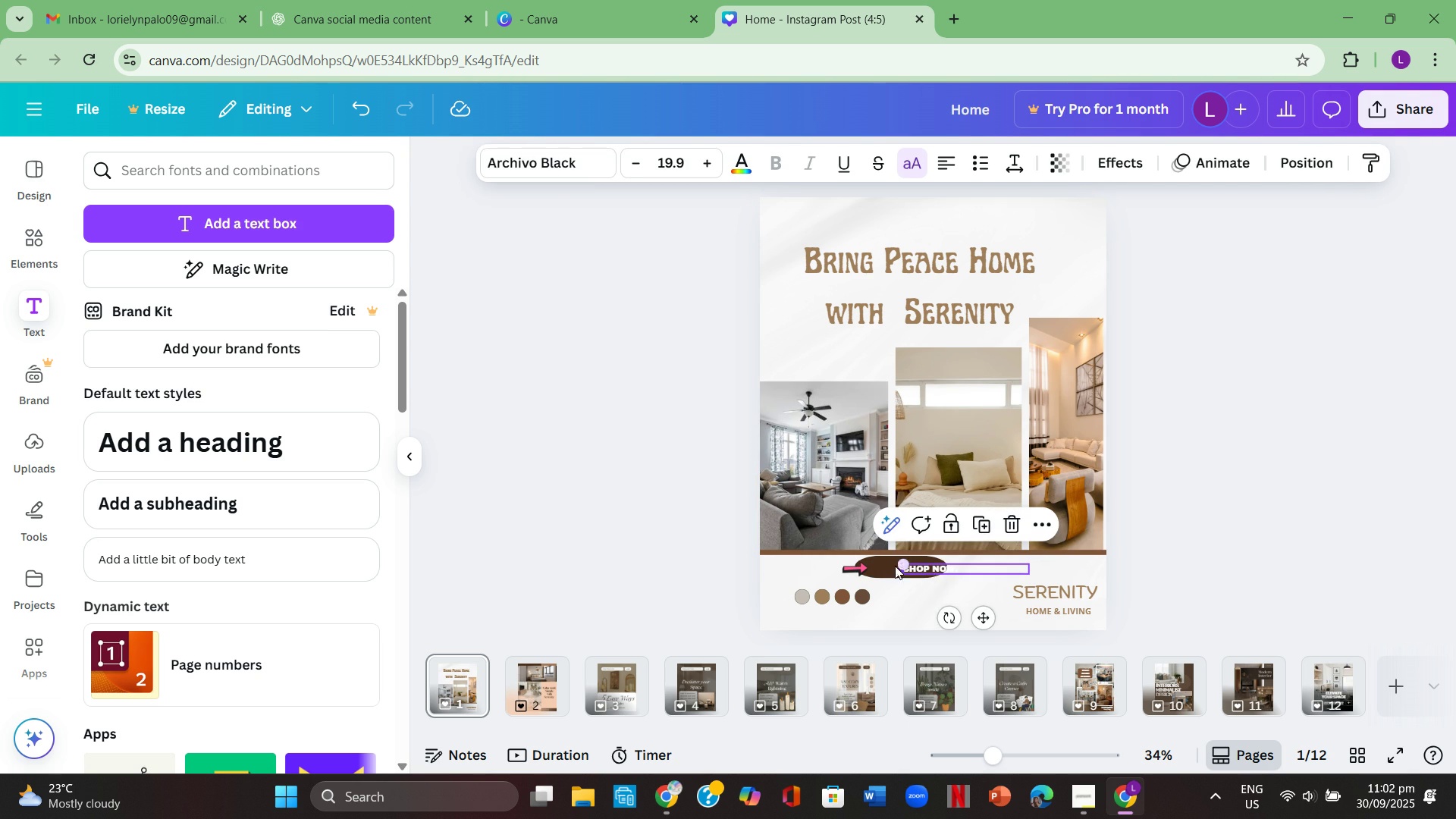 
left_click([887, 565])
 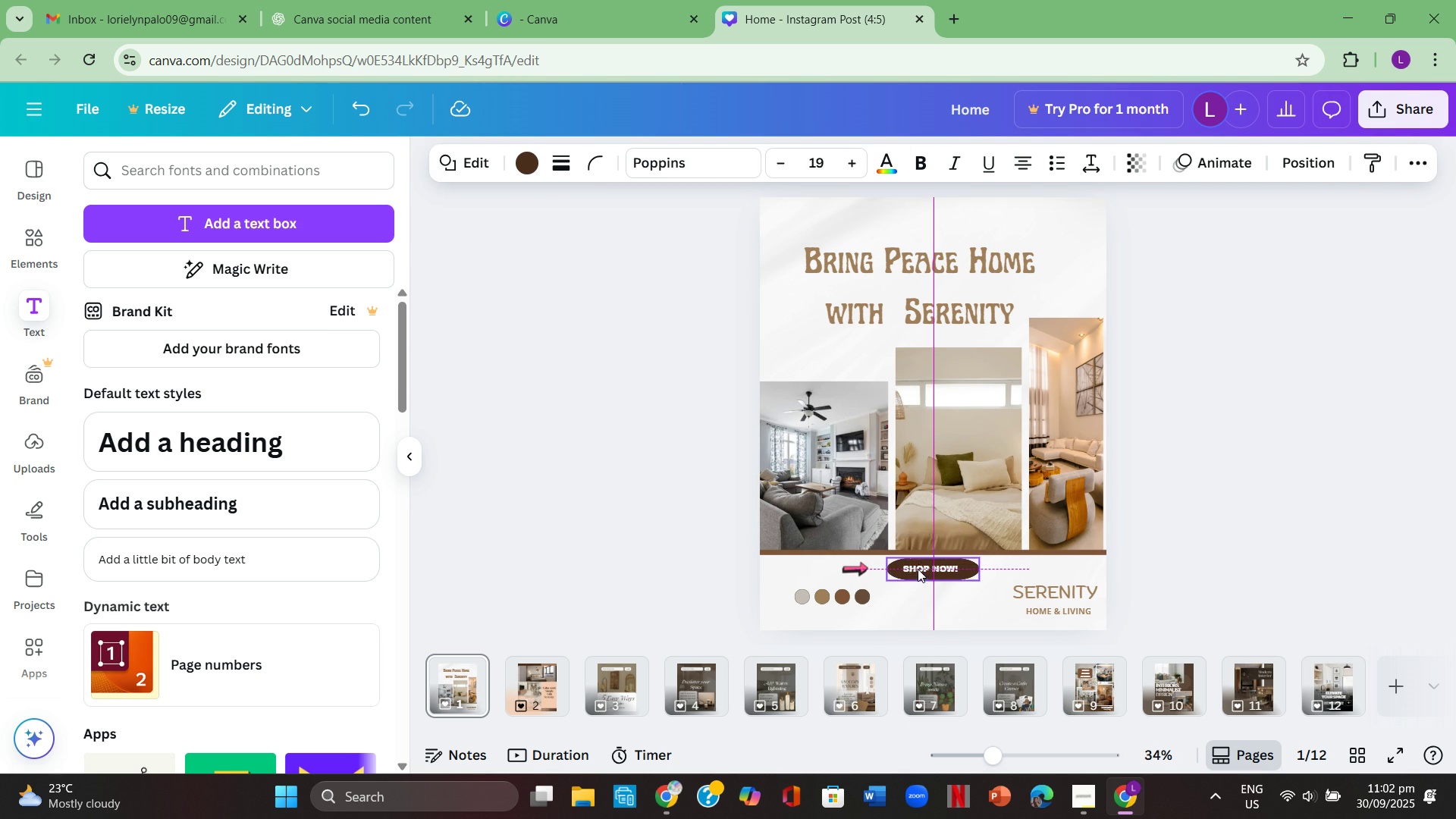 
left_click([1068, 573])
 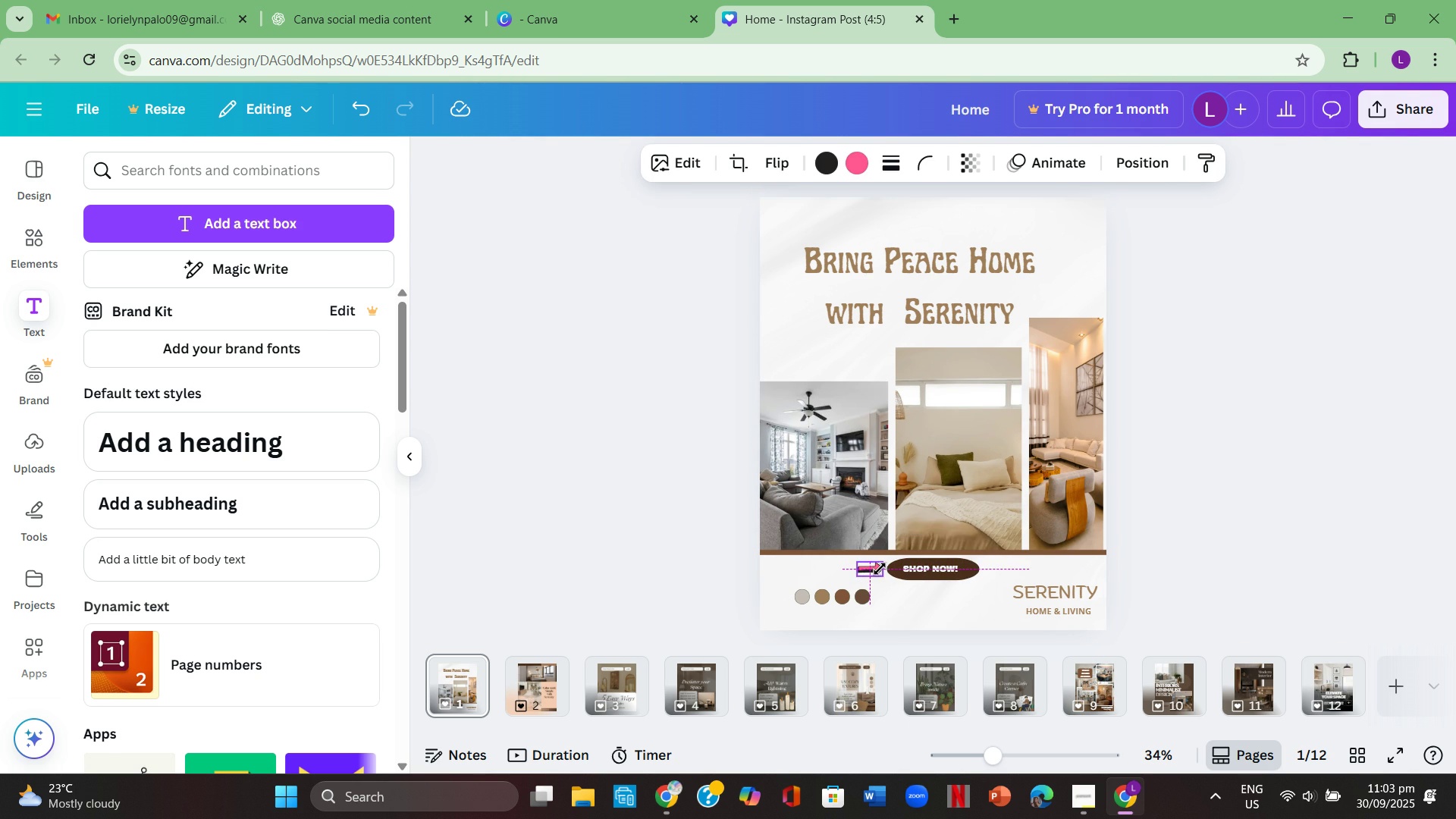 
left_click([1242, 583])
 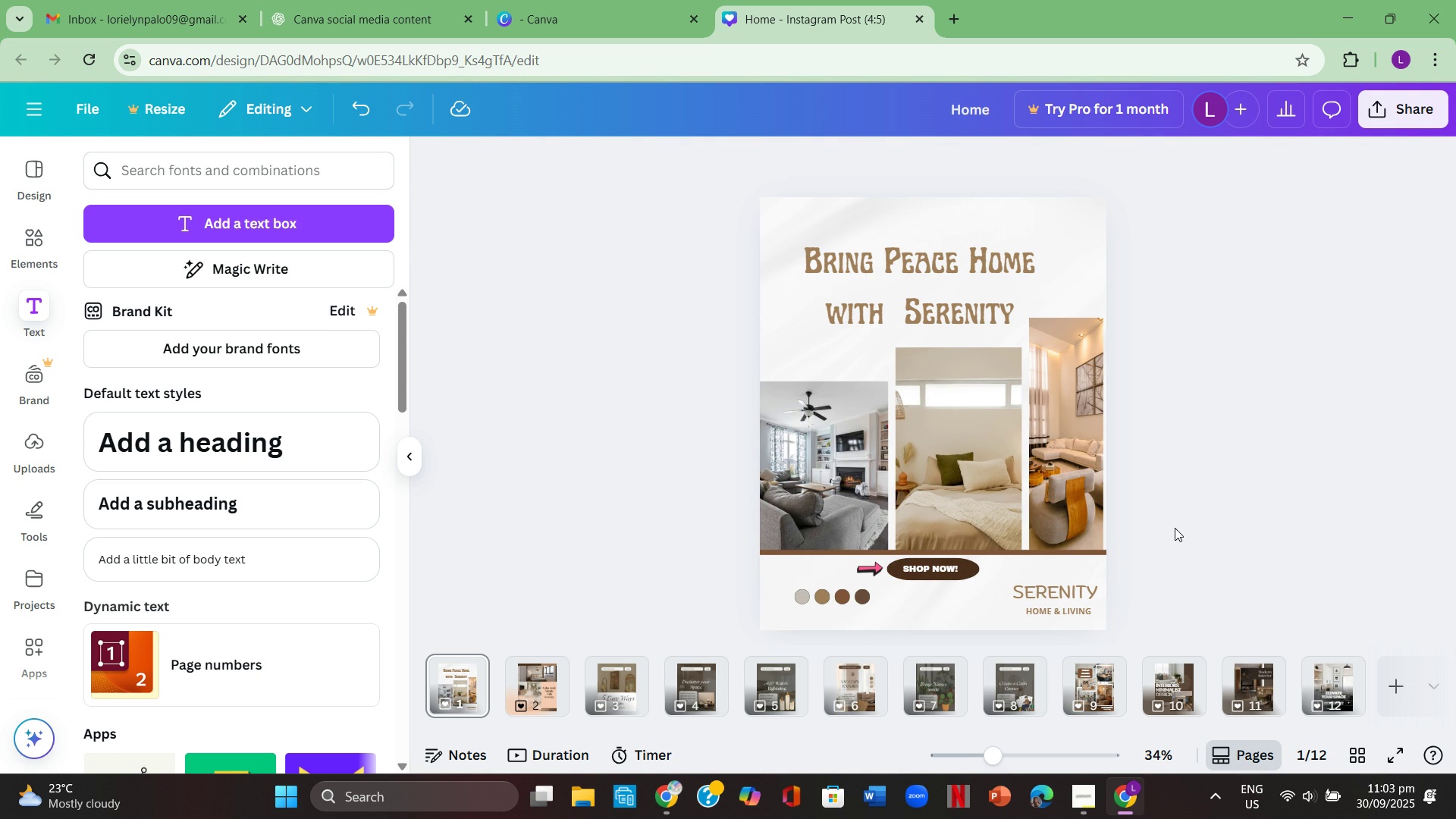 
left_click([1385, 758])
 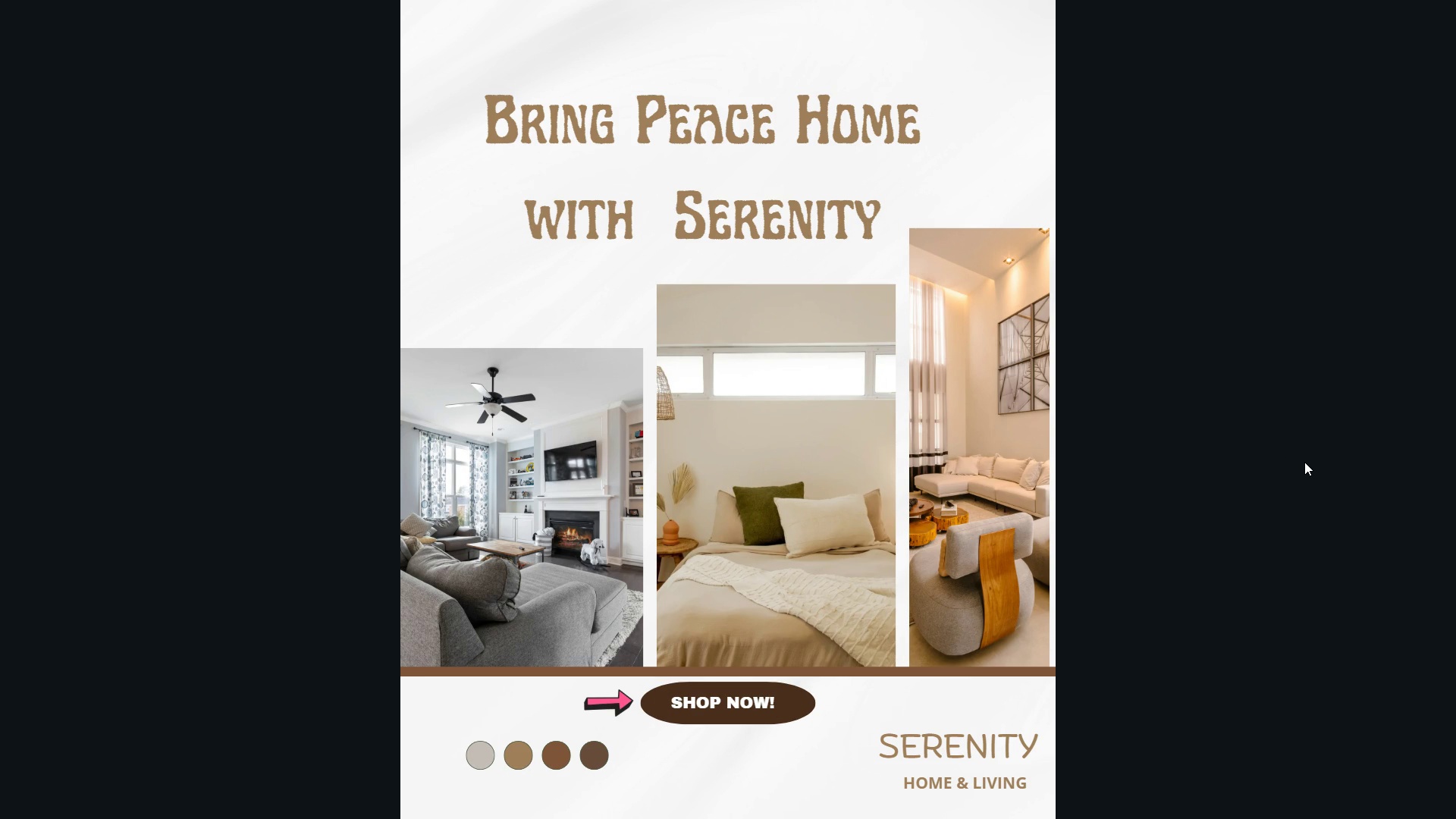 
wait(6.5)
 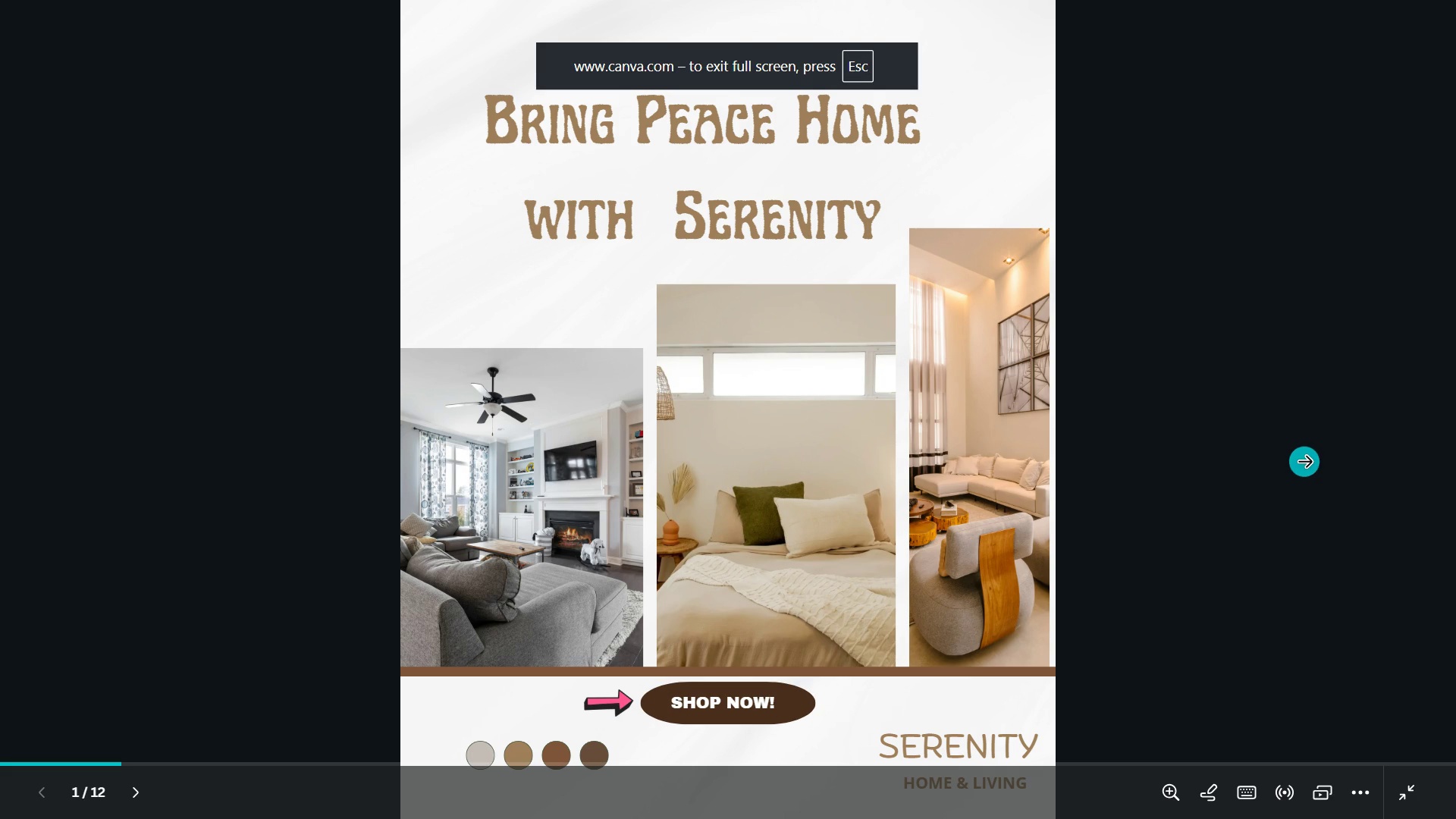 
key(ArrowRight)
 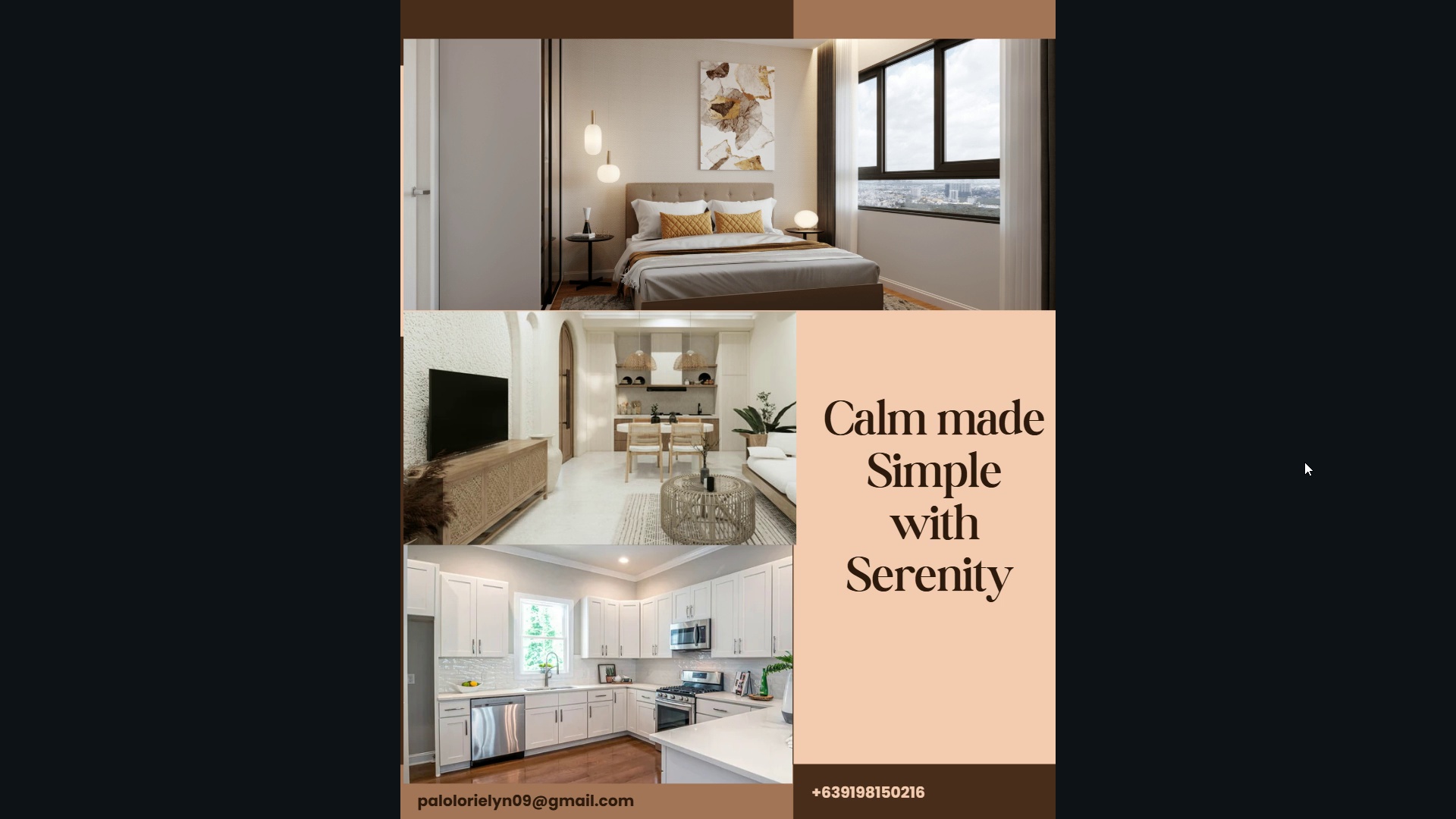 
wait(6.77)
 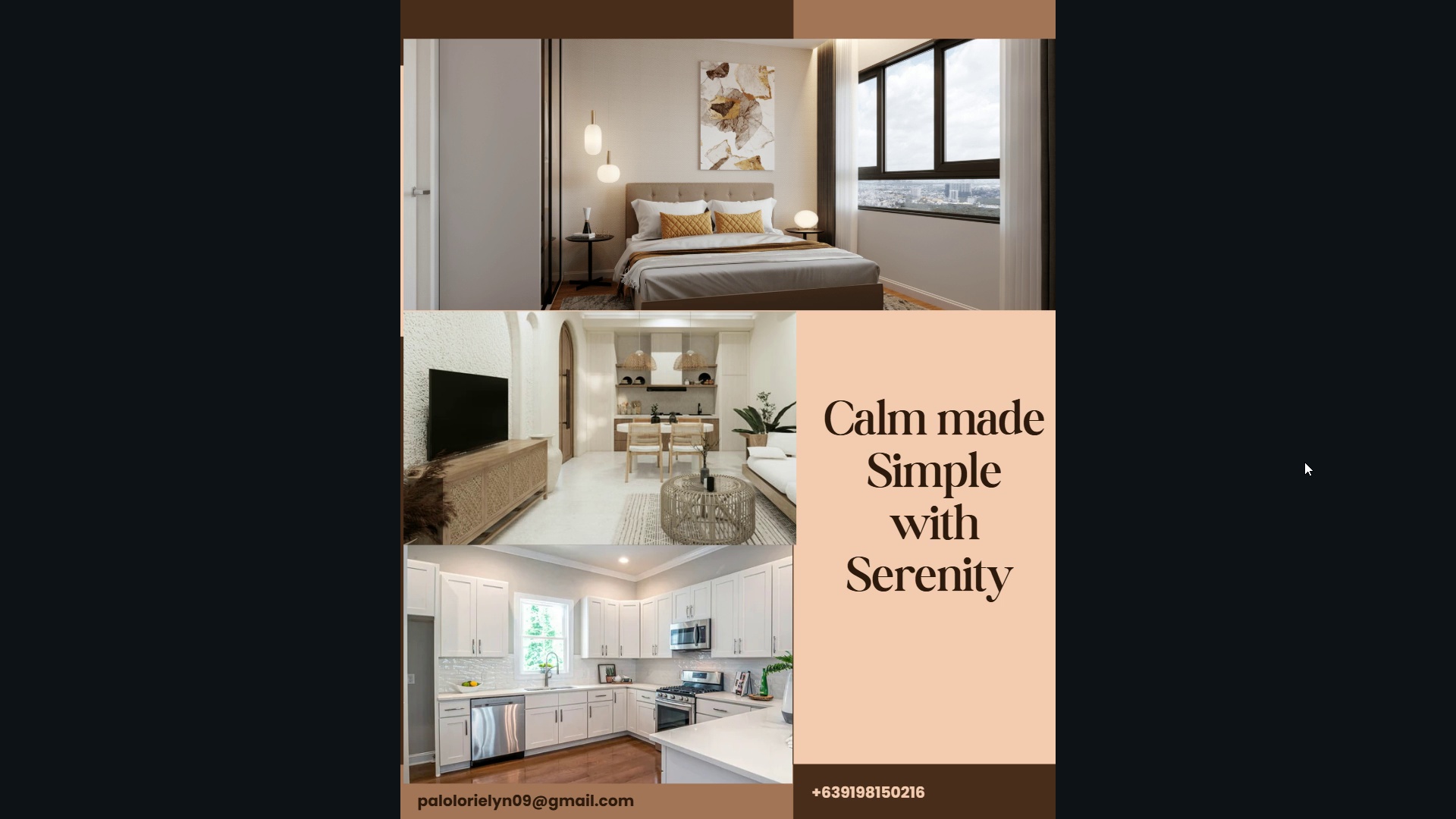 
key(ArrowRight)
 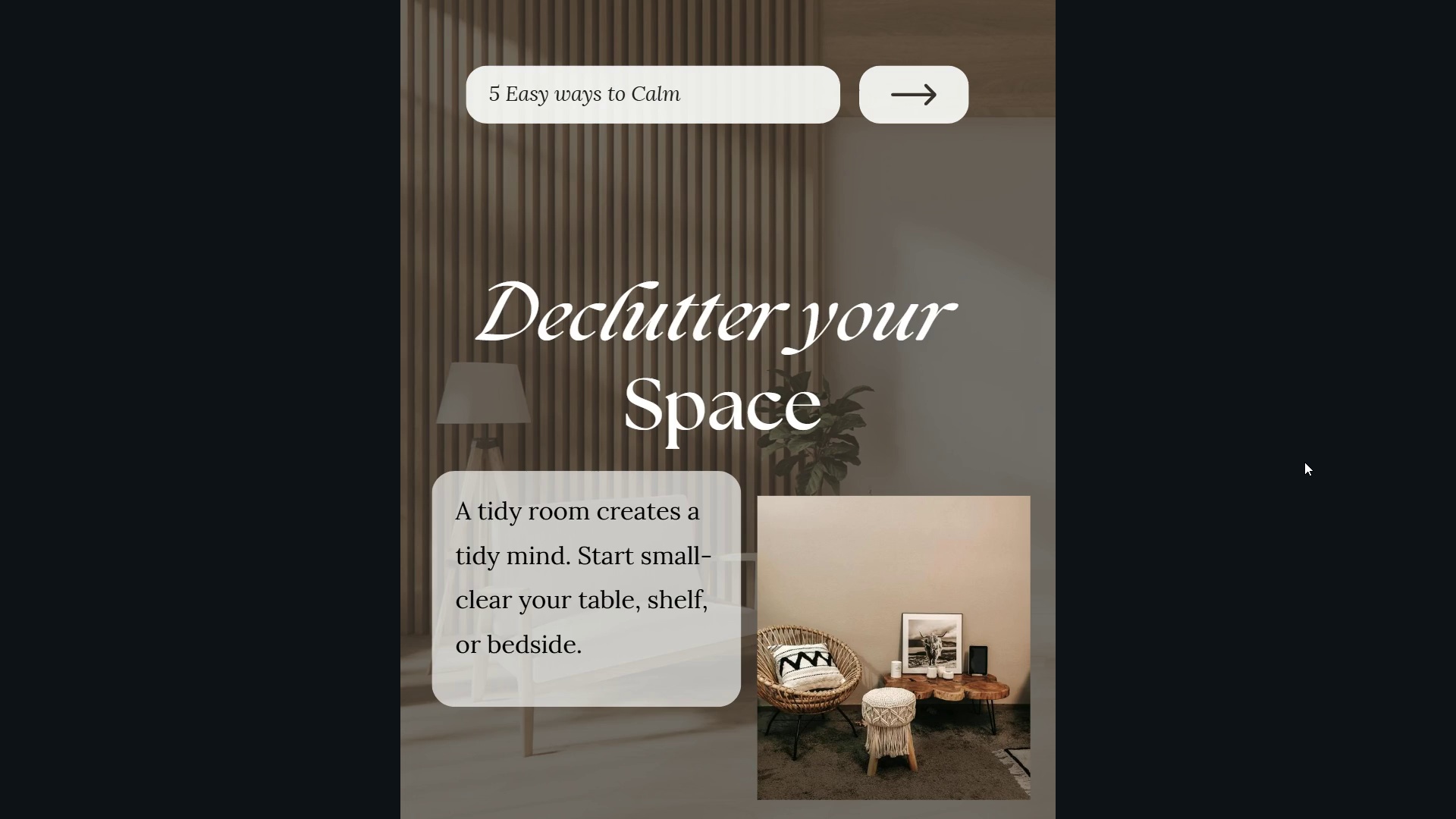 
key(ArrowRight)
 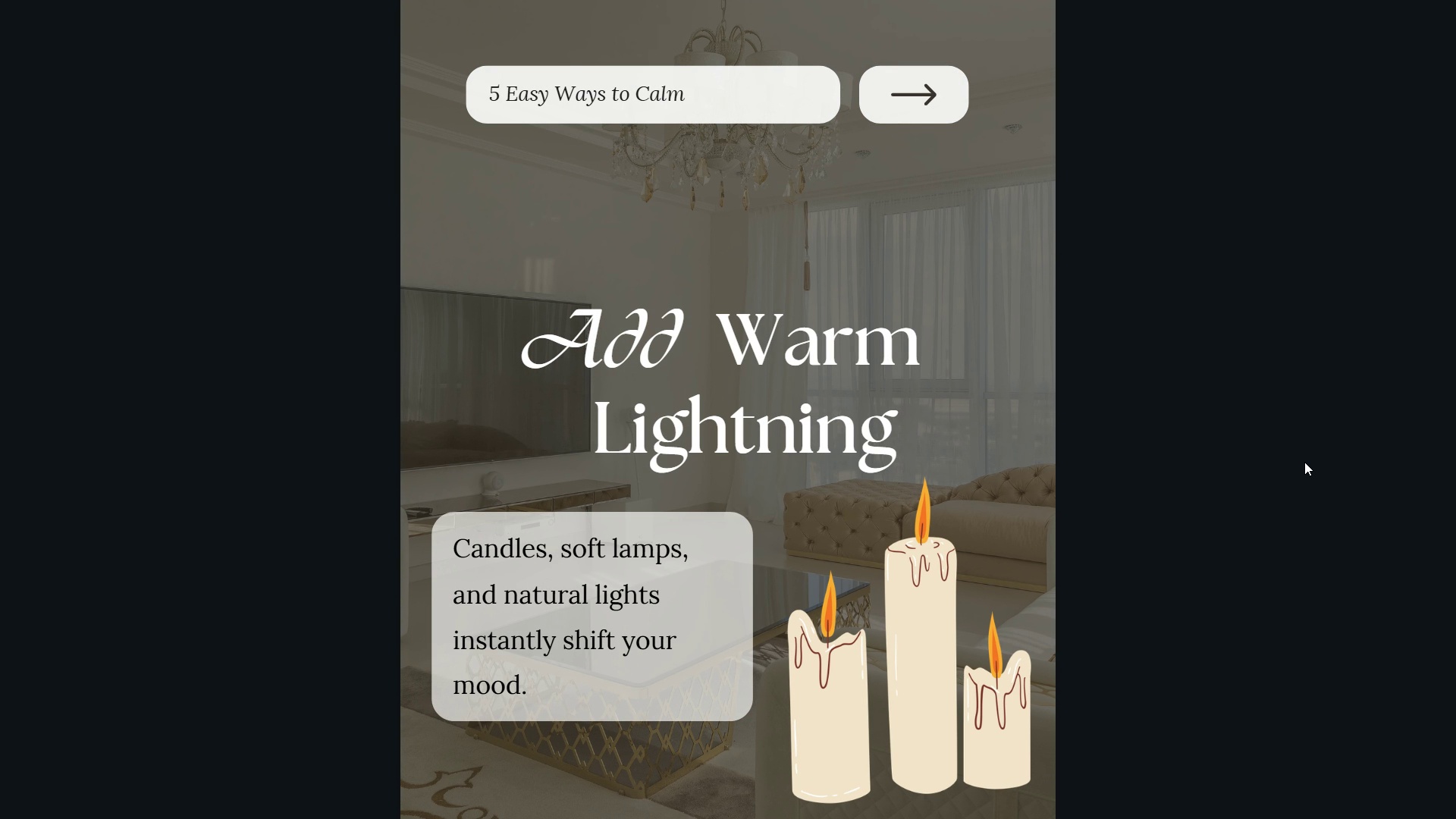 
key(ArrowRight)
 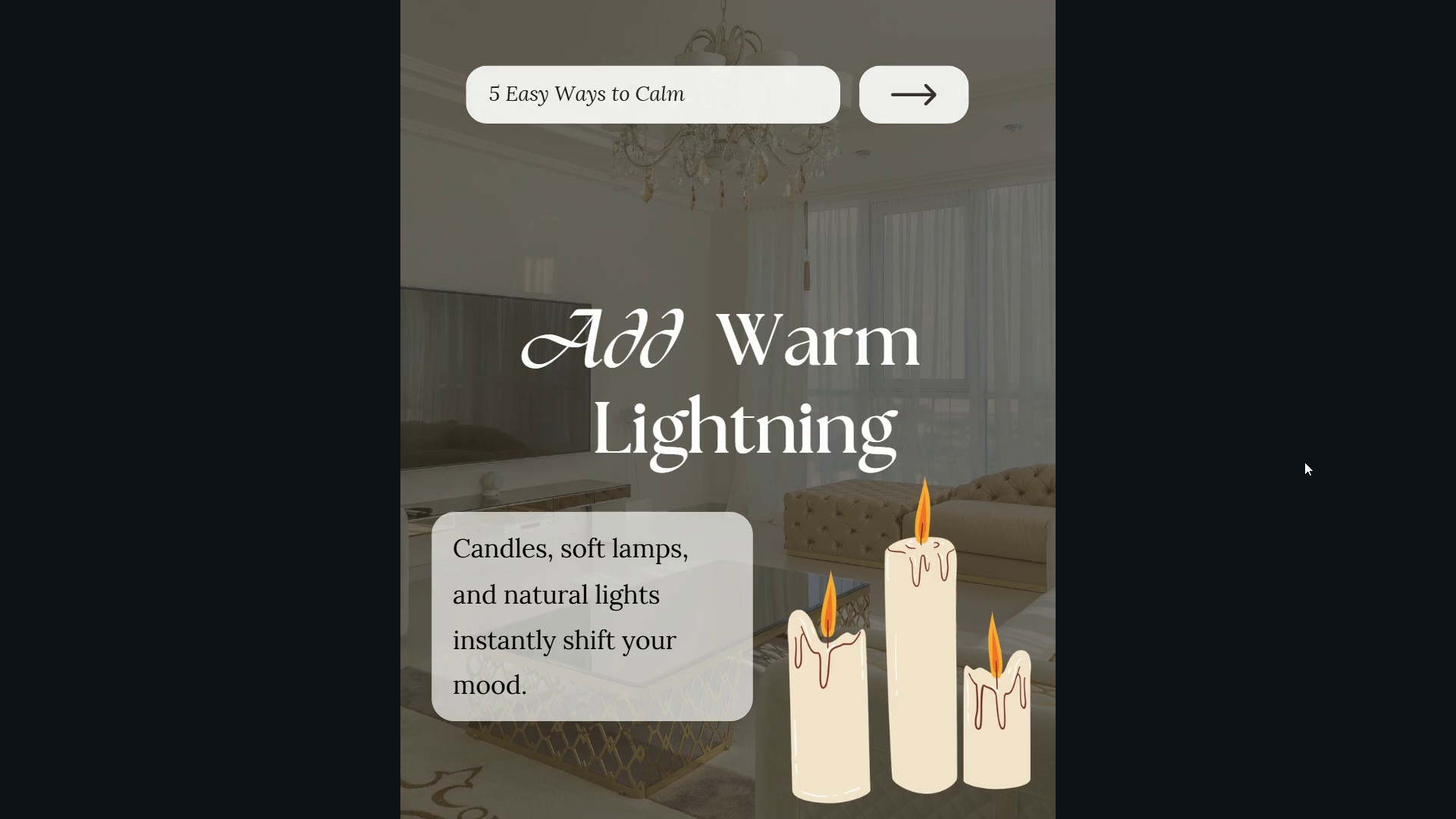 
key(ArrowRight)
 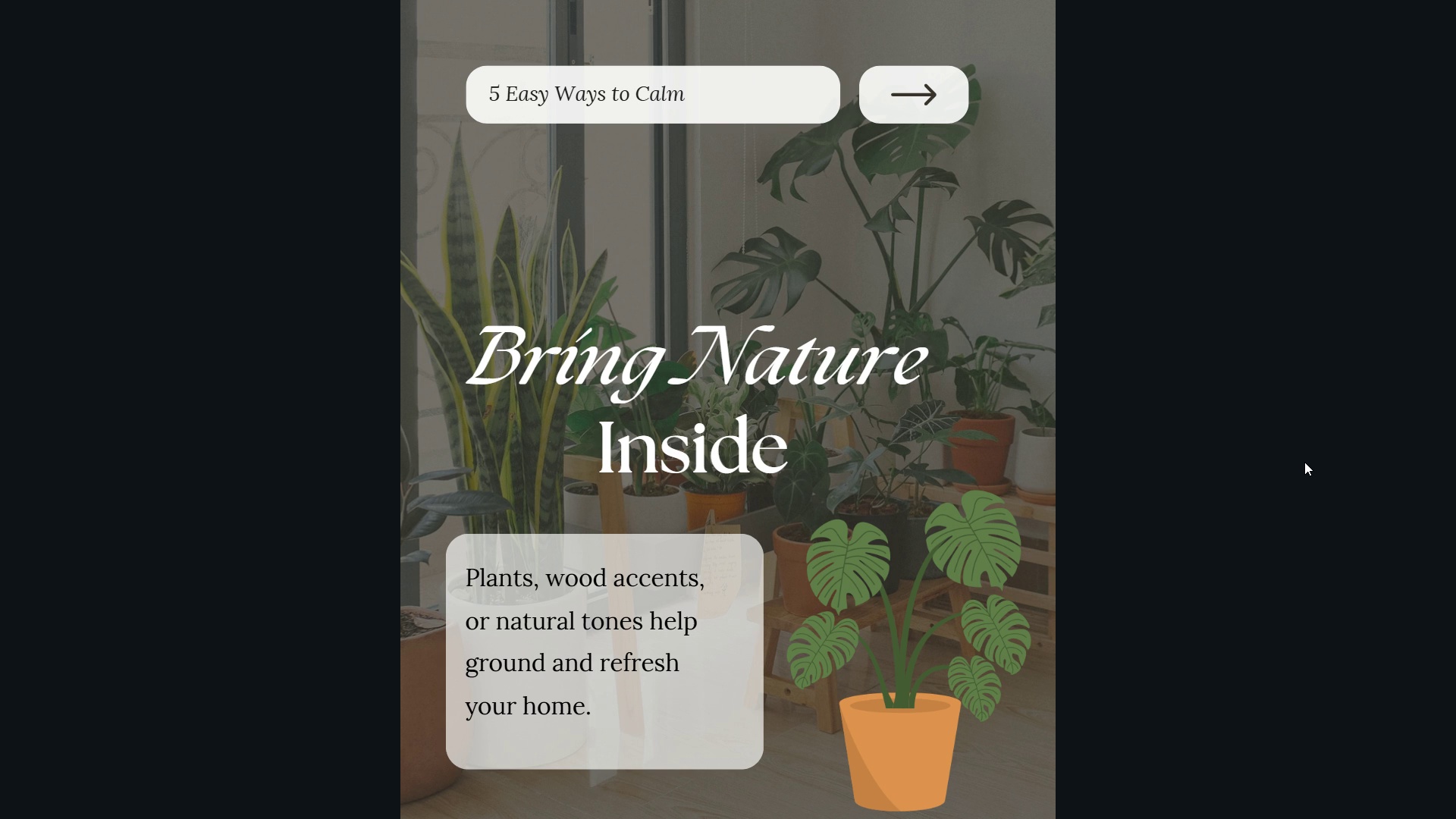 
key(ArrowRight)
 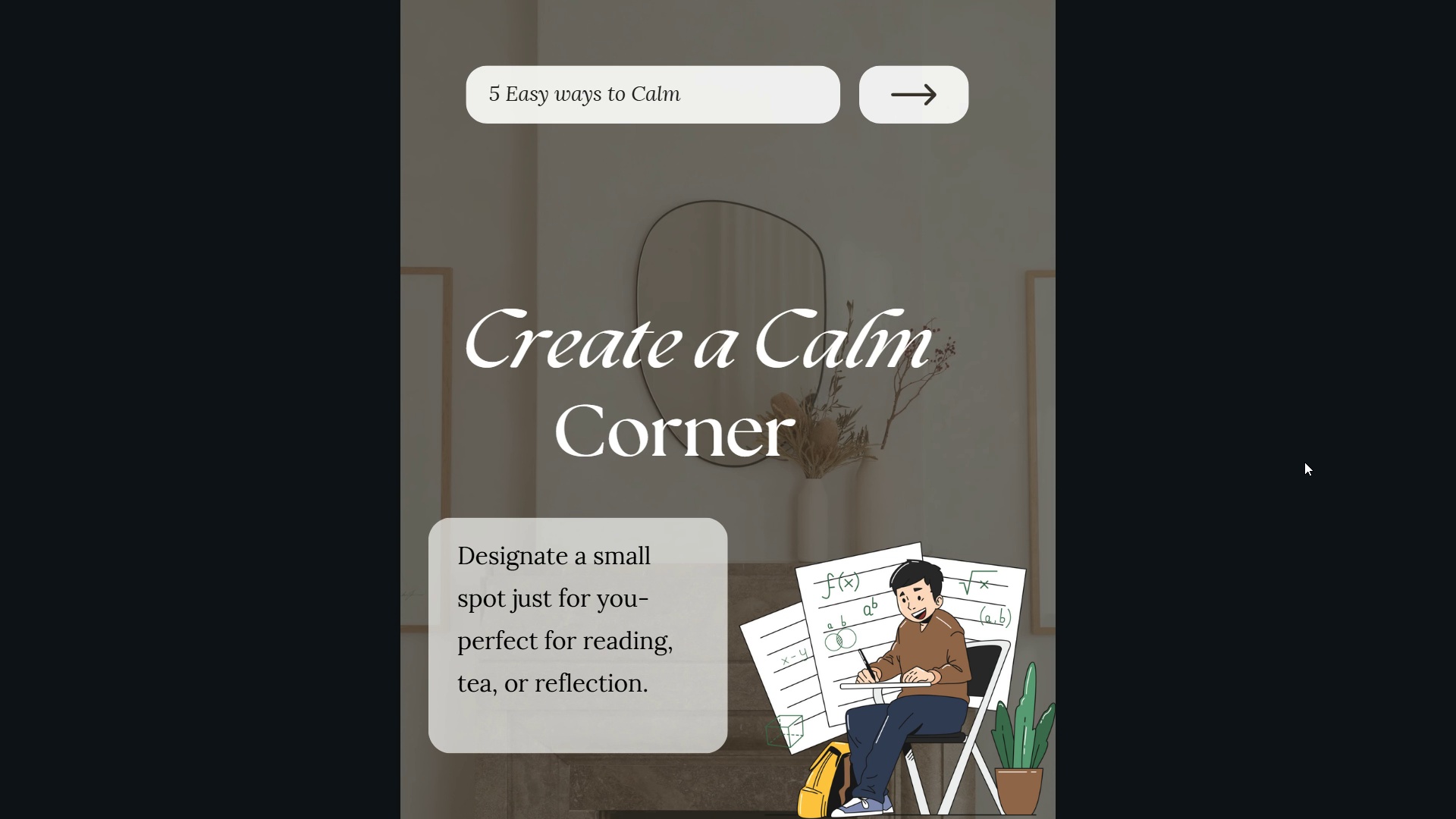 
key(ArrowRight)
 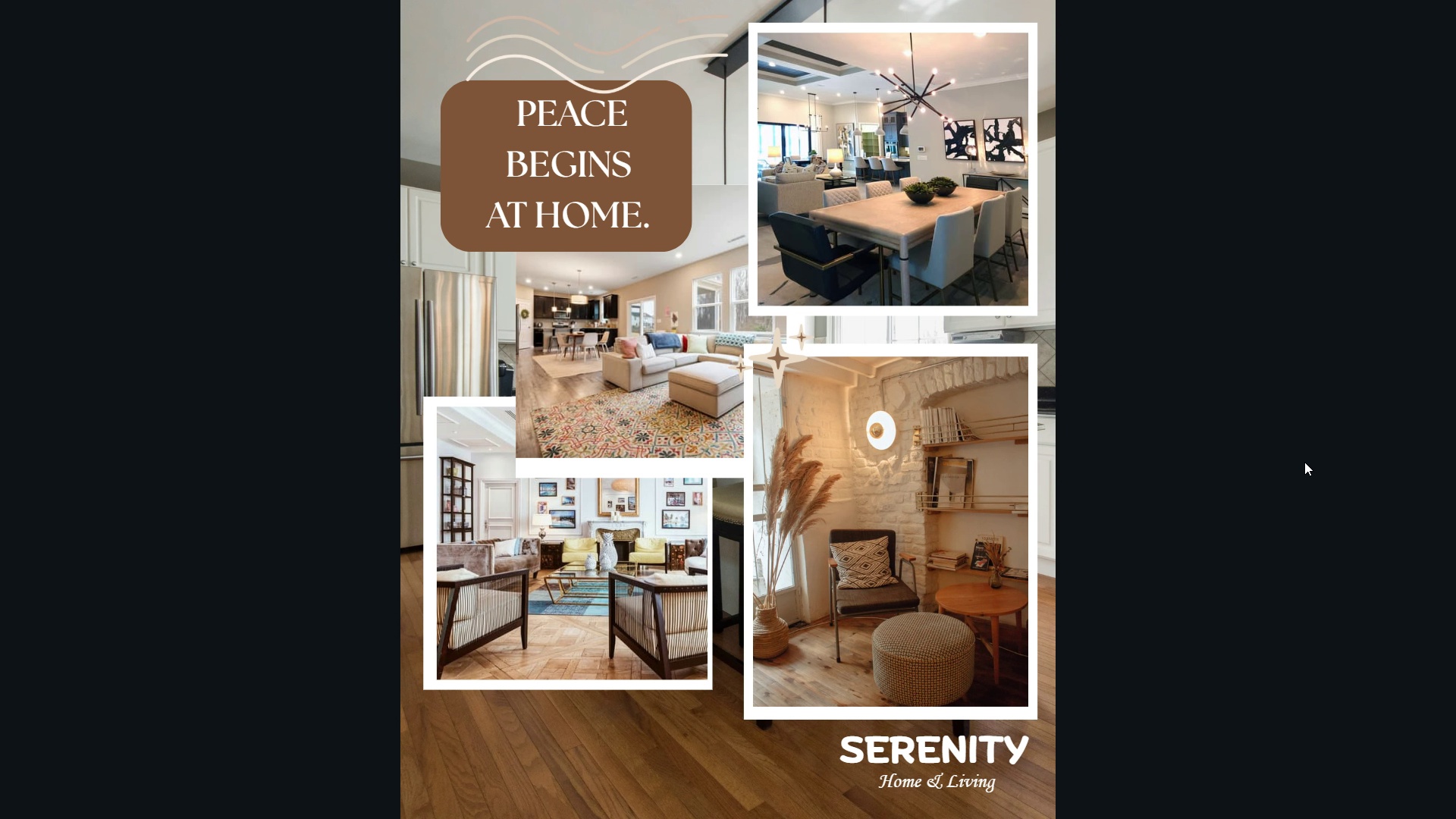 
key(ArrowRight)
 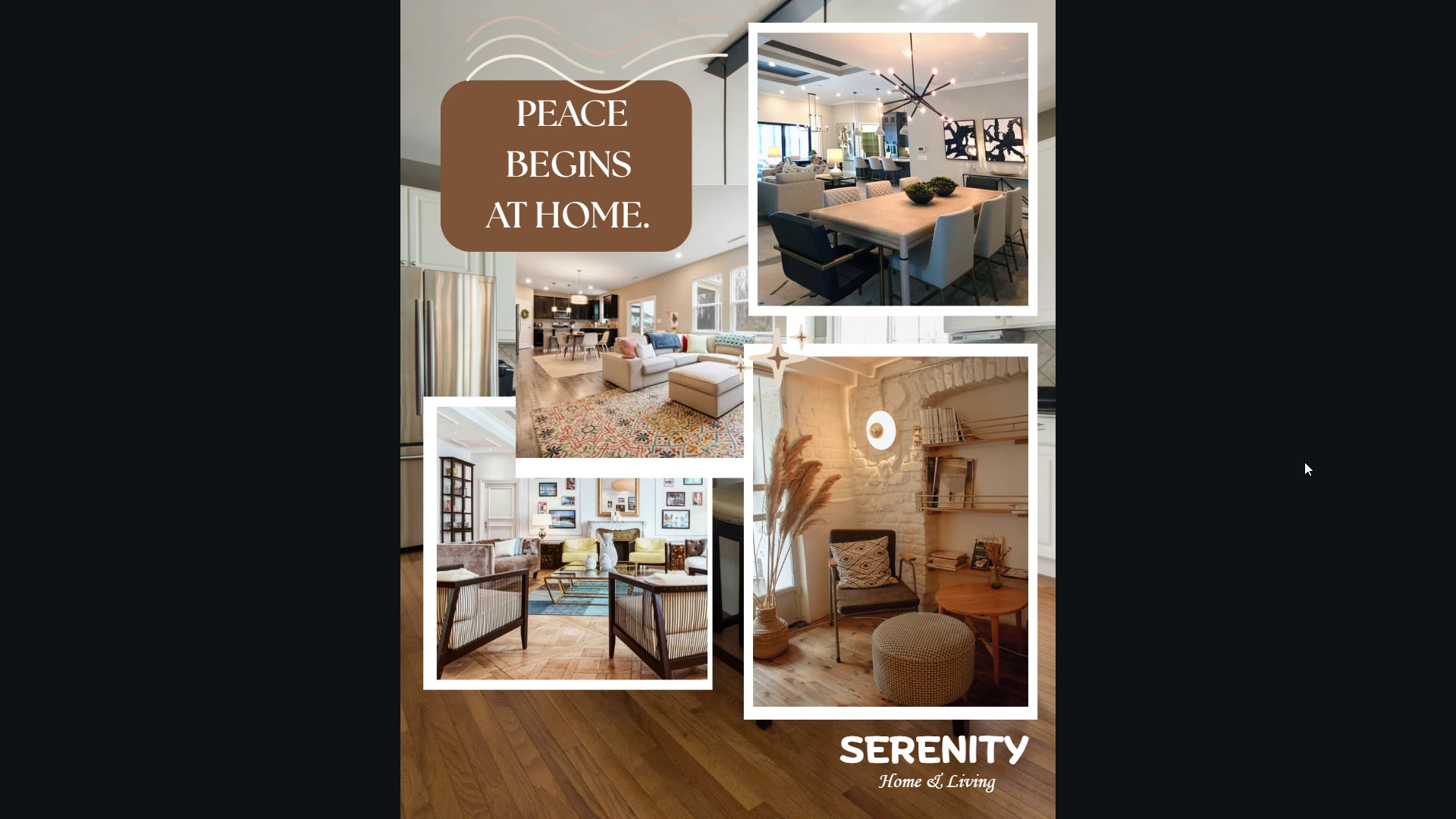 
key(ArrowLeft)
 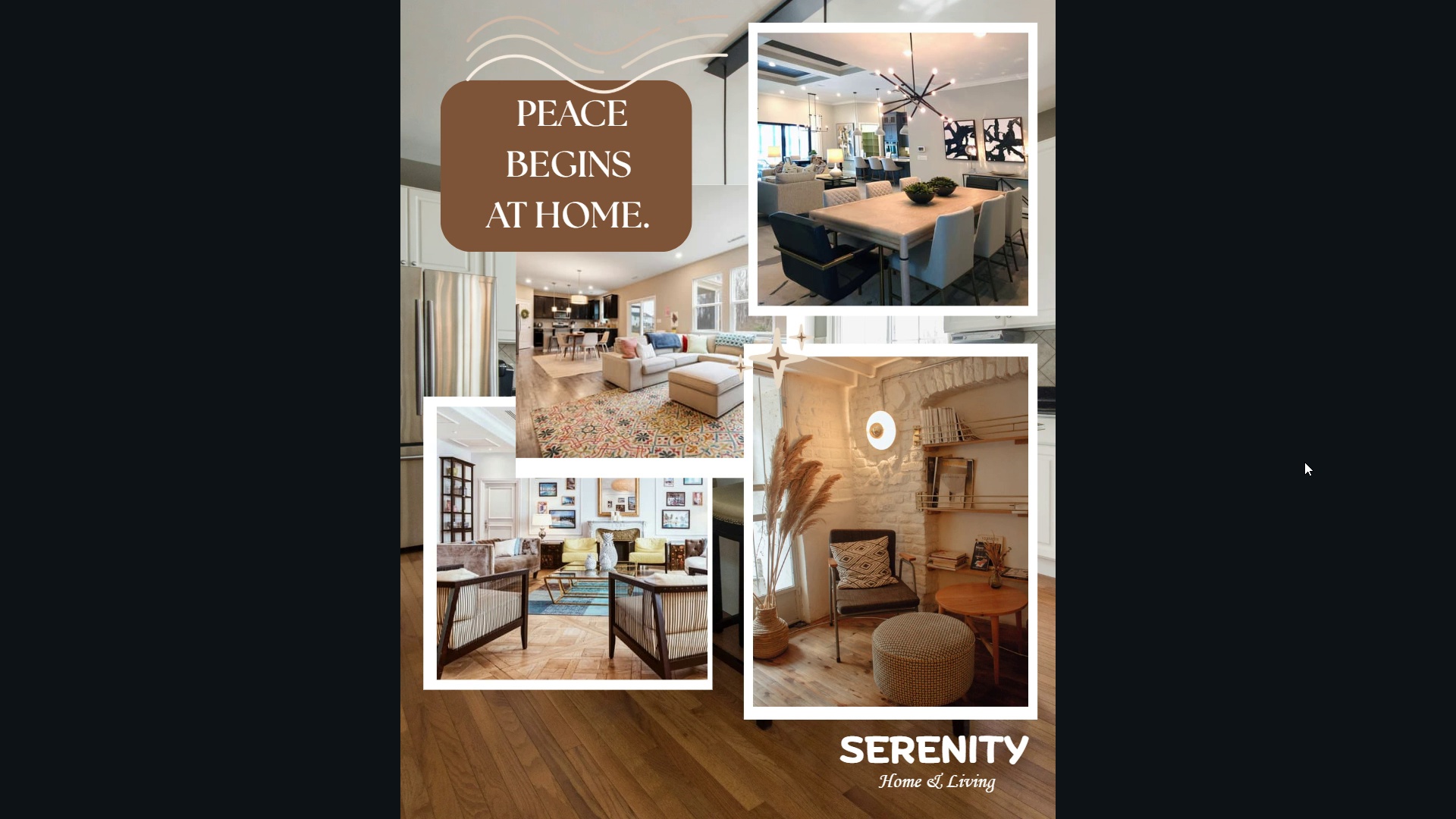 
key(ArrowRight)
 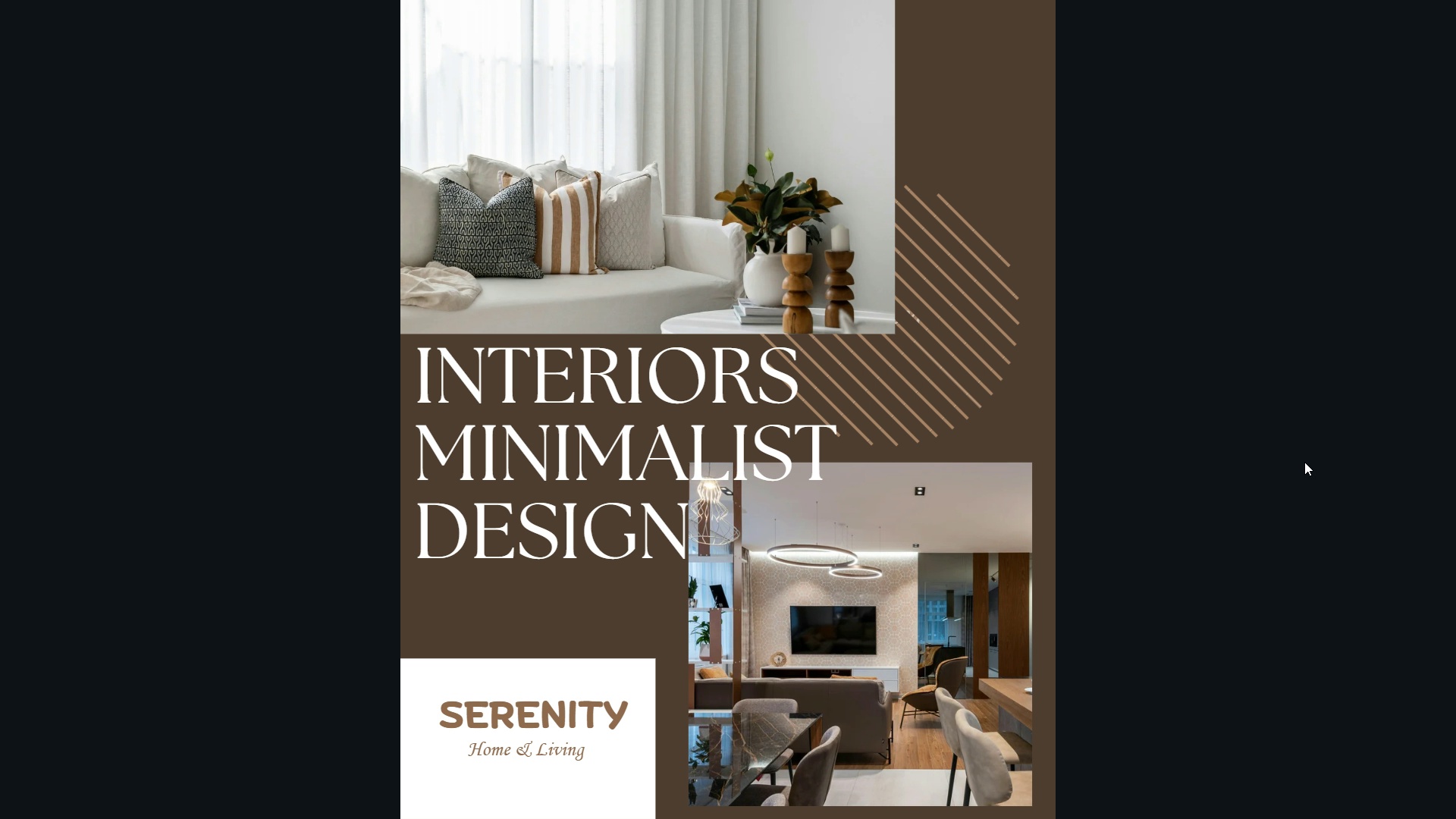 
key(ArrowRight)
 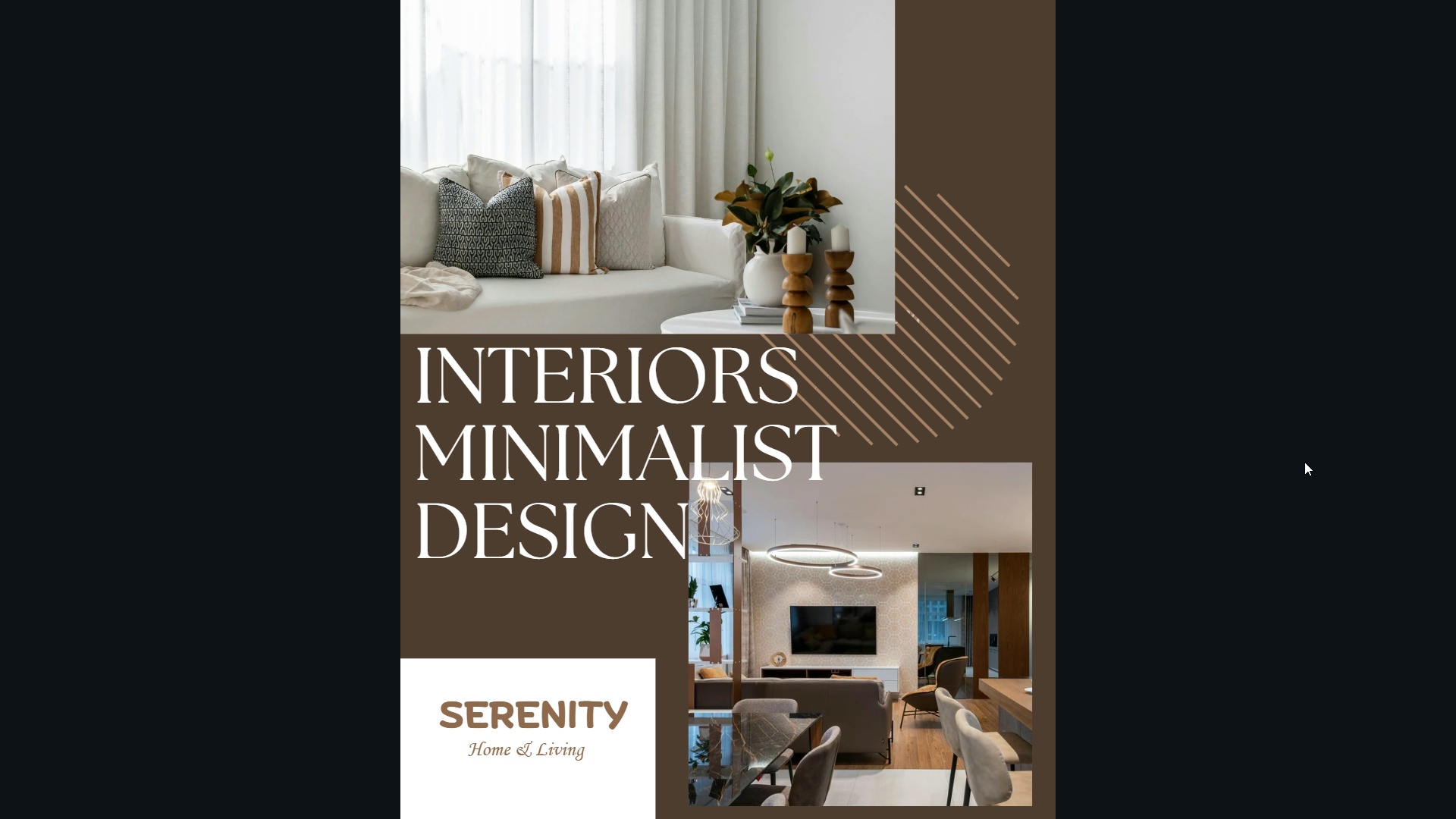 
wait(9.16)
 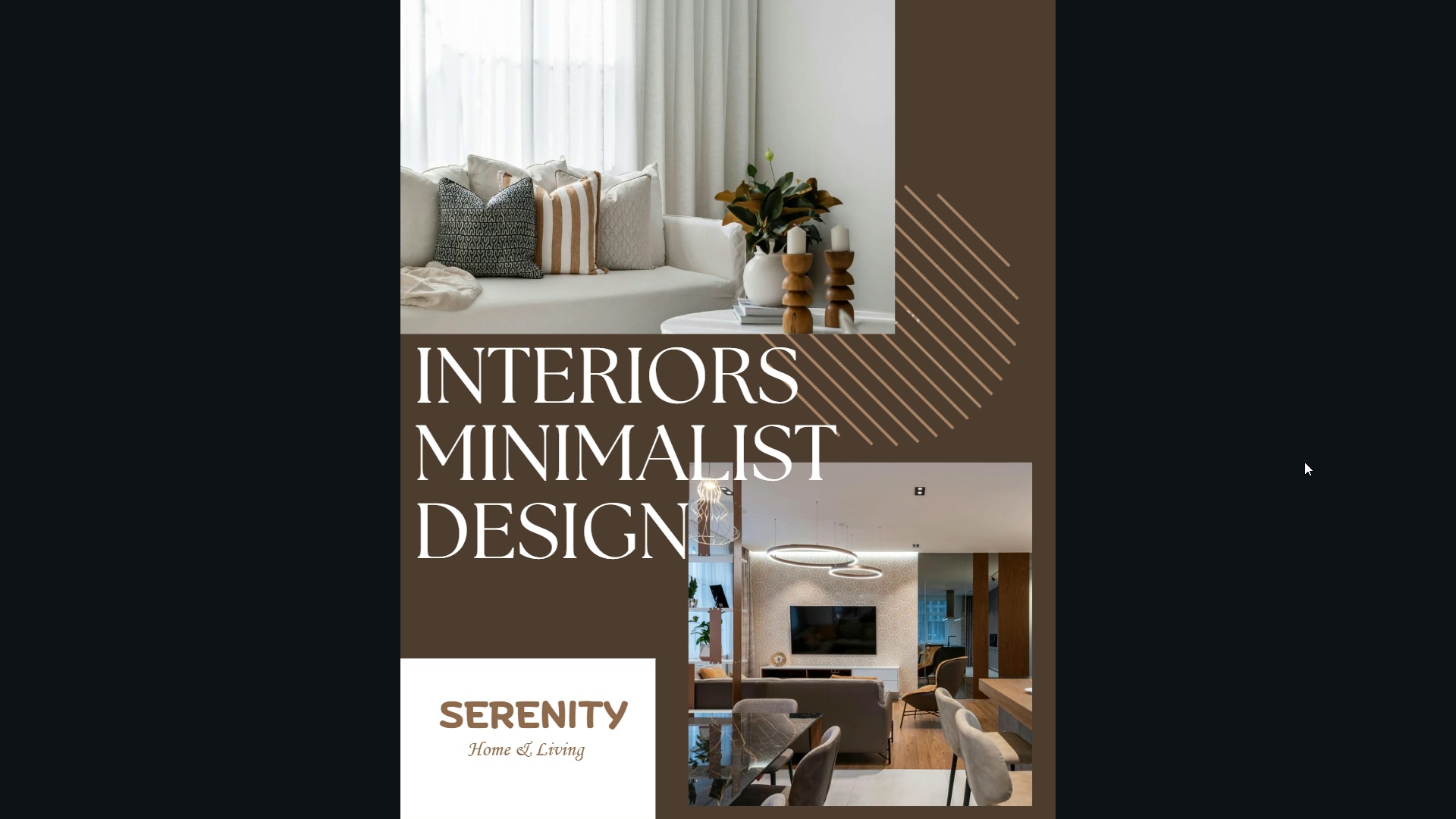 
key(Escape)
 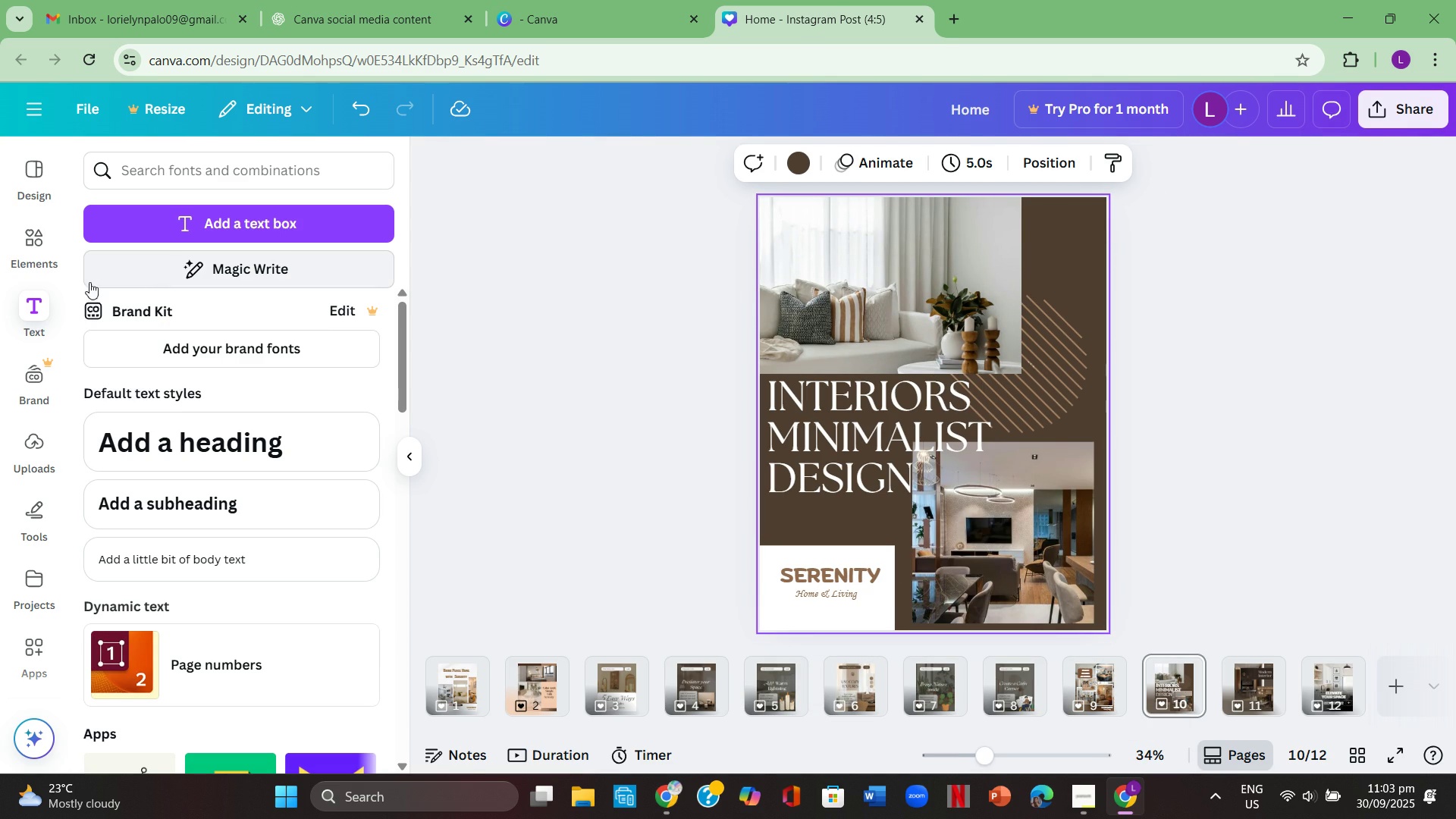 
left_click([29, 238])
 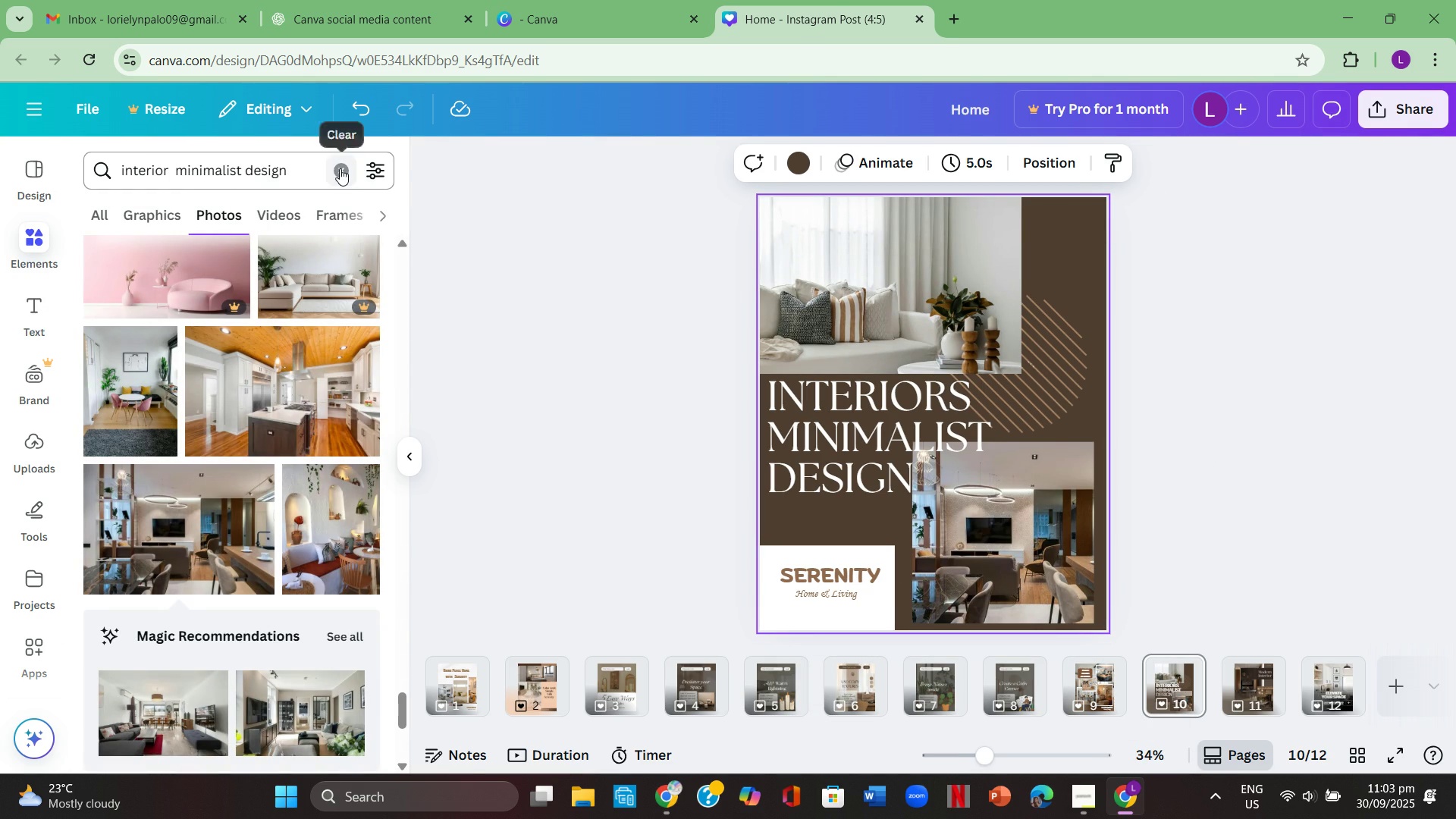 
double_click([327, 169])
 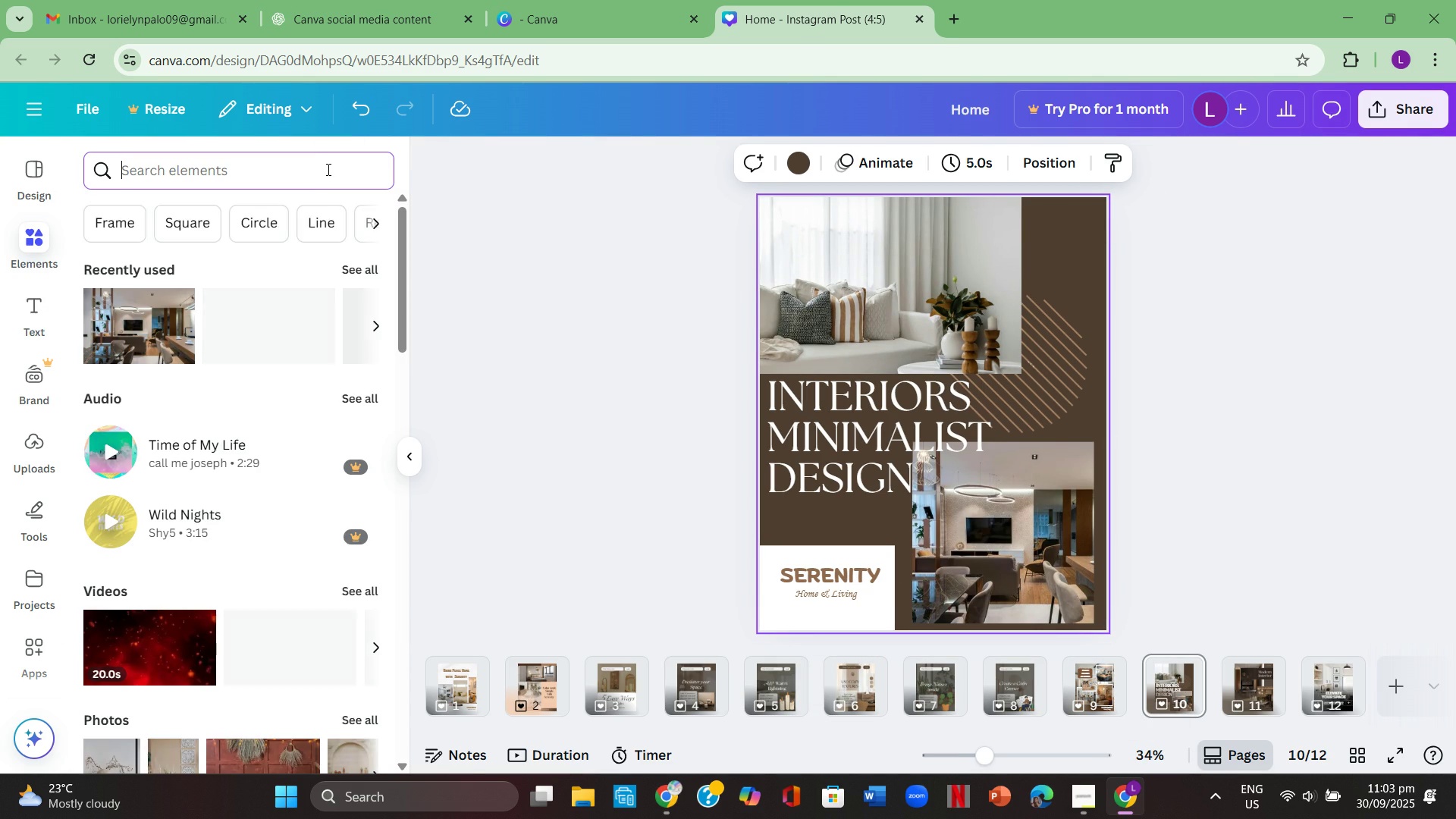 
type(aesthetic )
 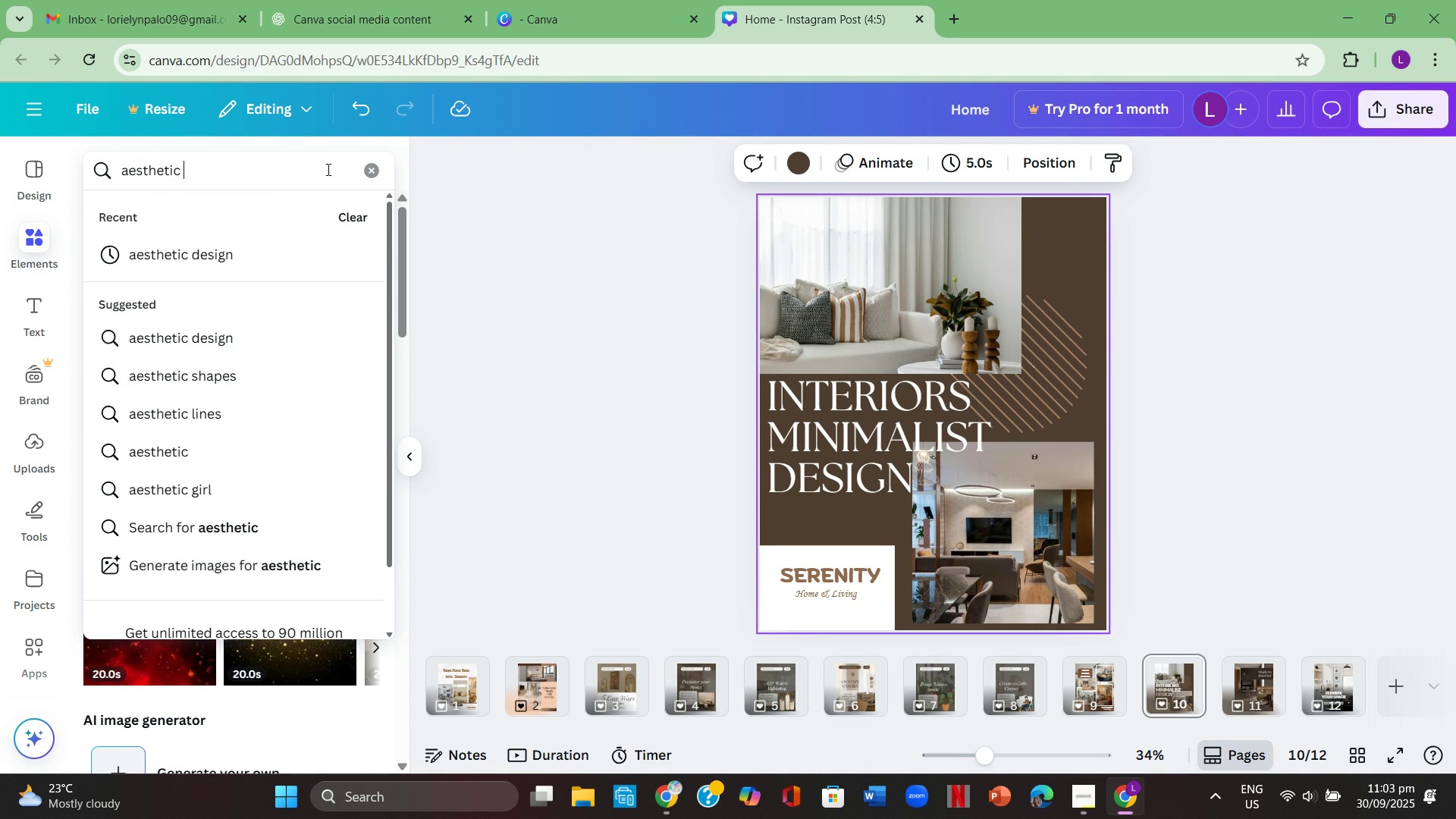 
key(Enter)
 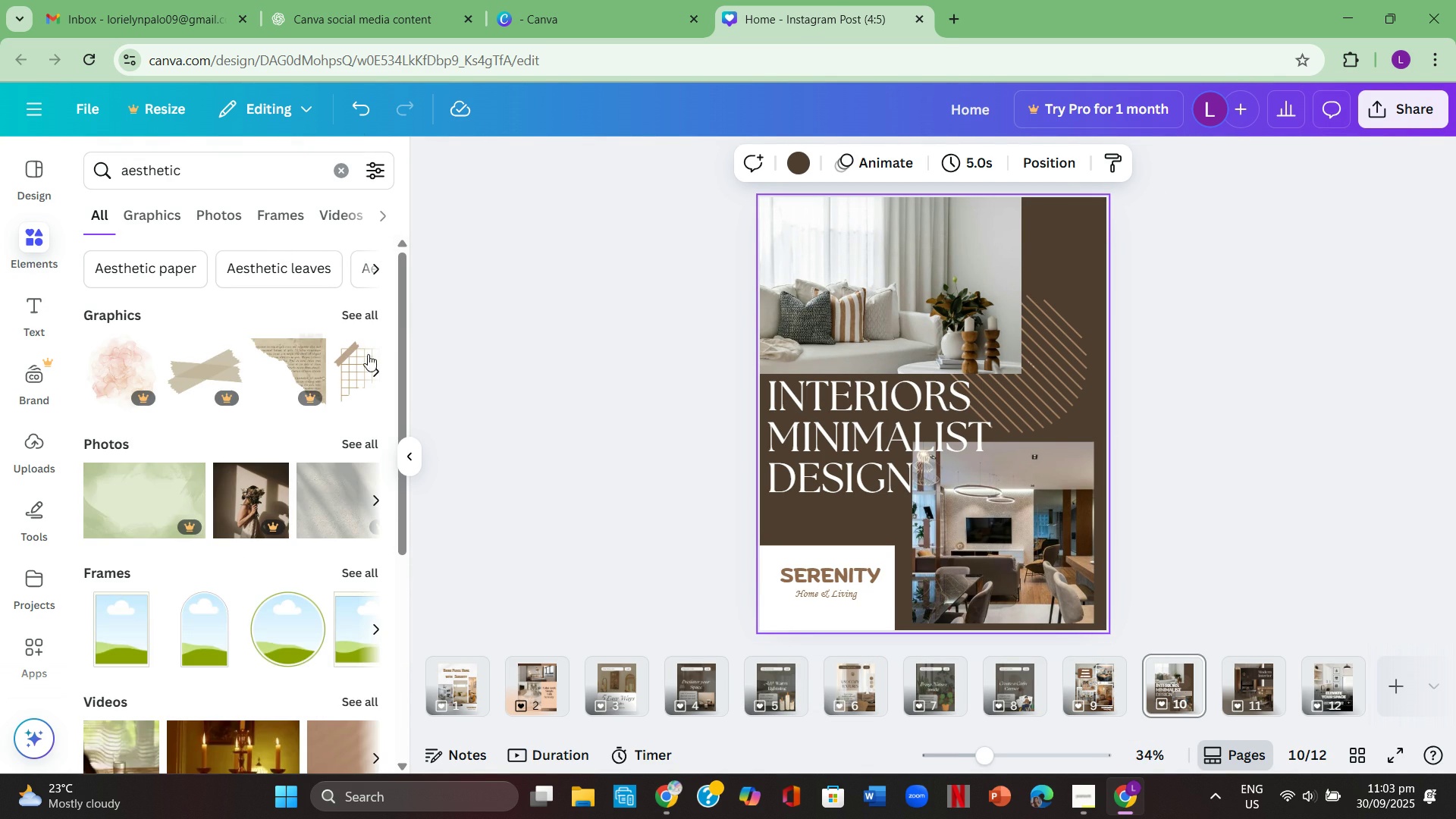 
left_click([374, 317])
 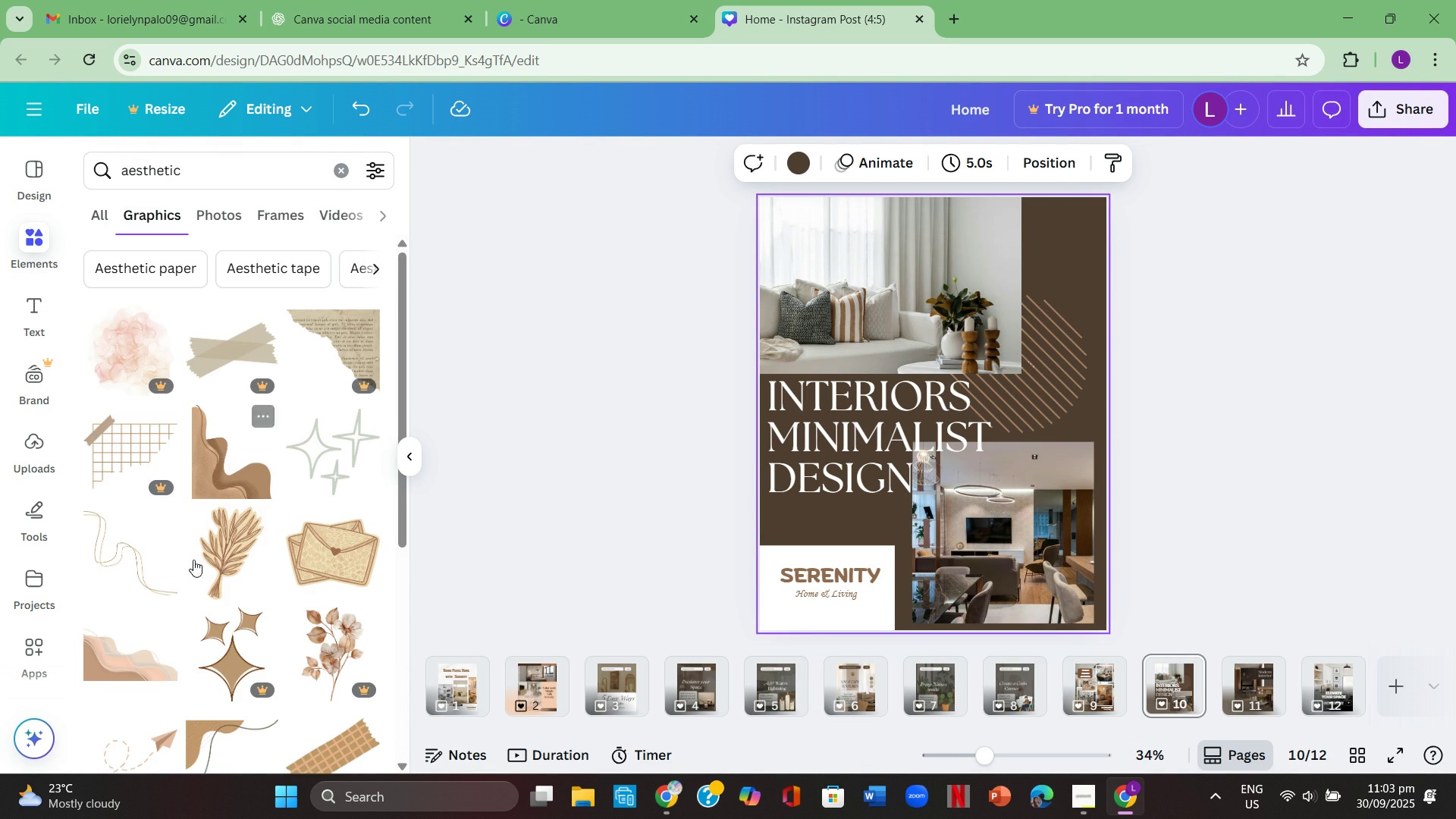 
scroll: coordinate [238, 544], scroll_direction: down, amount: 3.0
 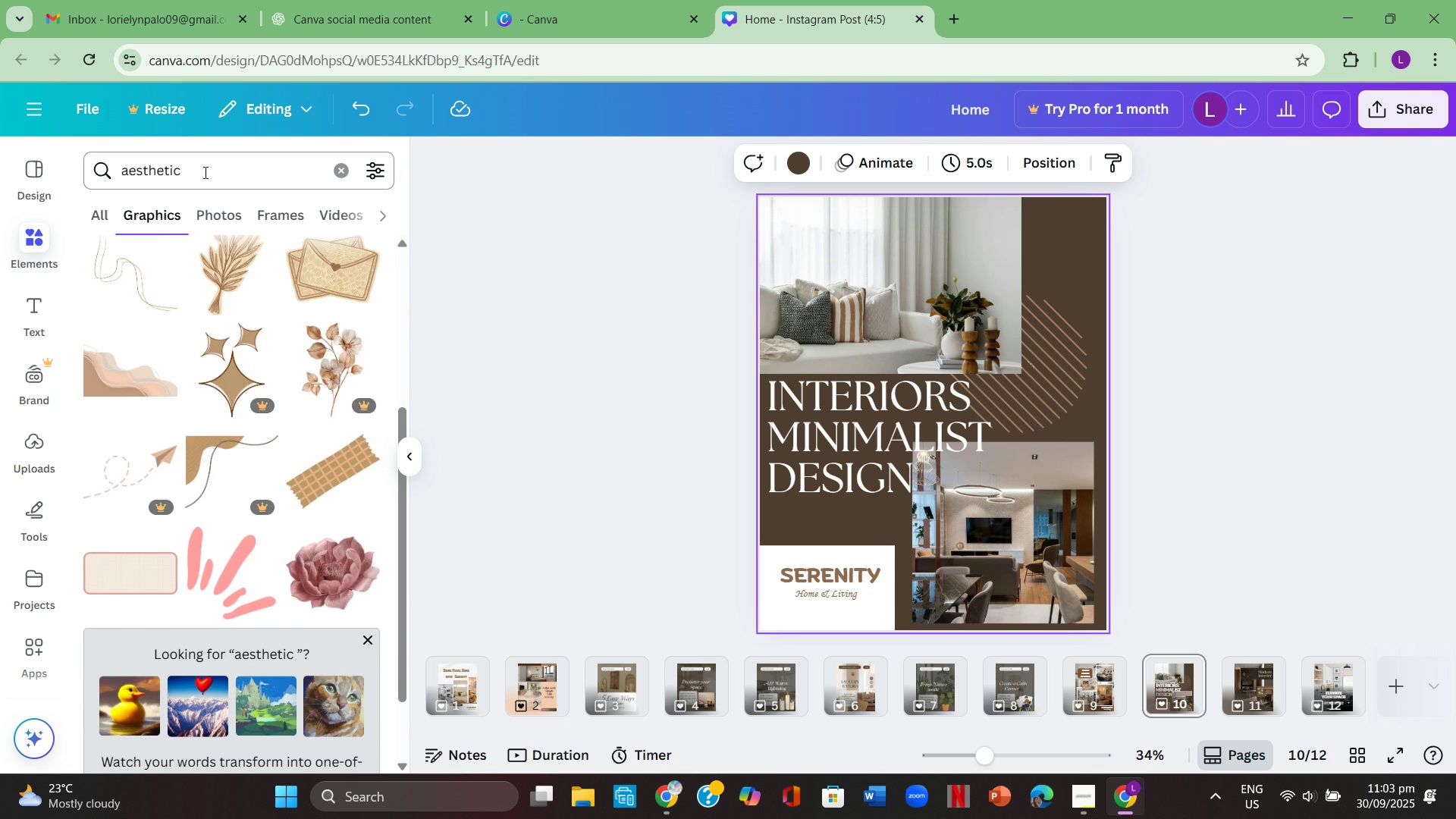 
left_click([204, 172])
 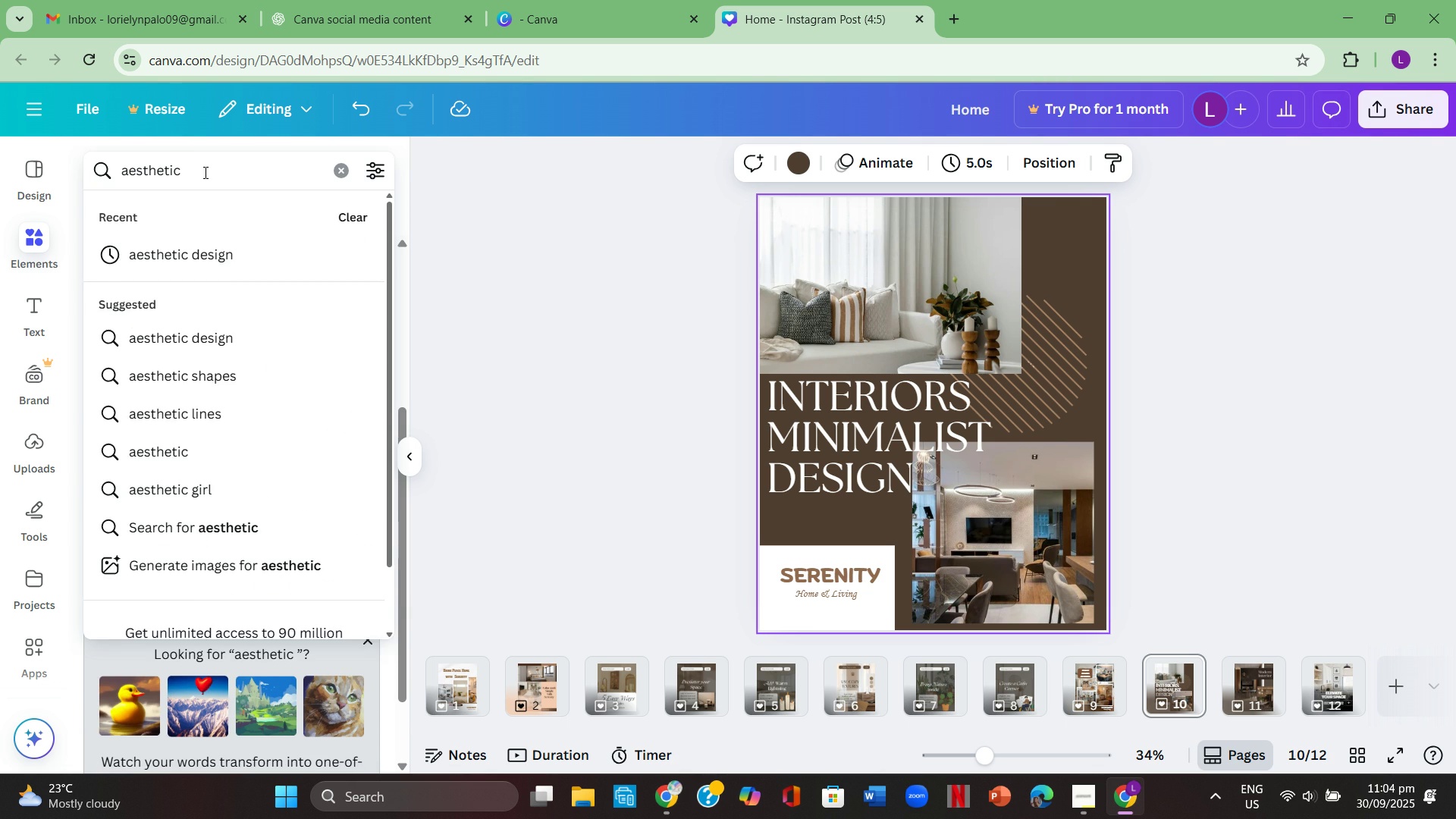 
type( design)
 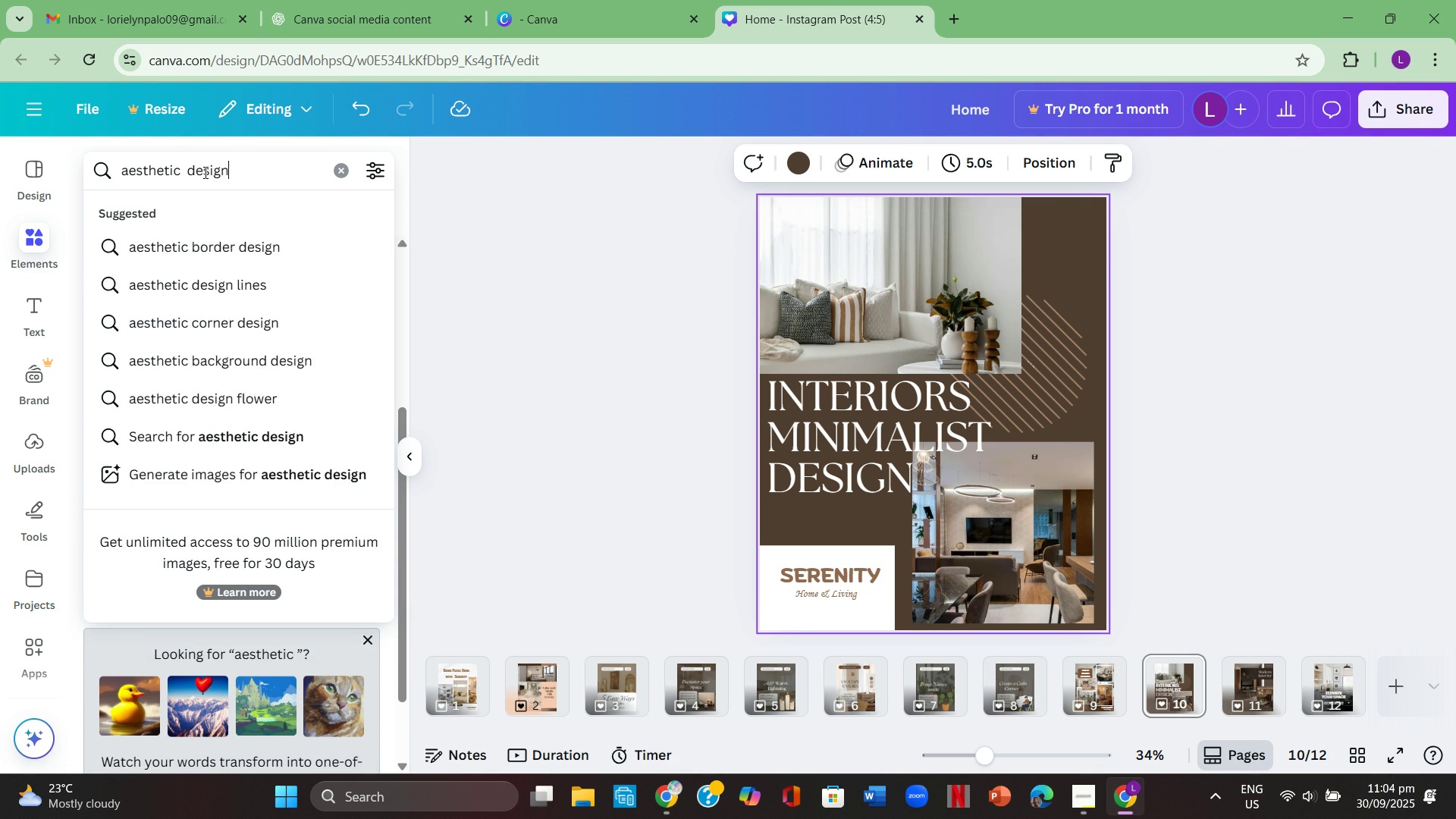 
key(Enter)
 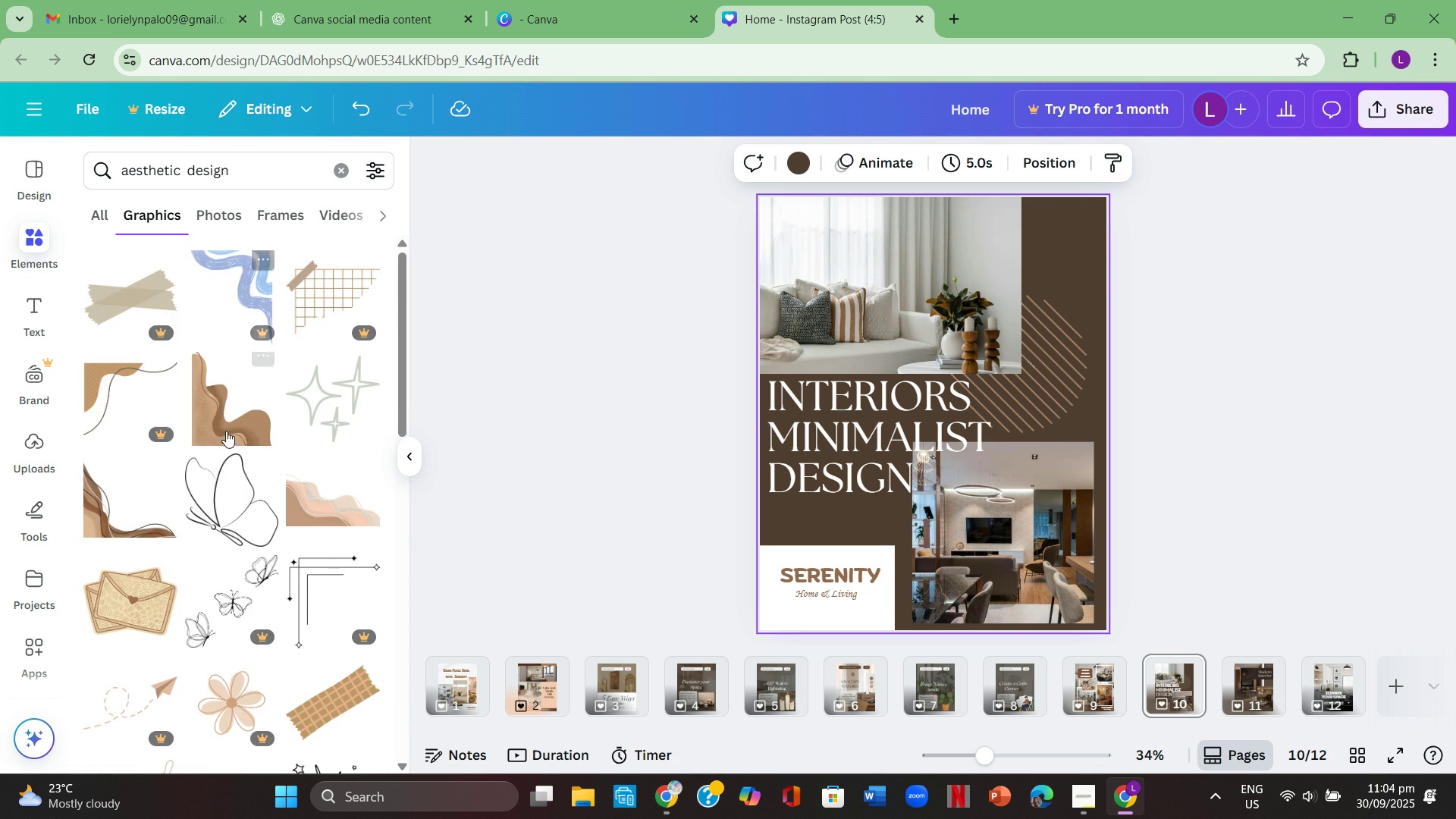 
scroll: coordinate [254, 498], scroll_direction: down, amount: 12.0
 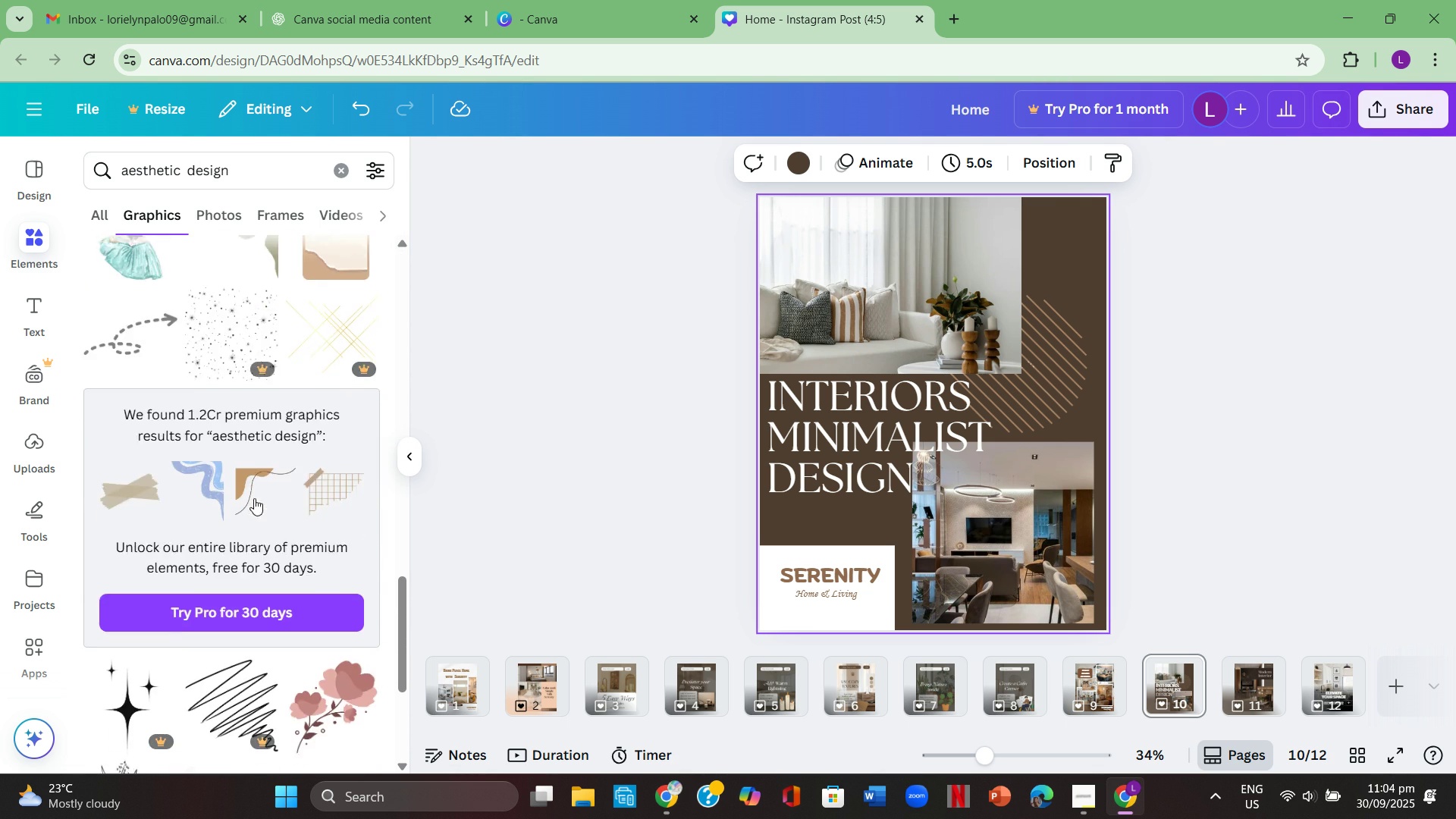 
scroll: coordinate [270, 494], scroll_direction: down, amount: 8.0
 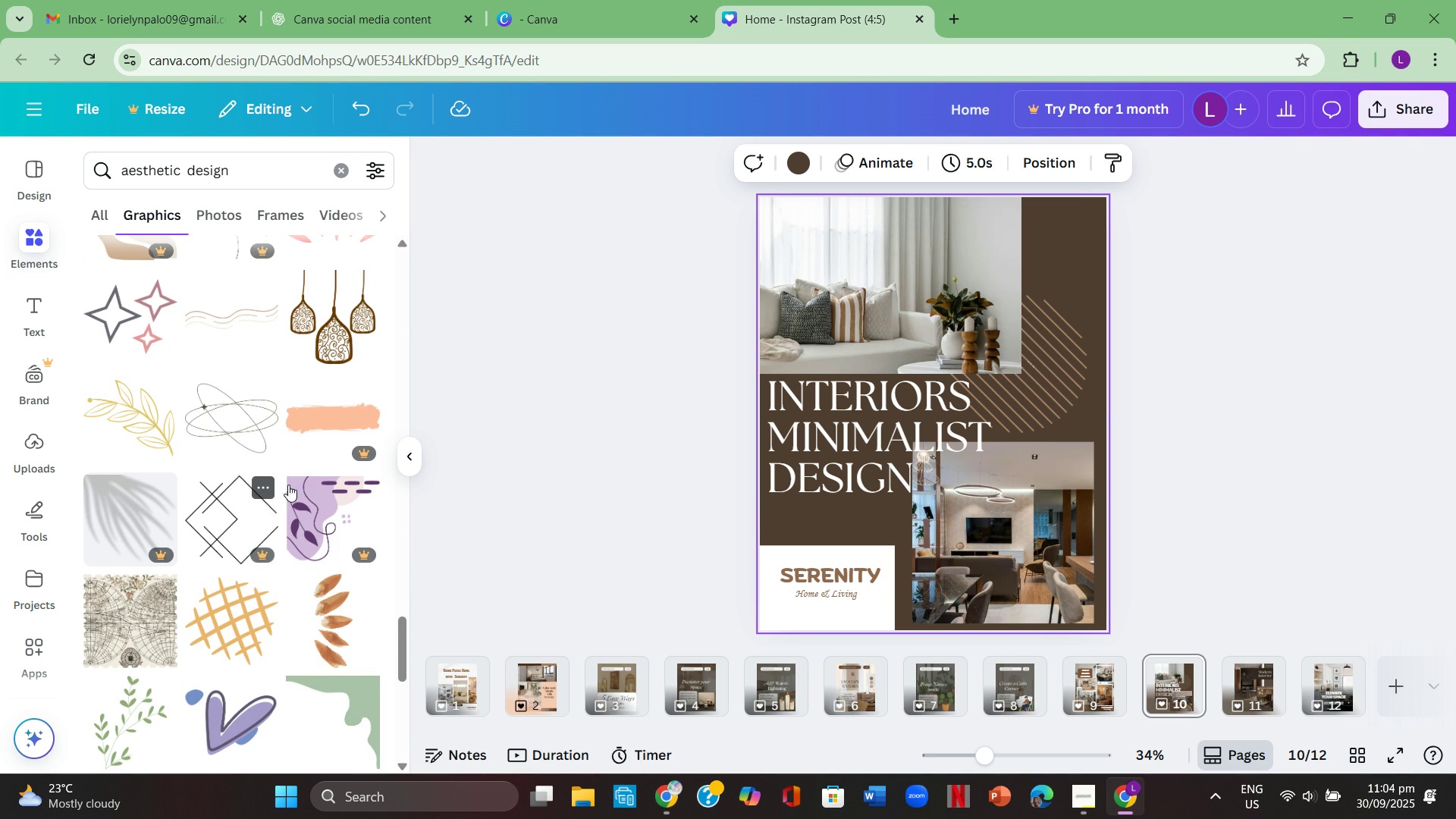 
left_click([351, 321])
 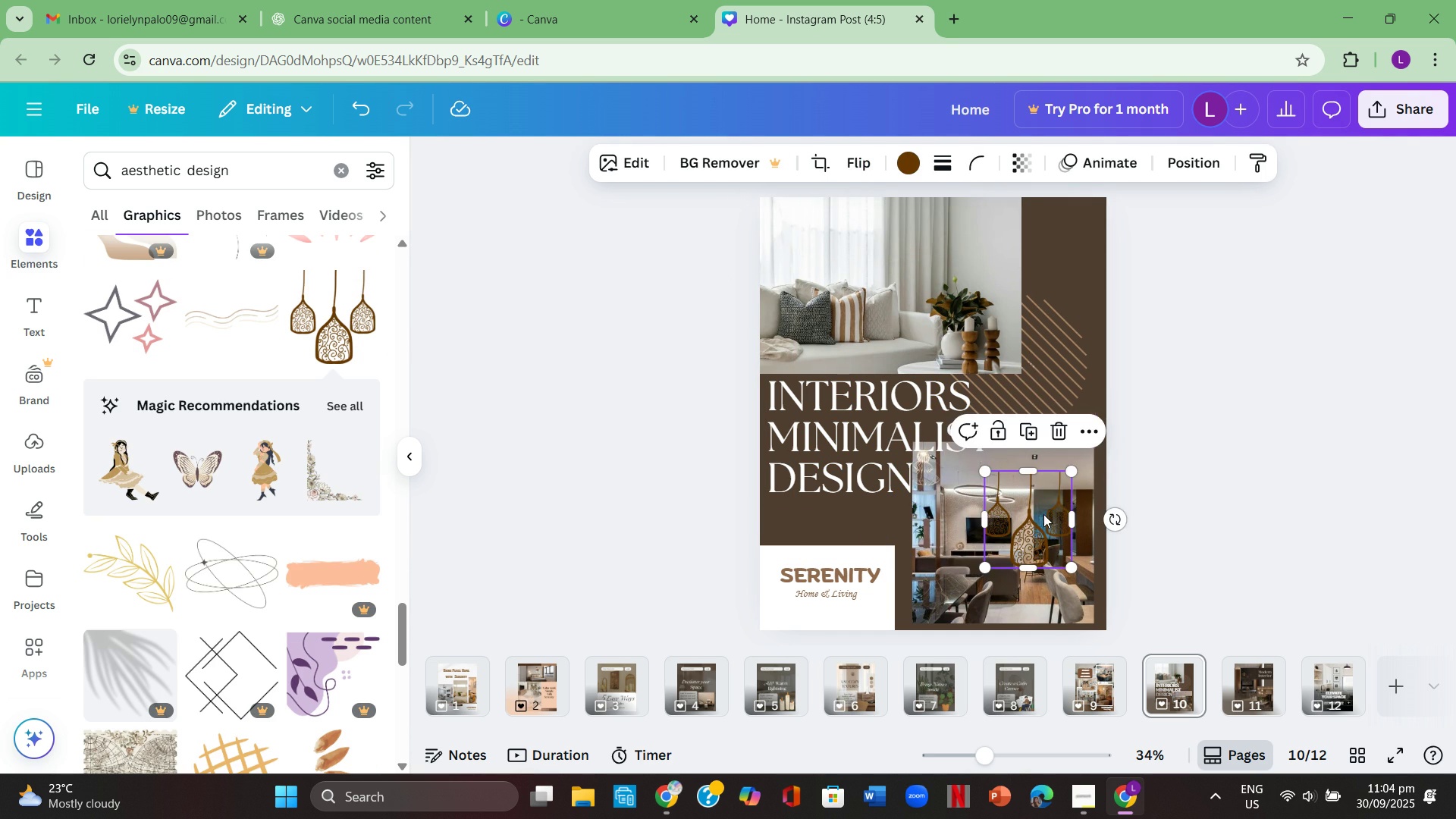 
wait(6.1)
 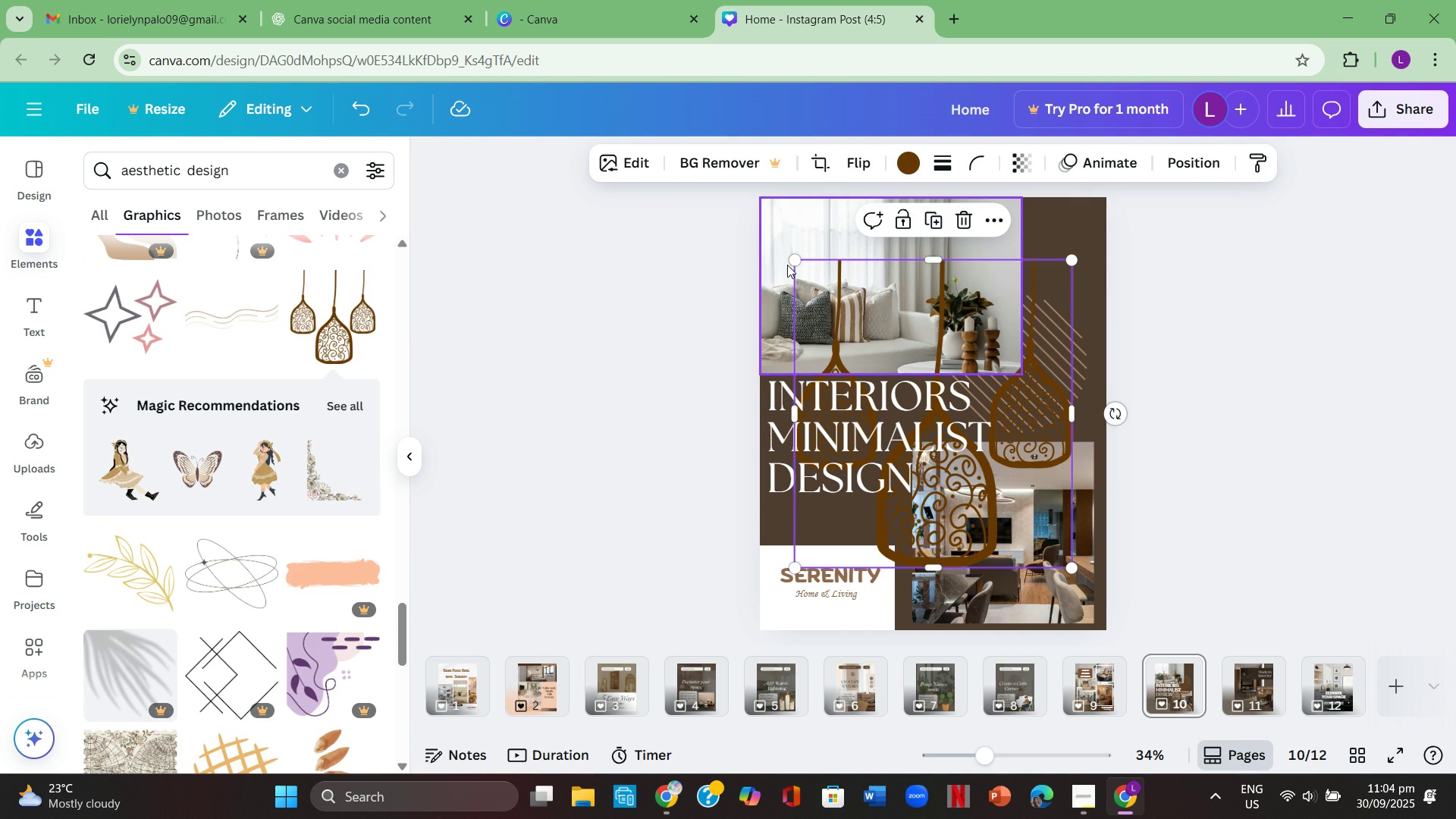 
left_click([1181, 297])
 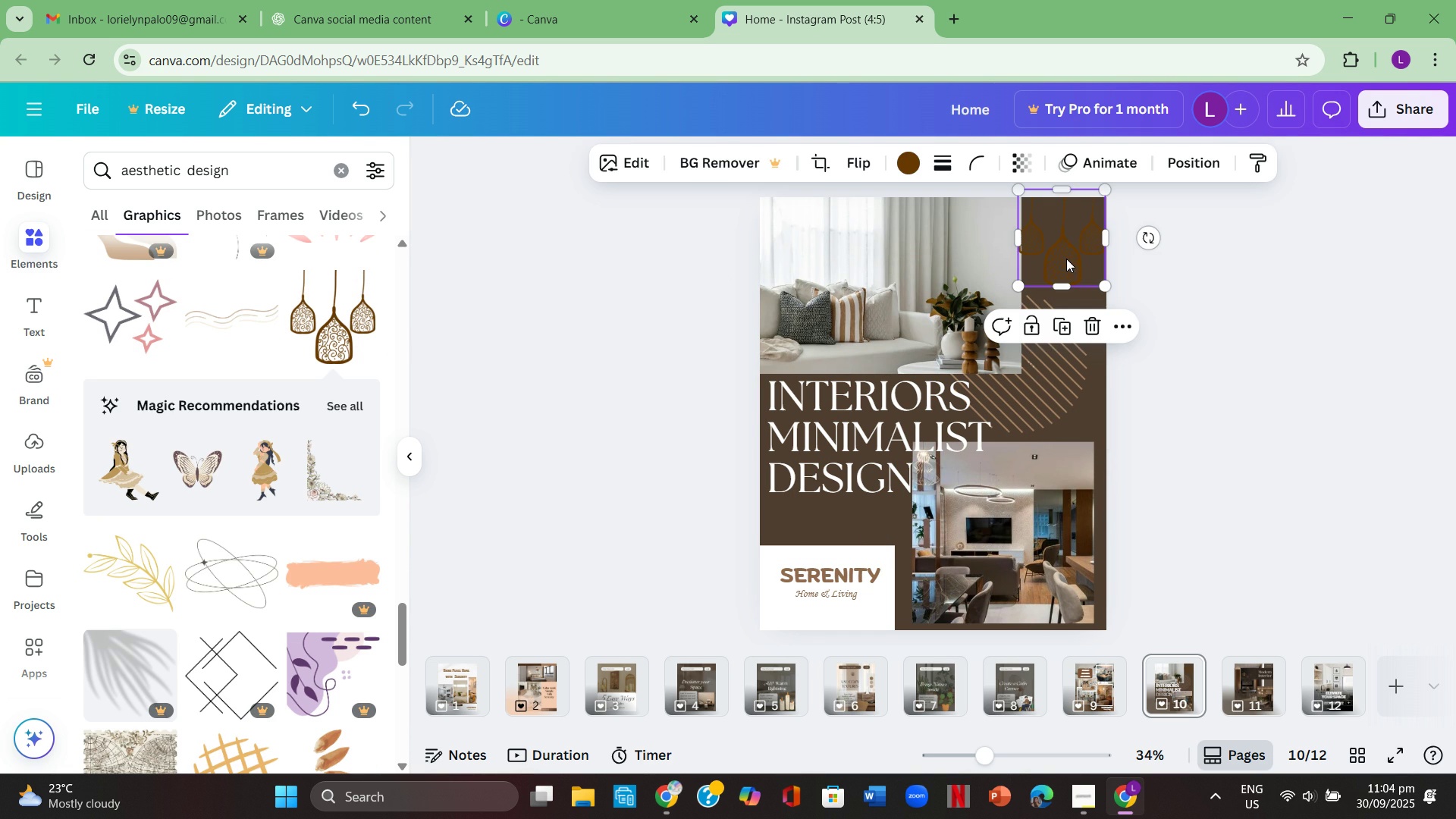 
left_click([1066, 259])
 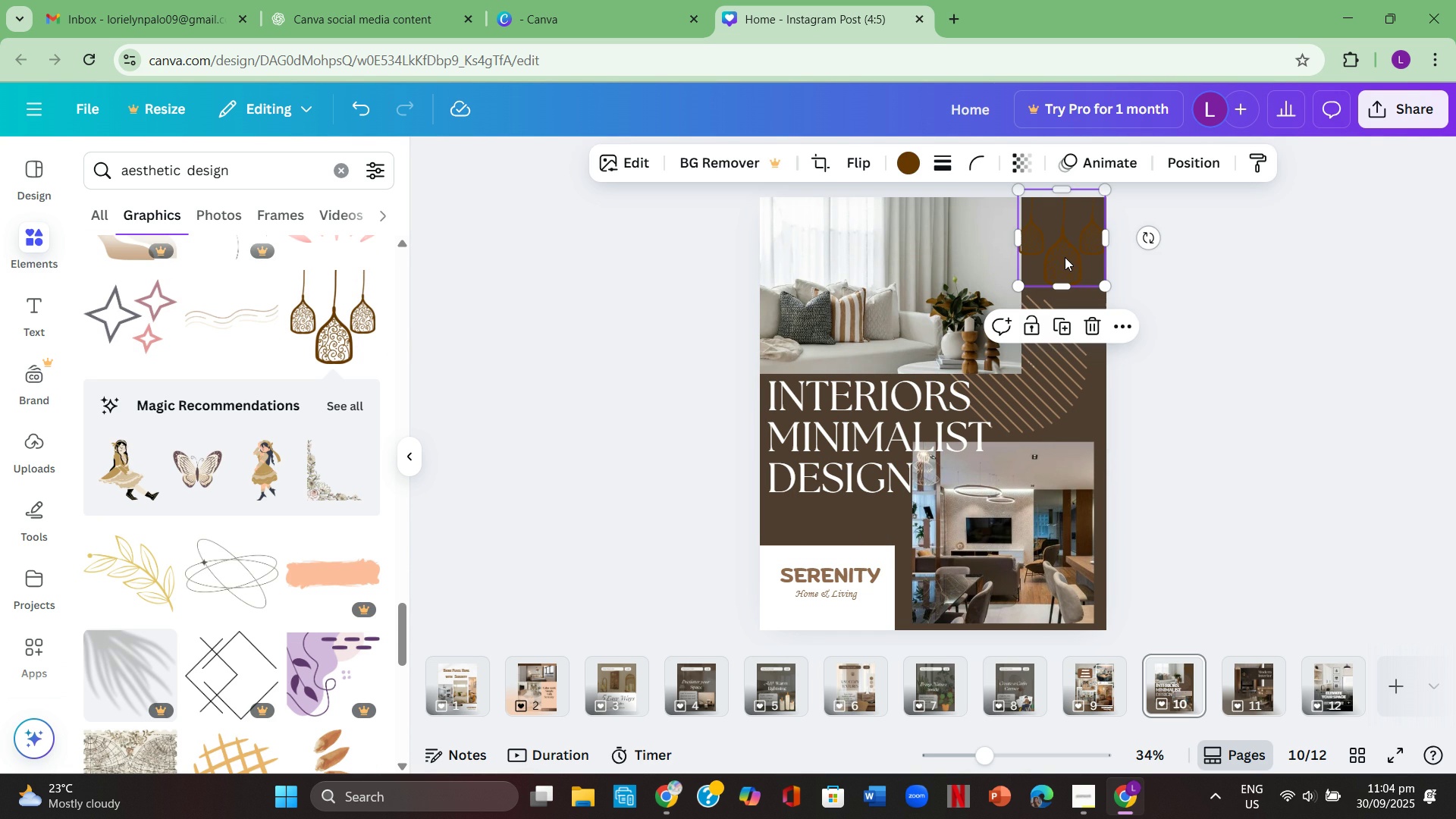 
left_click([1066, 259])
 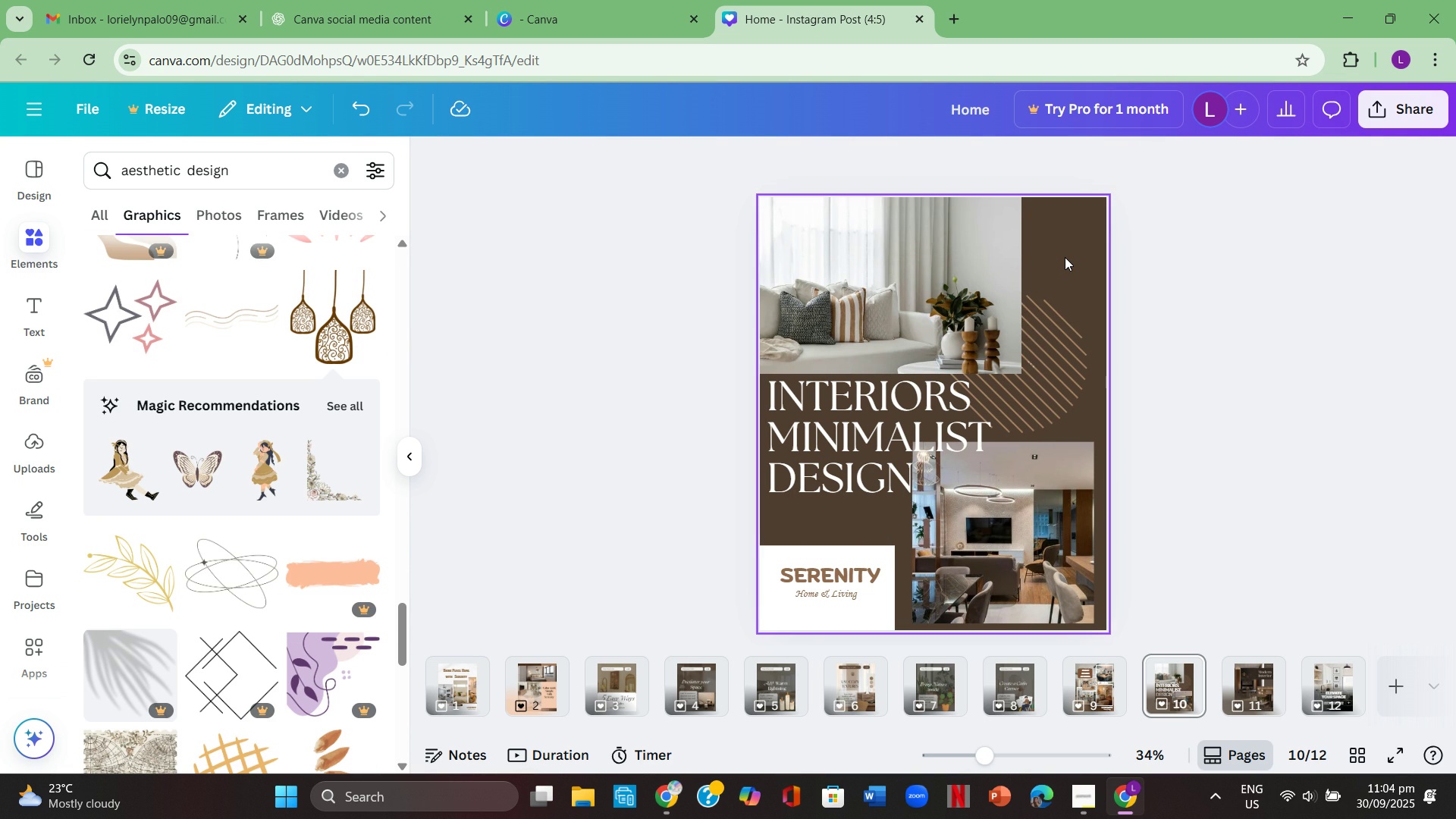 
key(Backspace)
 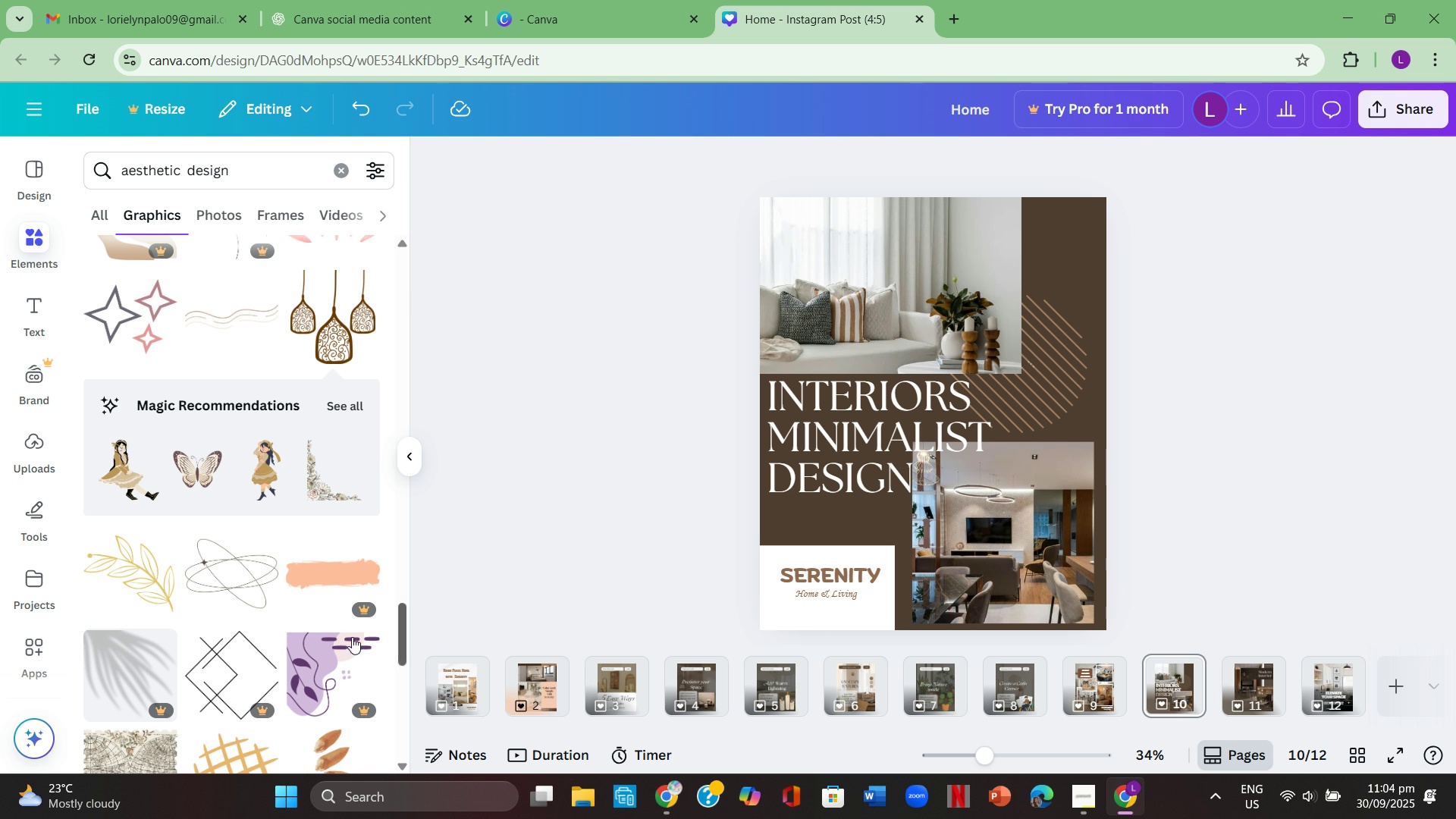 
mouse_move([237, 620])
 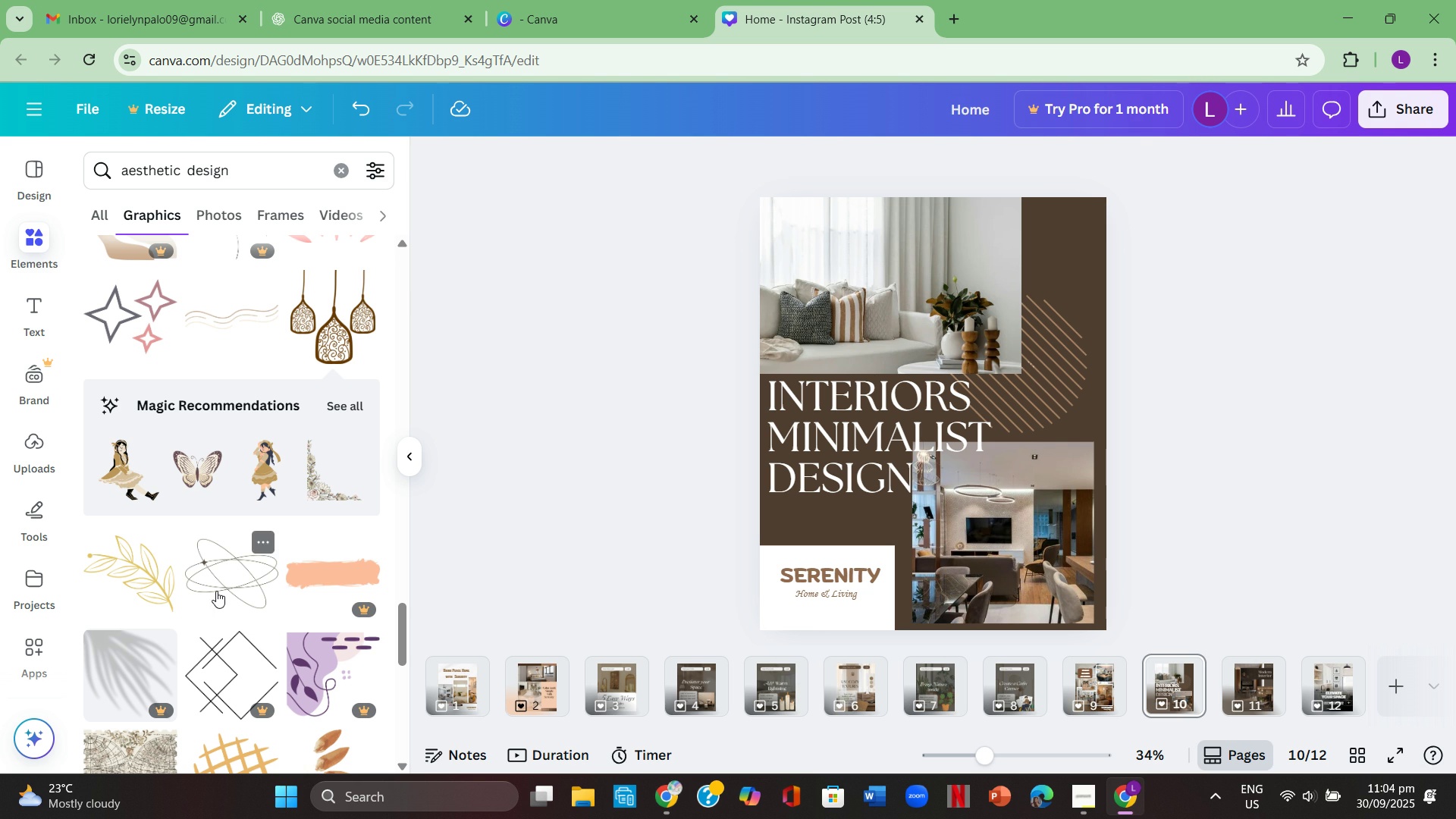 
left_click([216, 591])
 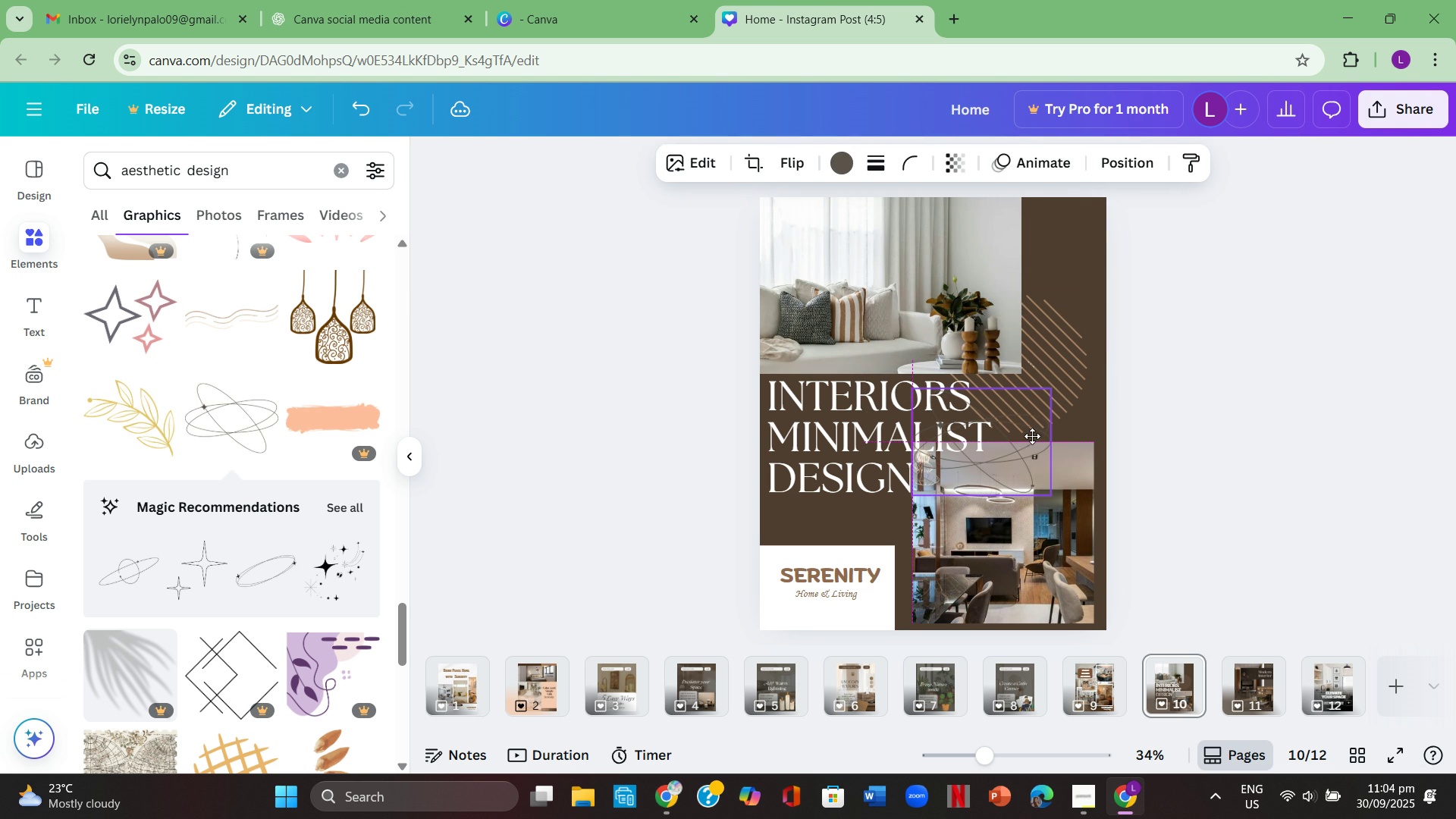 
left_click([1058, 328])
 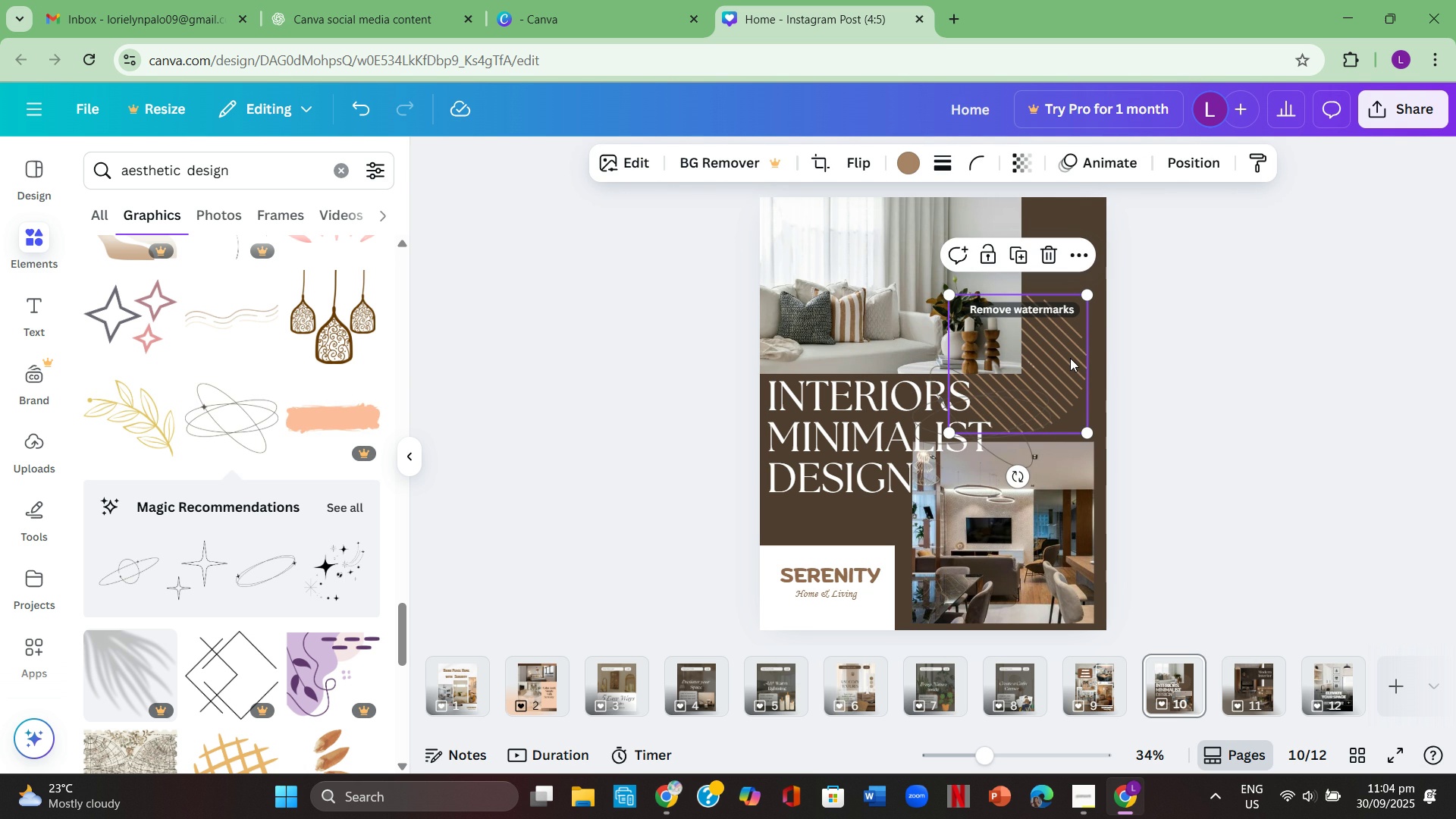 
key(Backspace)
 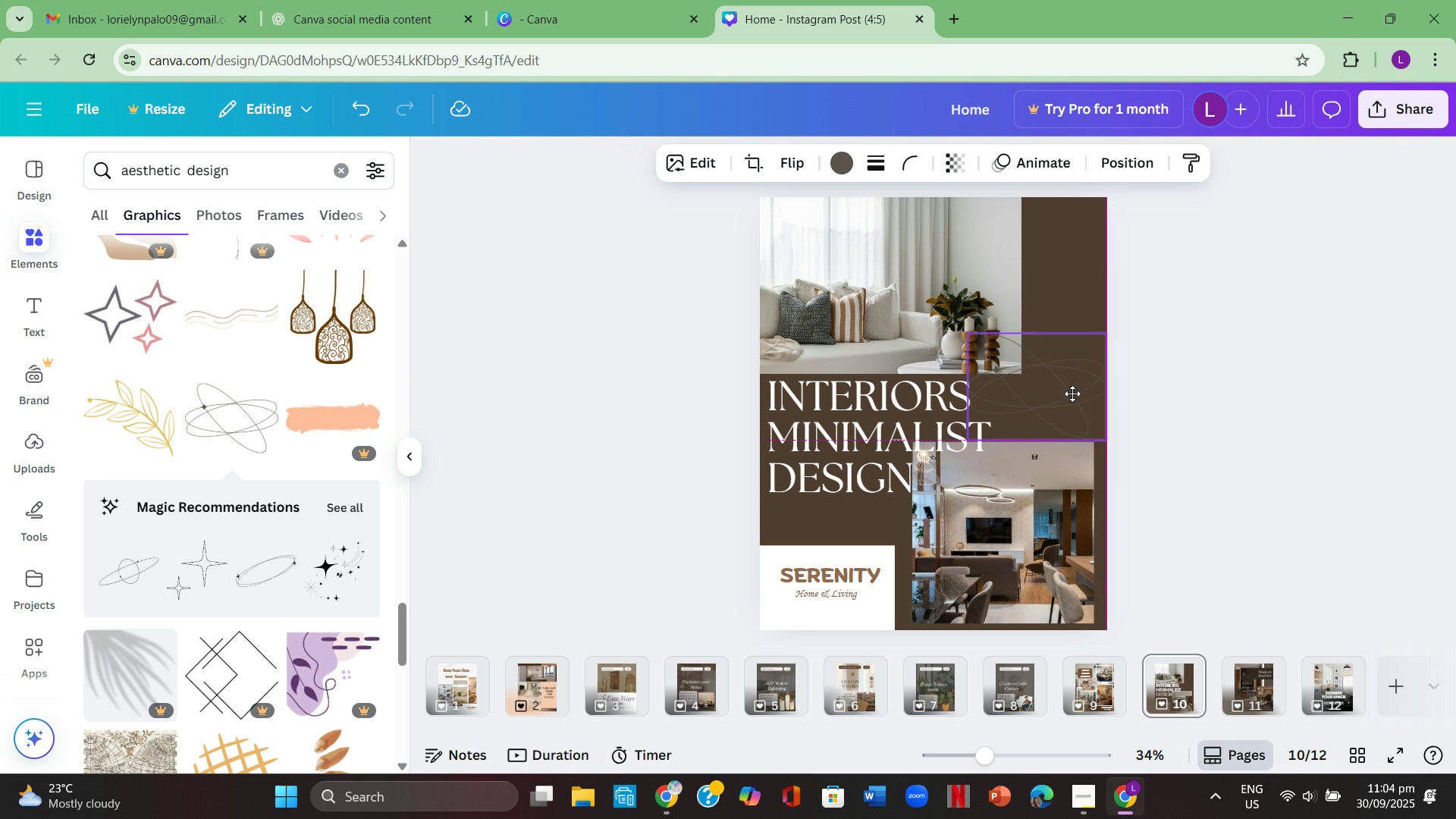 
left_click([1247, 396])
 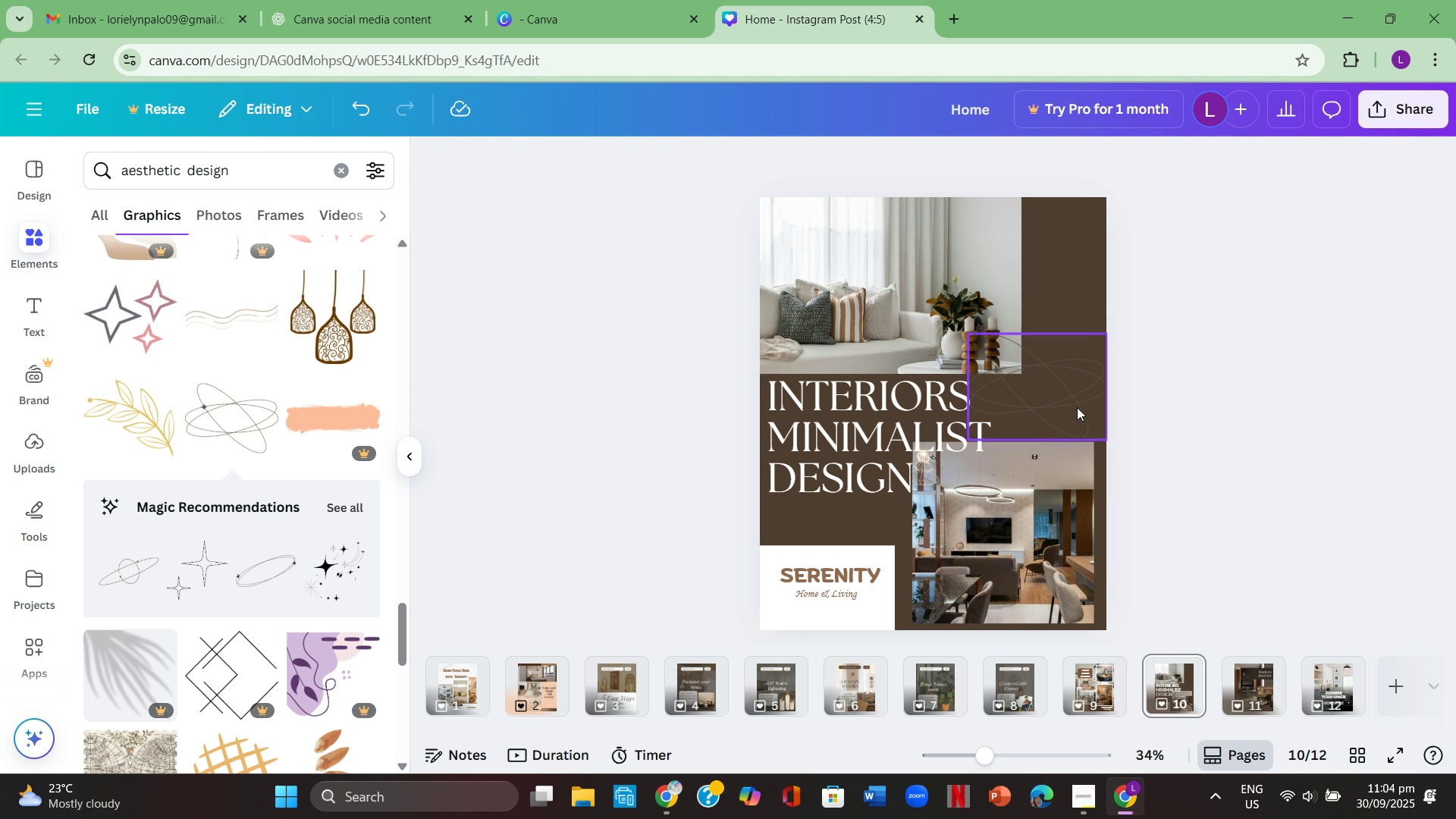 
left_click([1077, 407])
 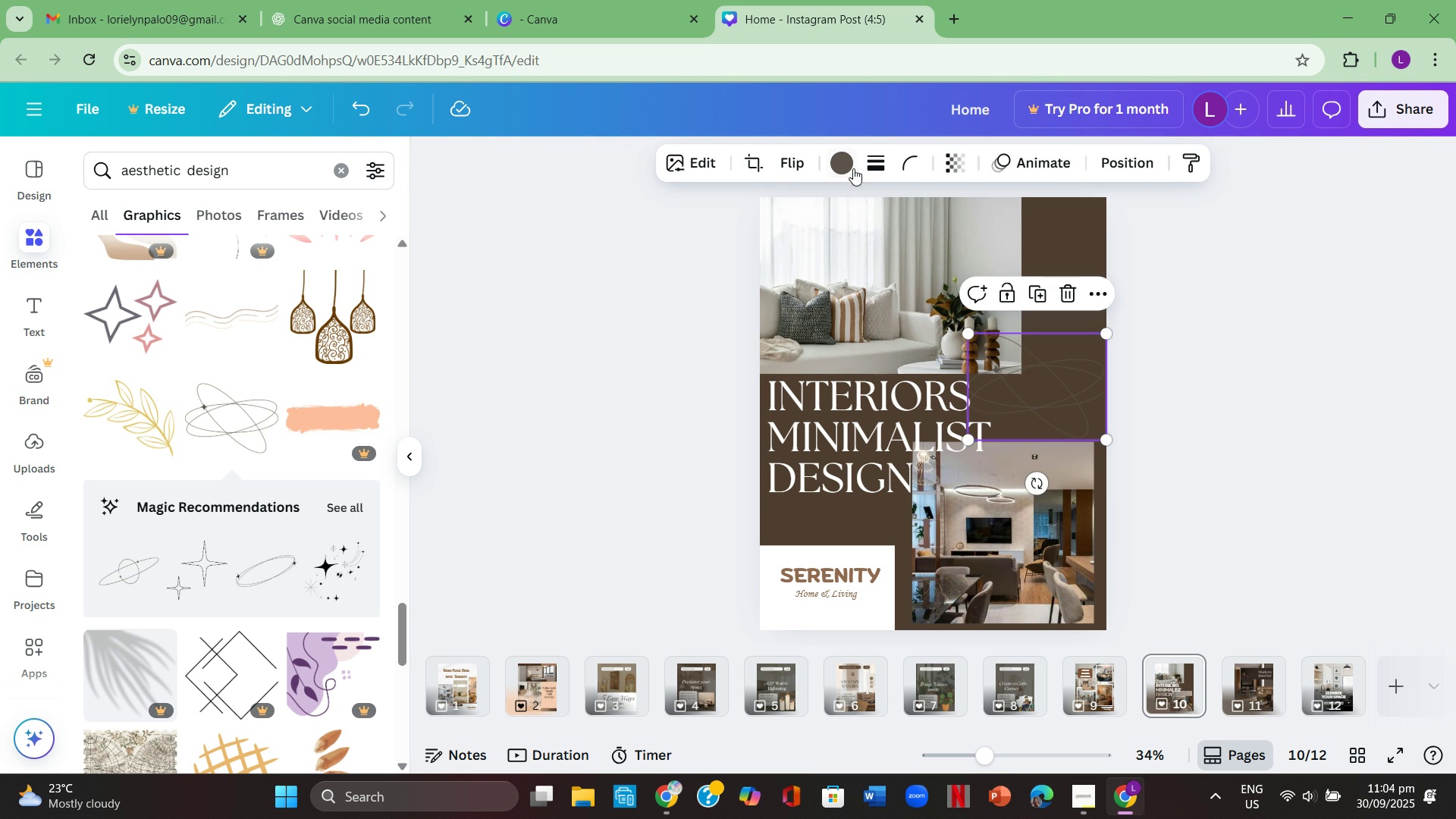 
left_click([852, 166])
 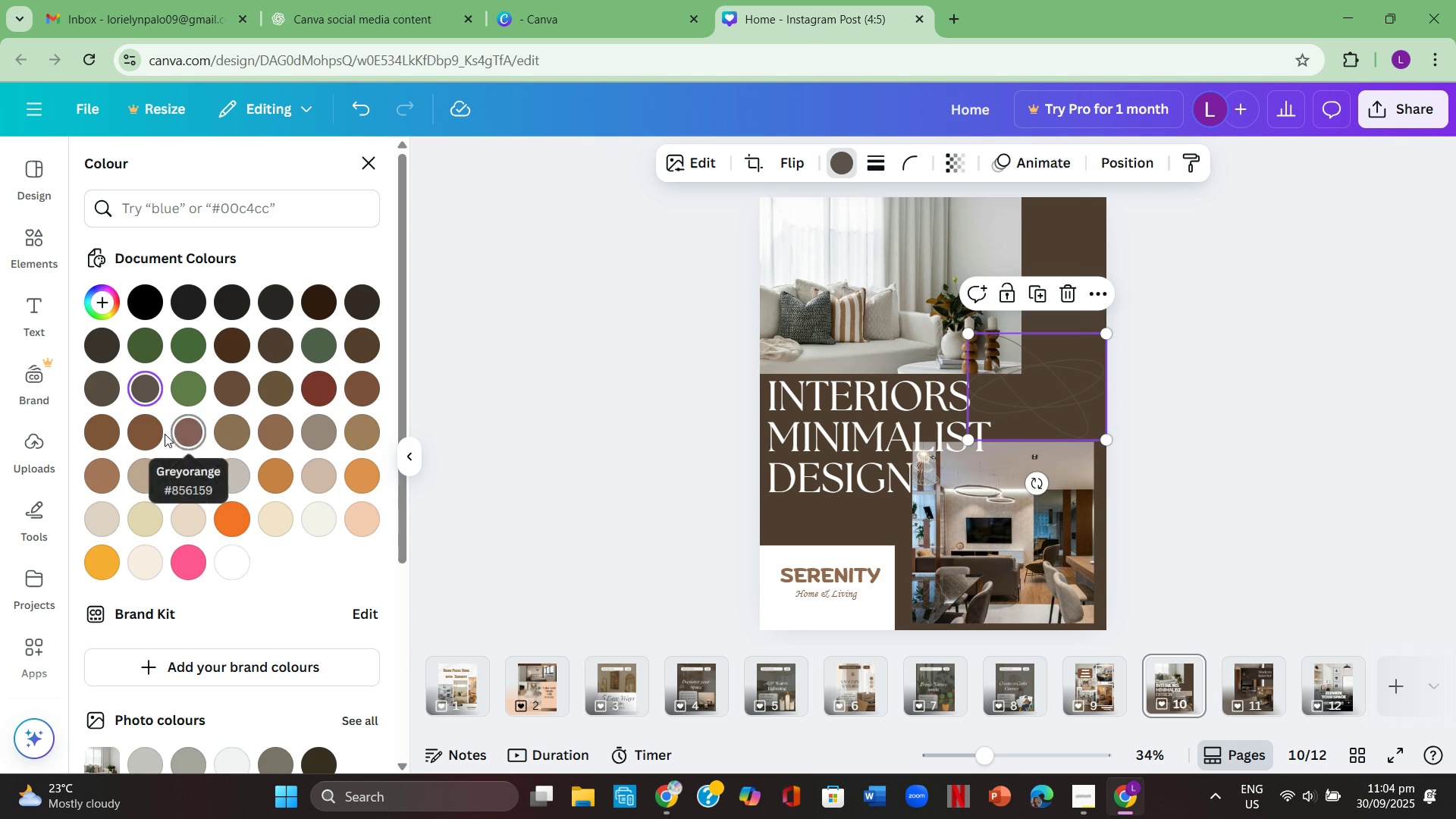 
left_click([155, 433])
 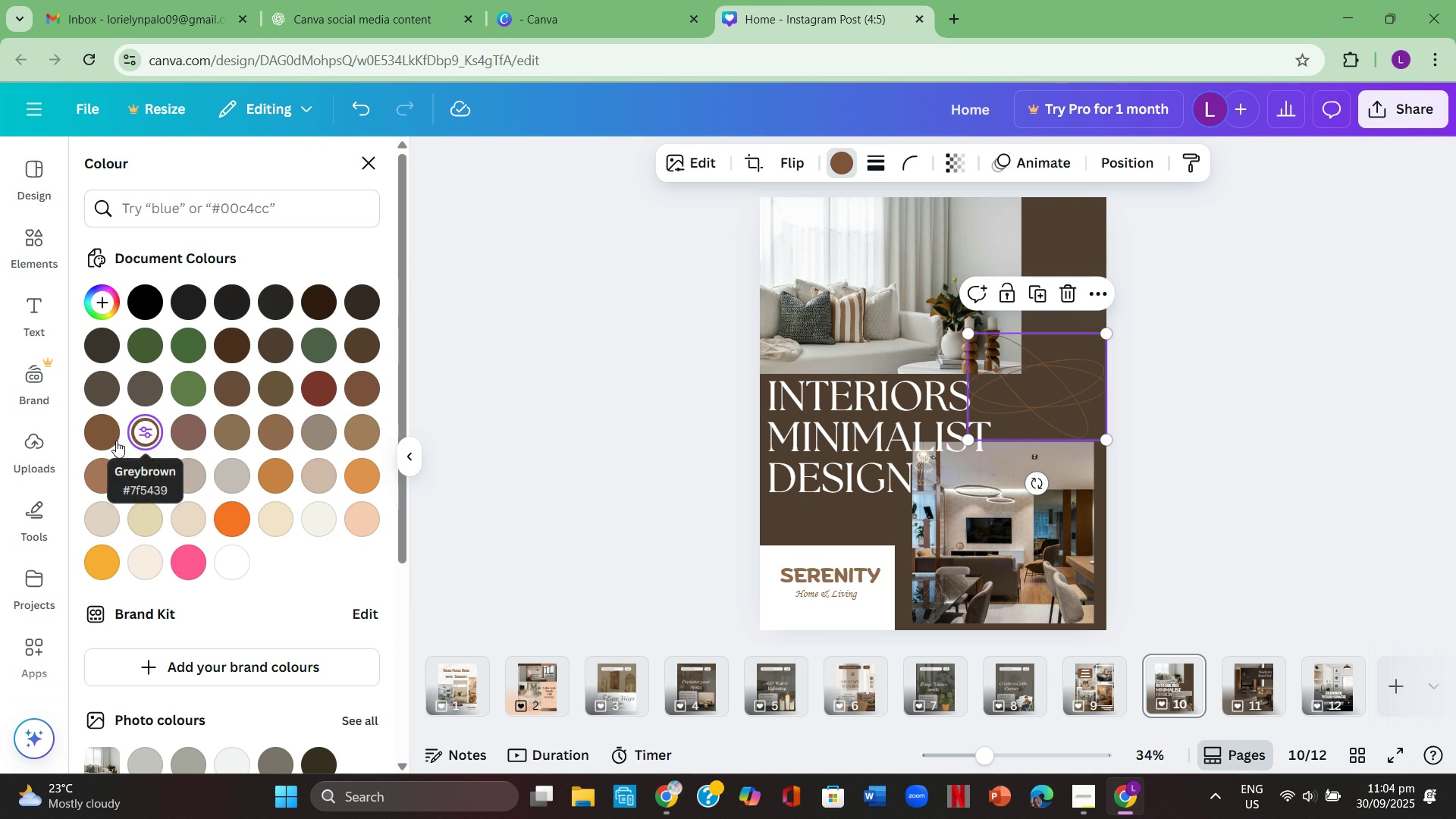 
left_click([104, 439])
 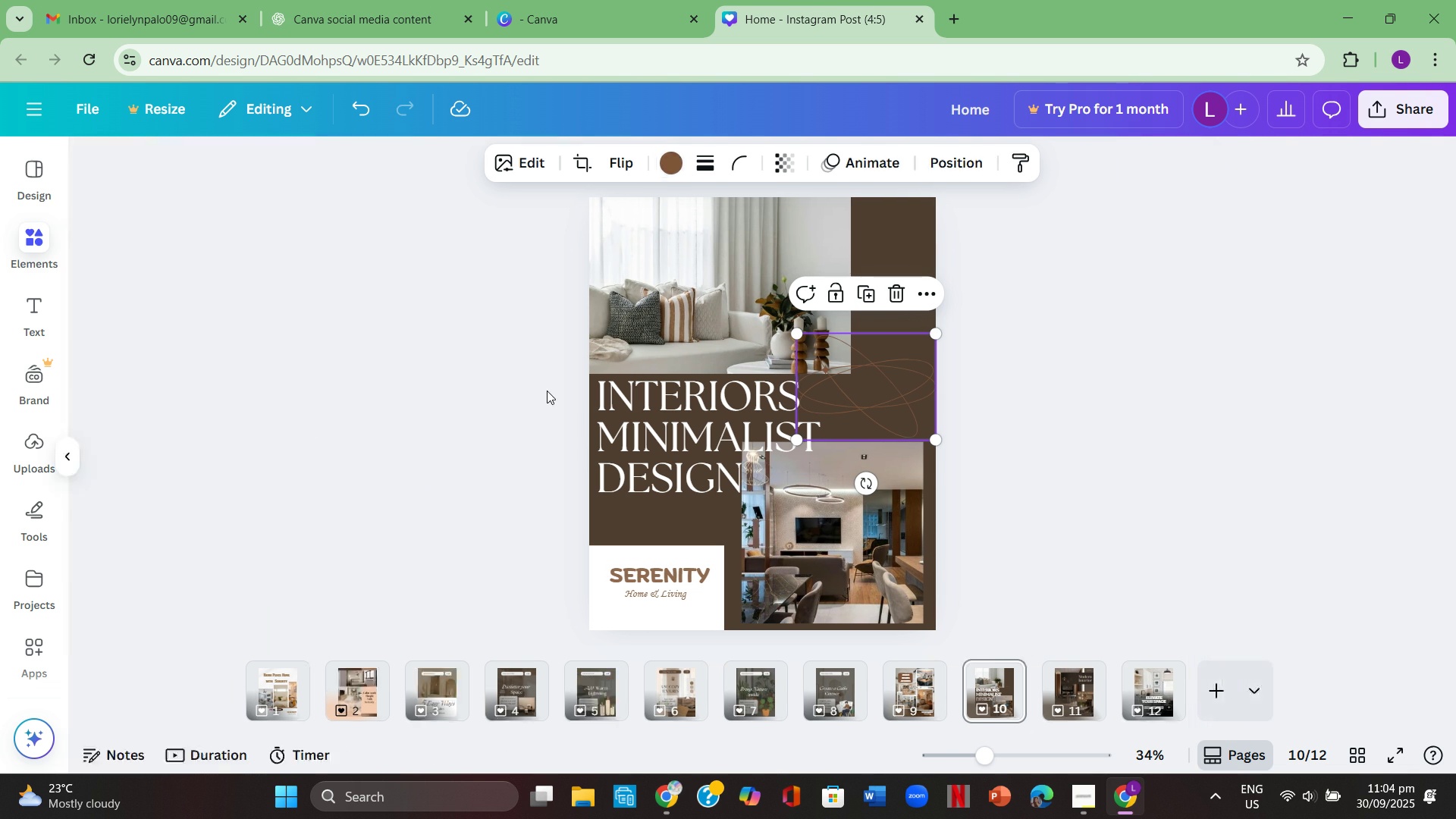 
double_click([547, 391])
 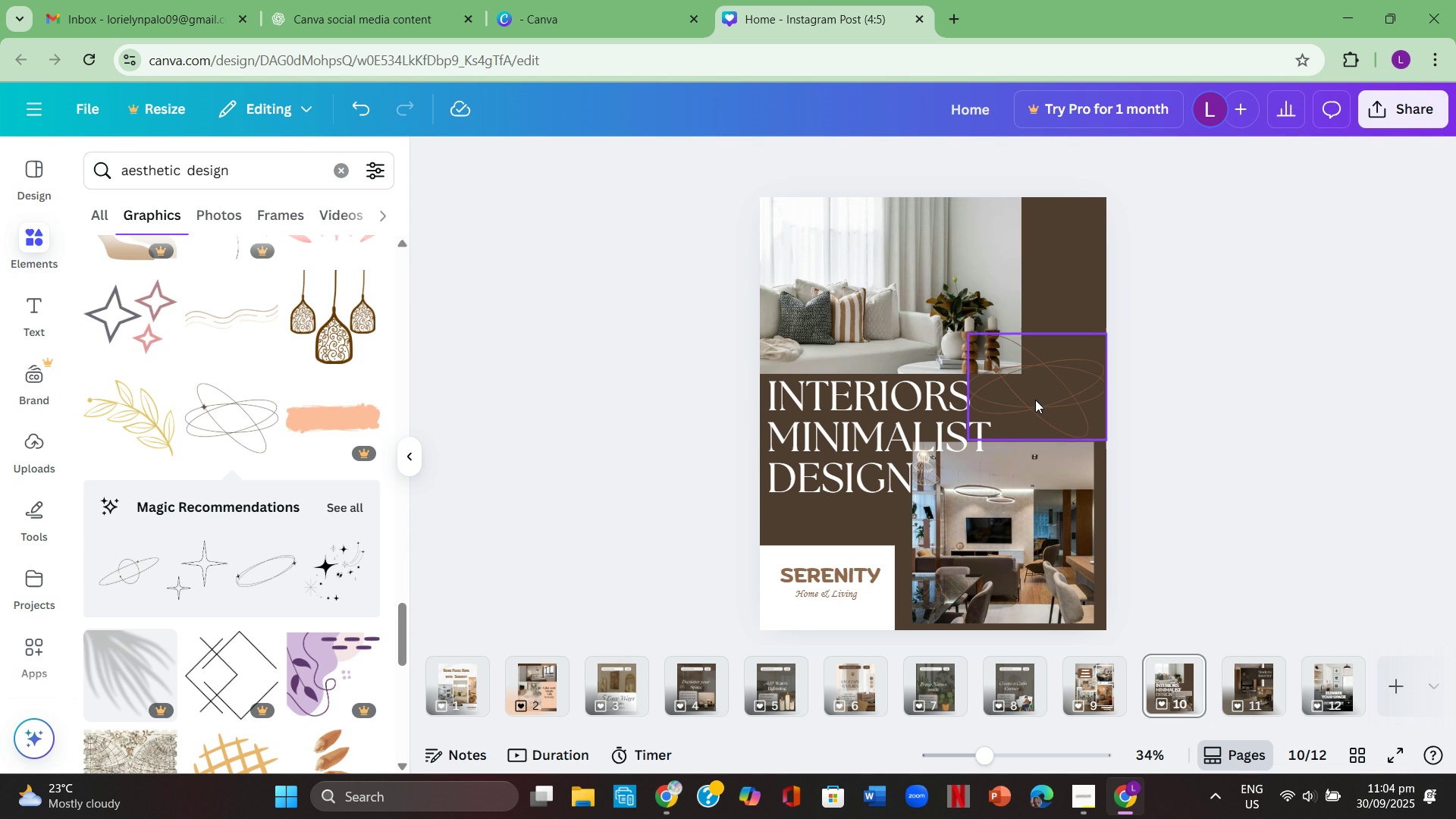 
left_click([1033, 394])
 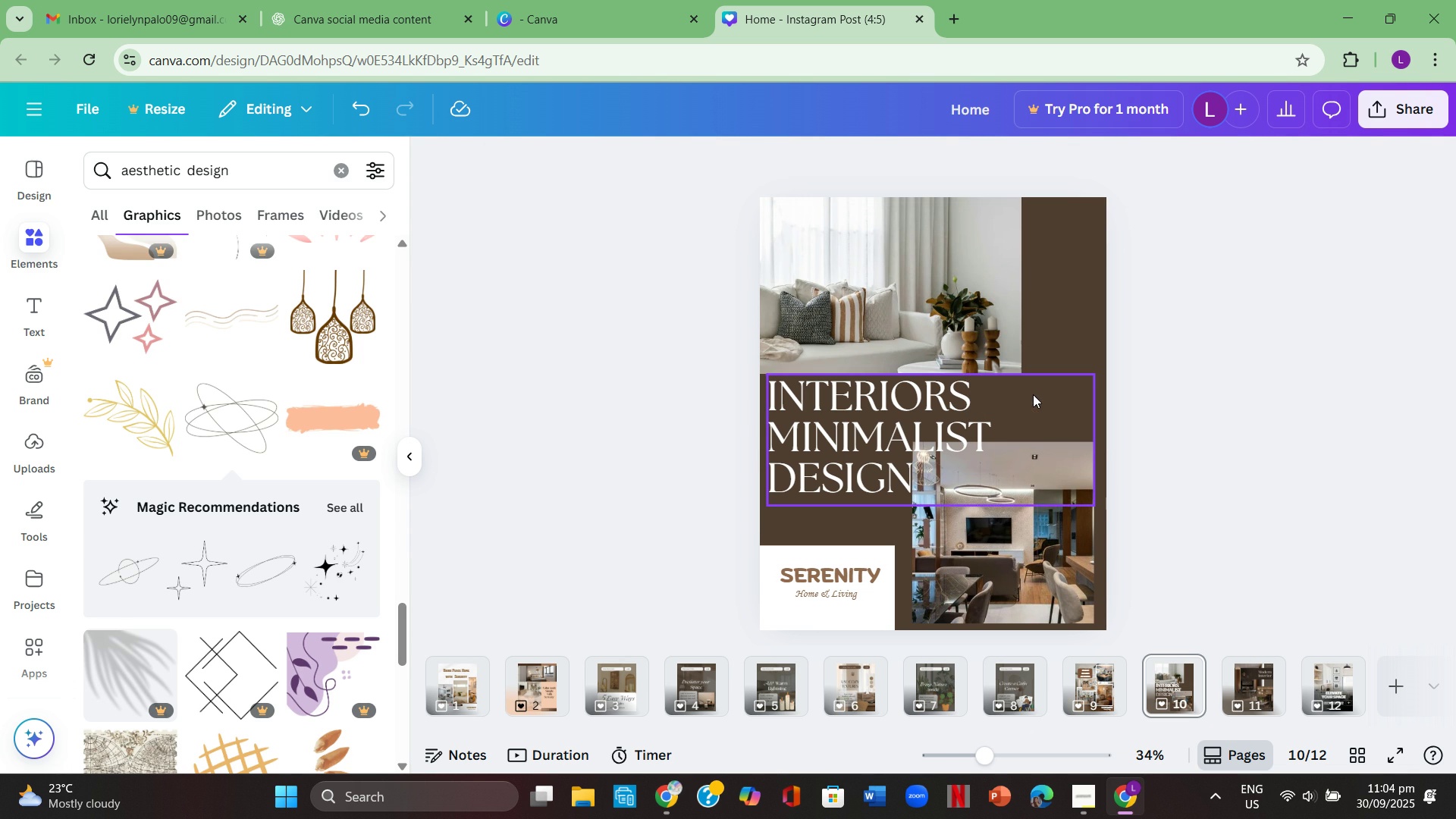 
key(Backspace)
 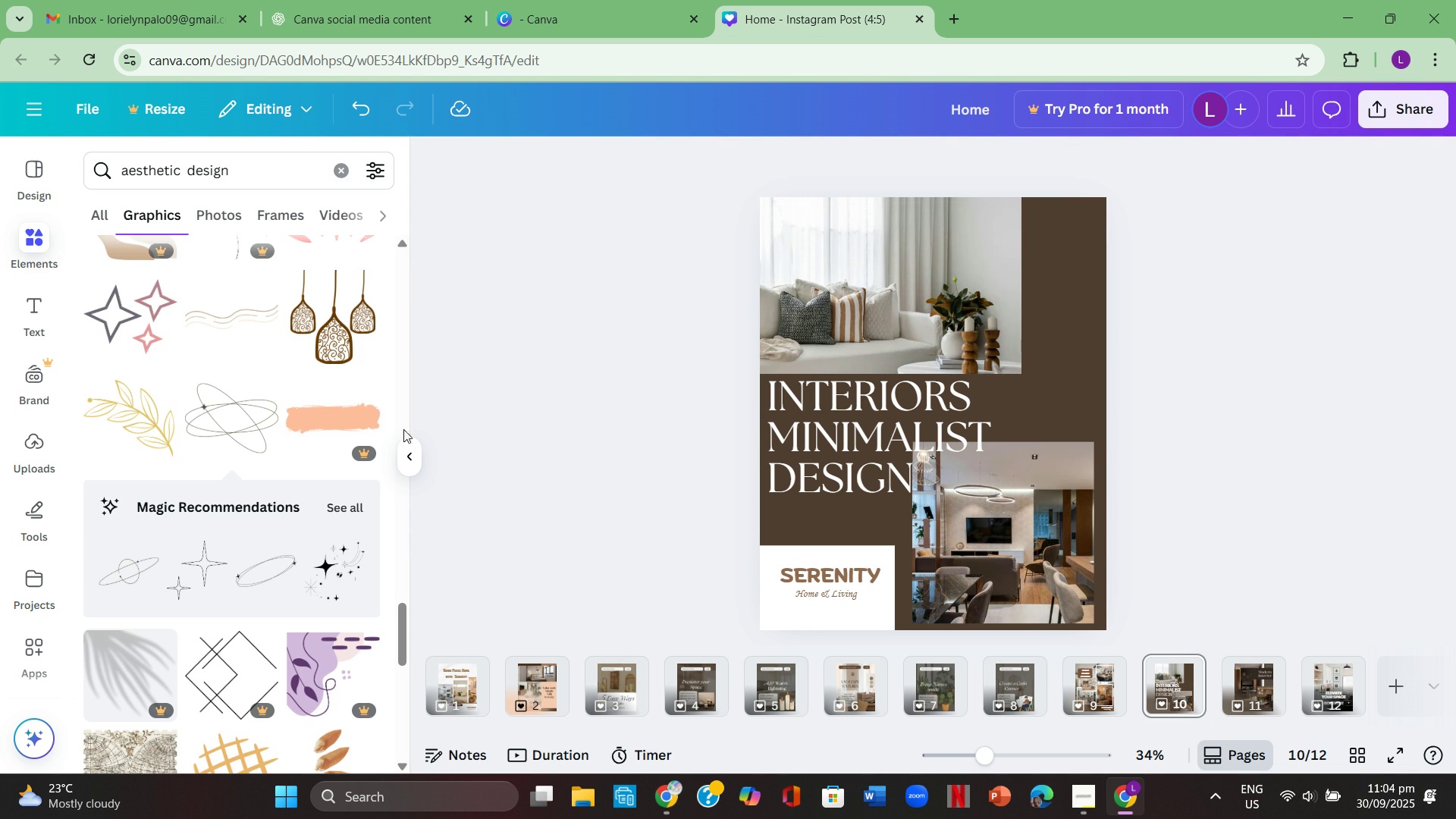 
scroll: coordinate [312, 446], scroll_direction: down, amount: 2.0
 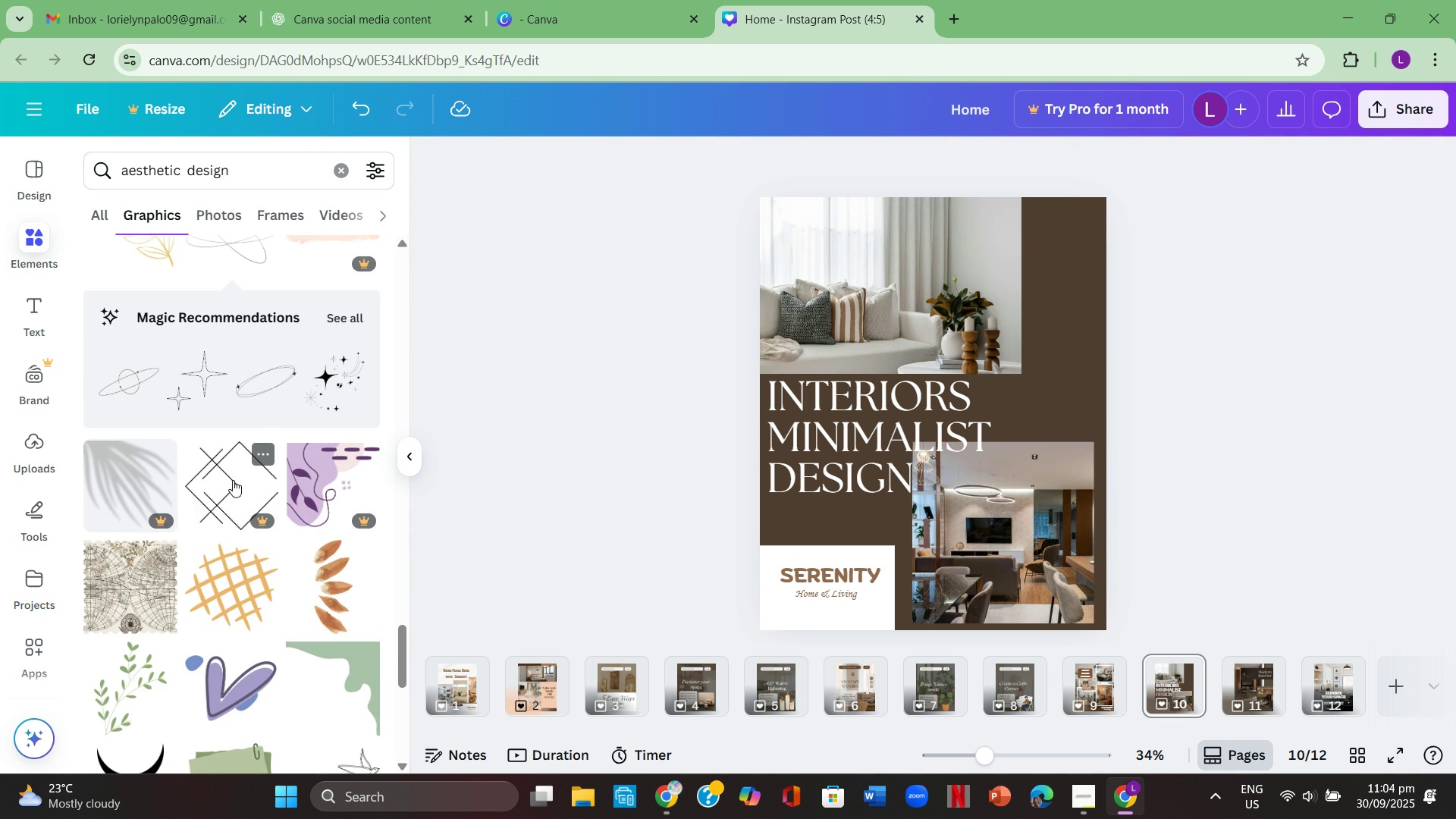 
left_click([230, 475])
 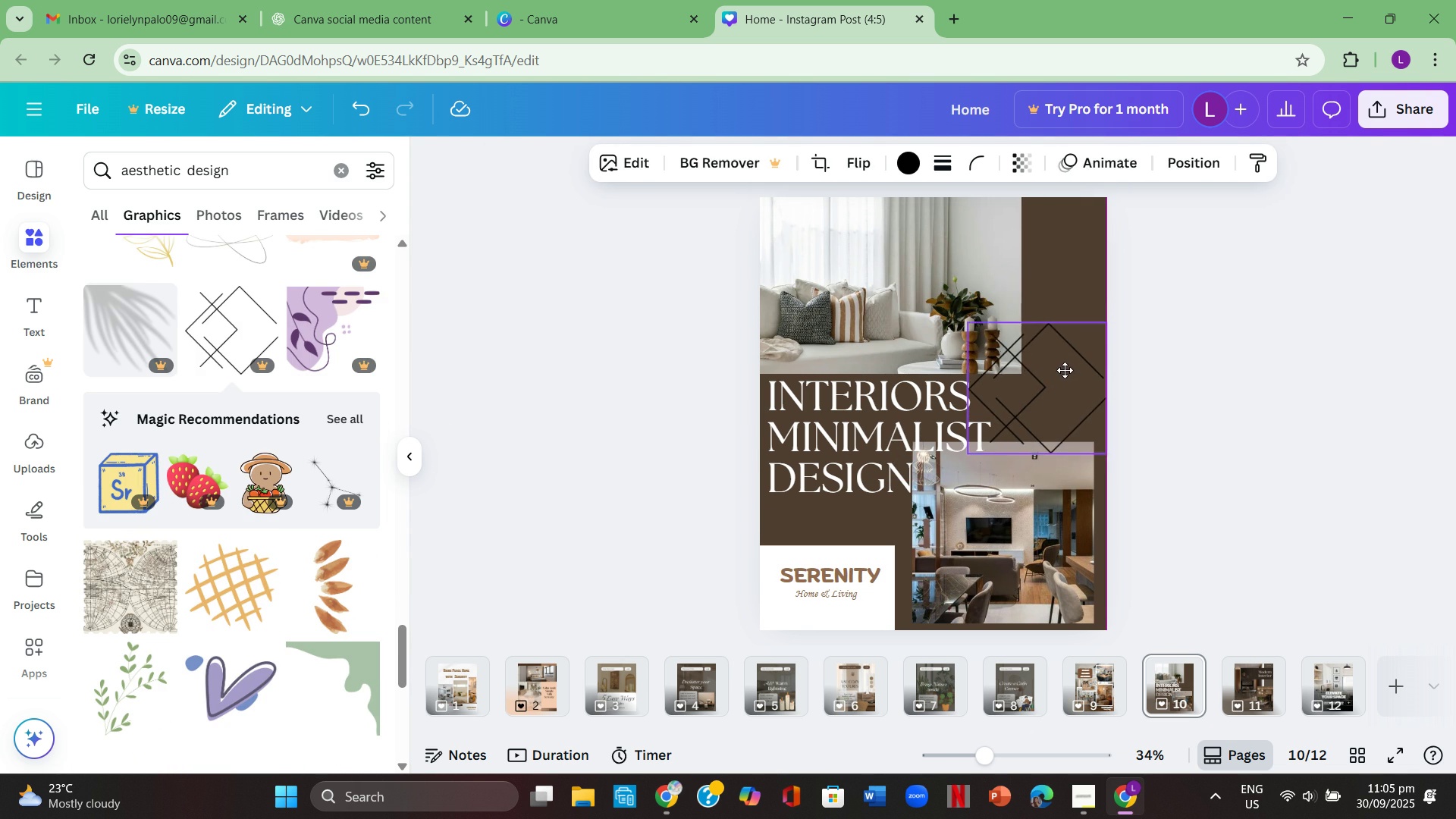 
left_click([1247, 376])
 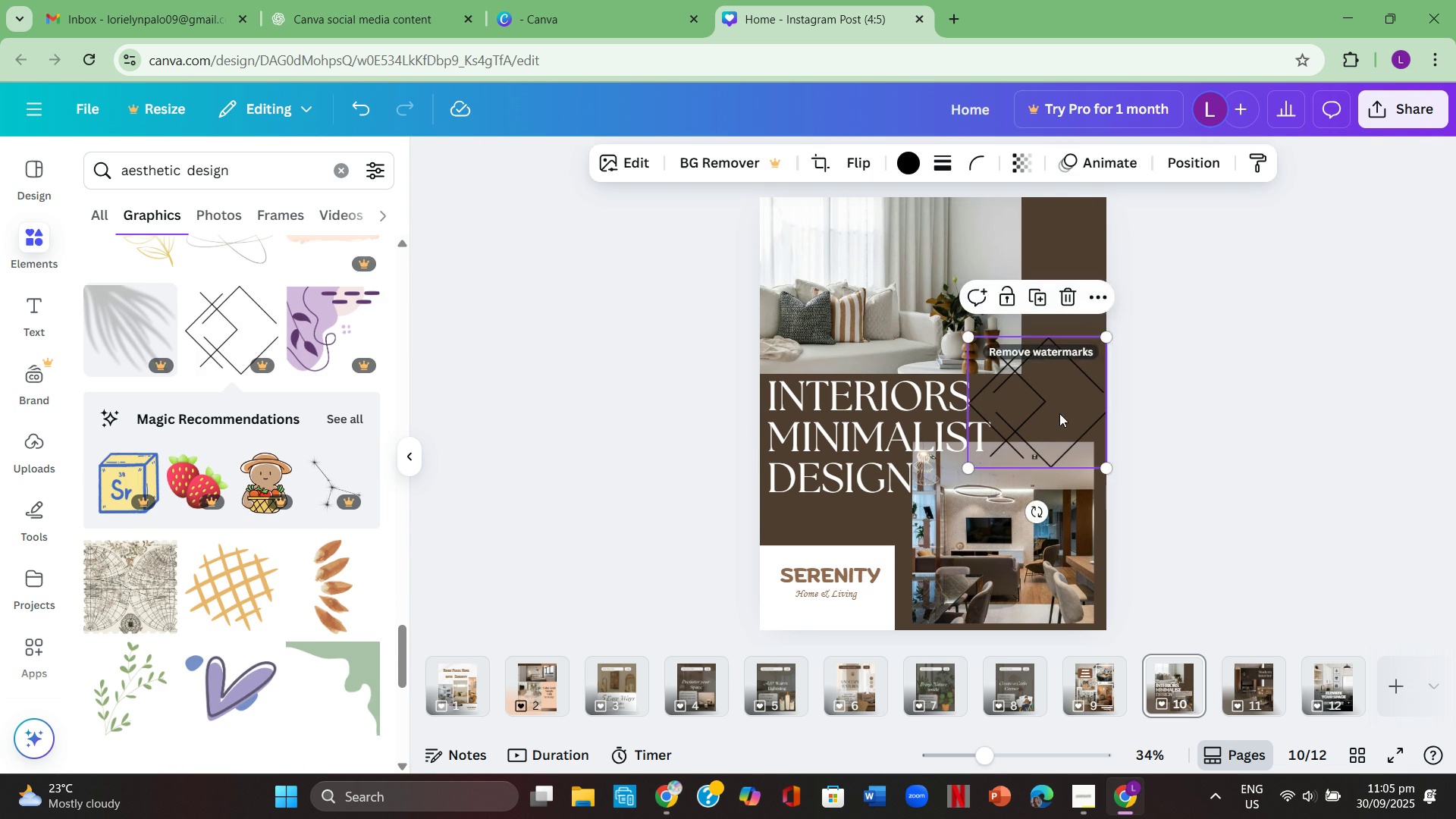 
left_click([1245, 412])
 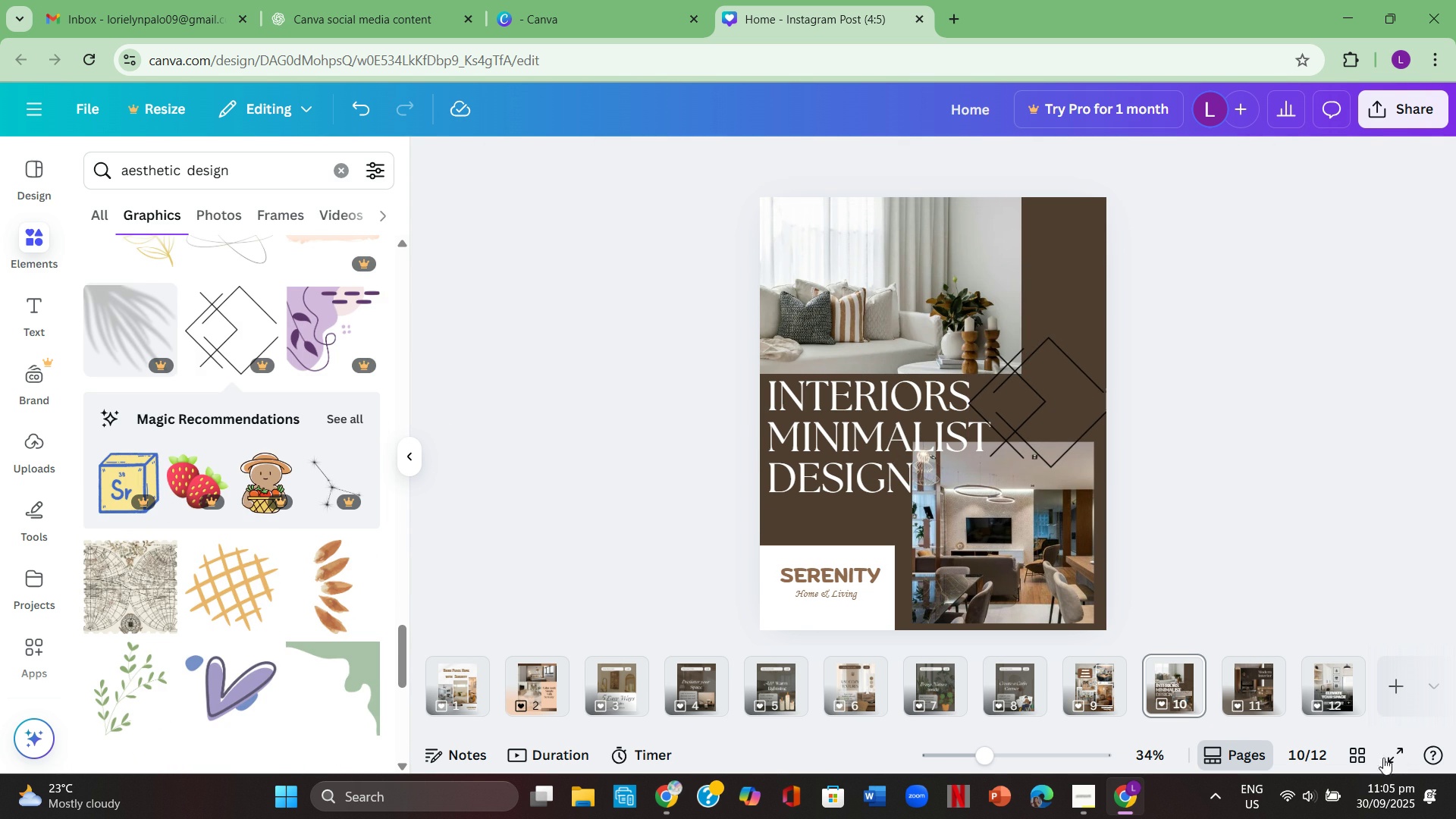 
left_click([1389, 758])
 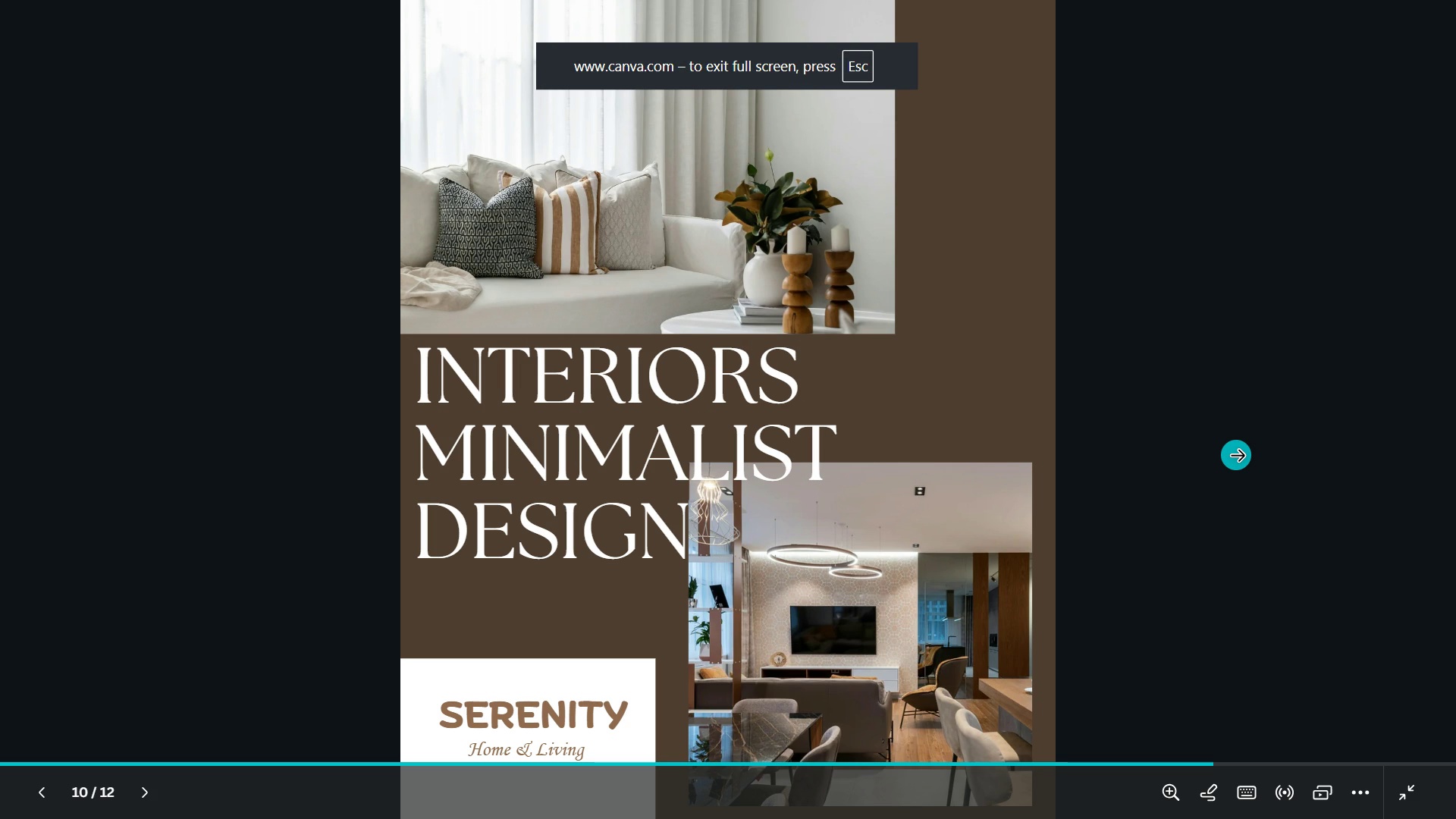 
key(ArrowRight)
 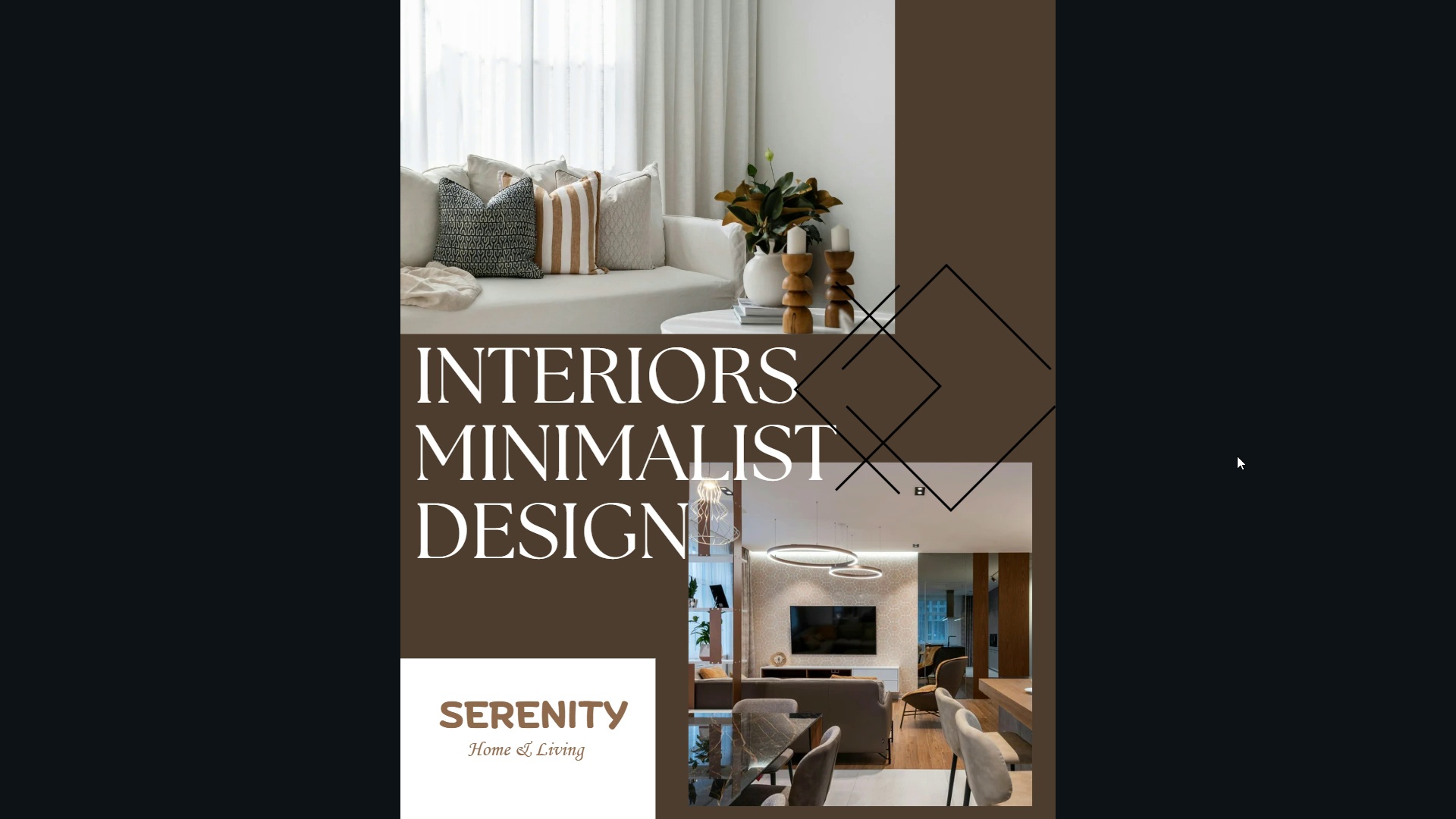 
key(ArrowLeft)
 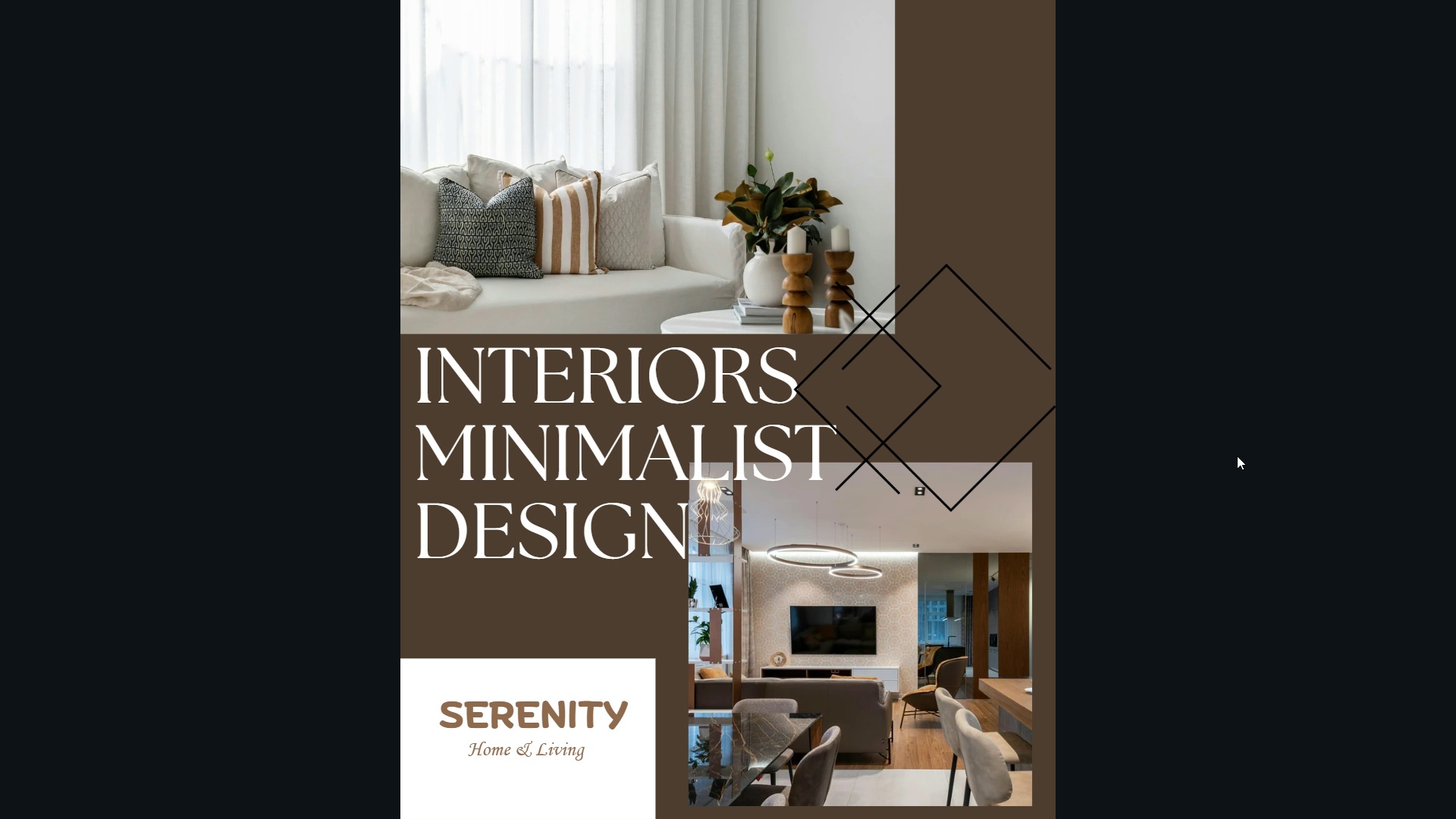 
key(Escape)
 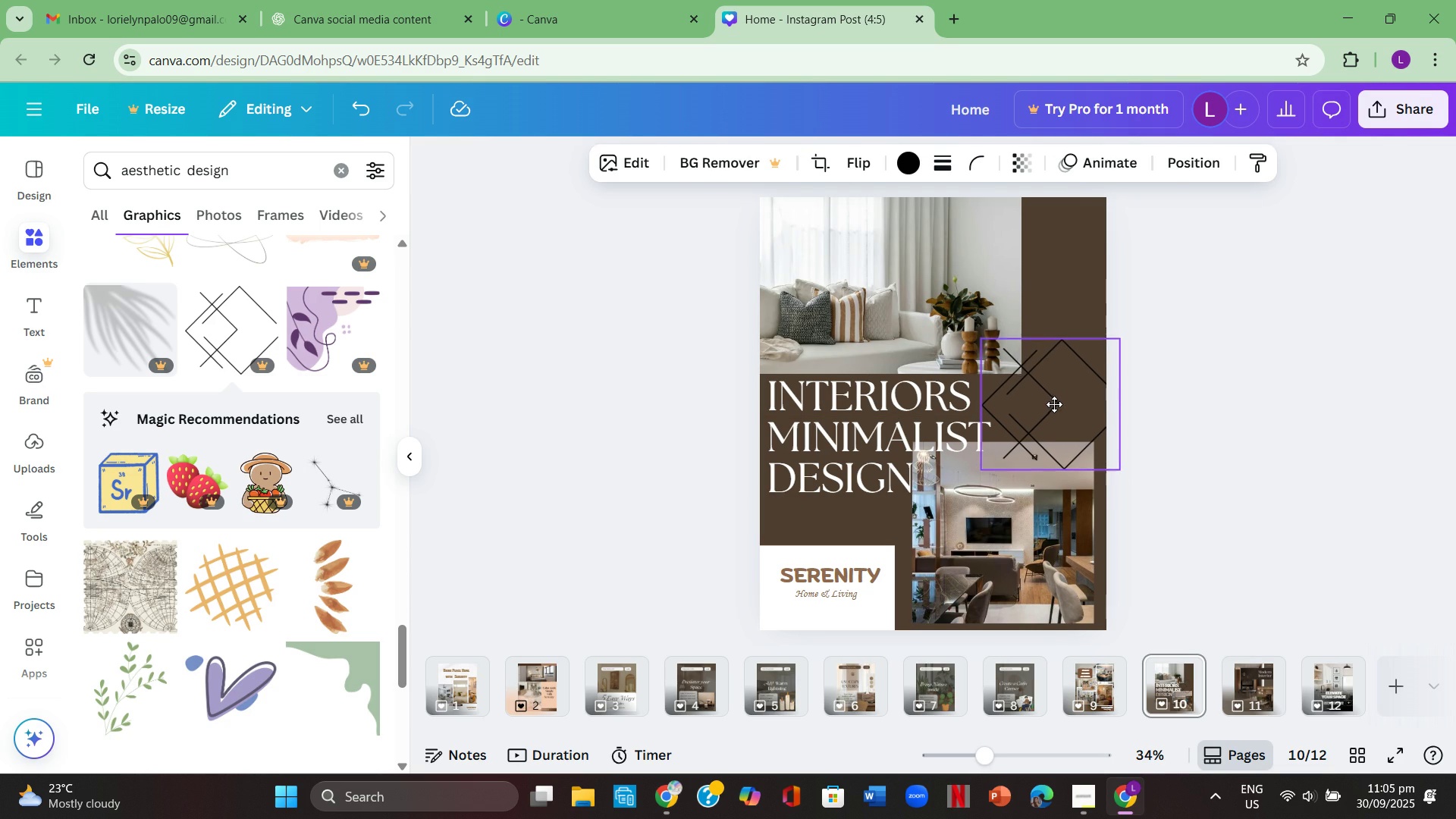 
left_click([1285, 419])
 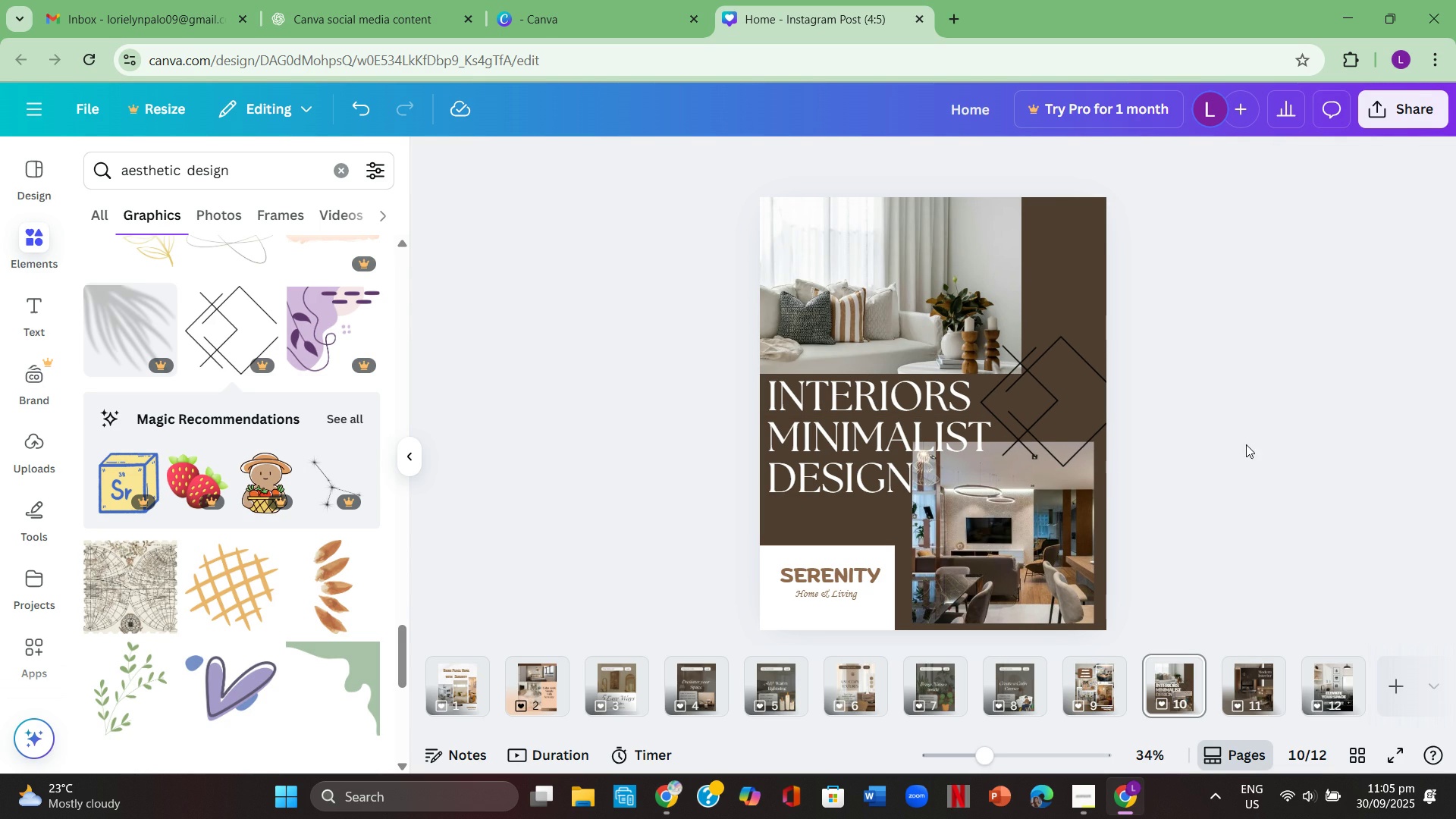 
scroll: coordinate [217, 587], scroll_direction: down, amount: 6.0
 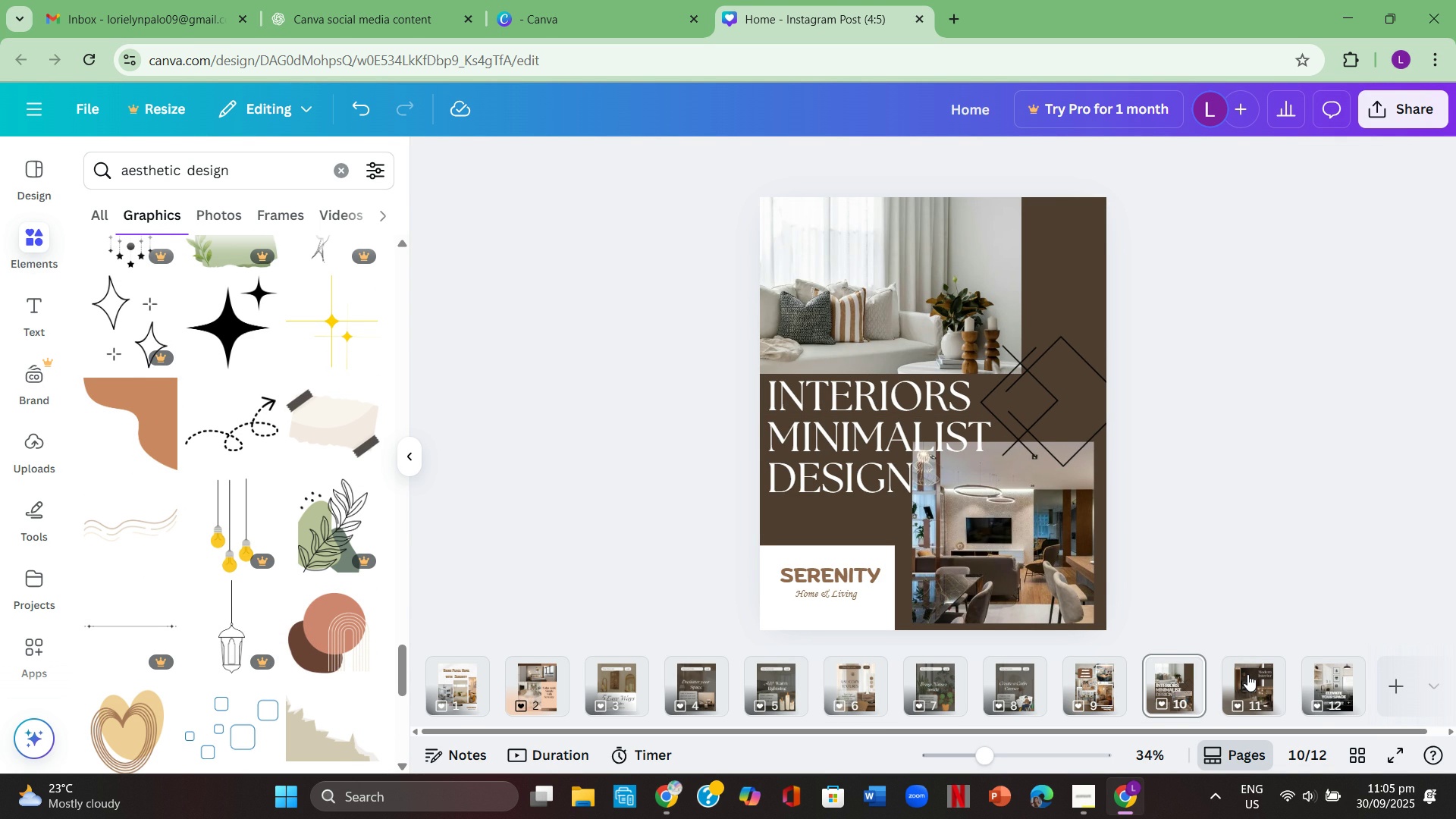 
wait(6.07)
 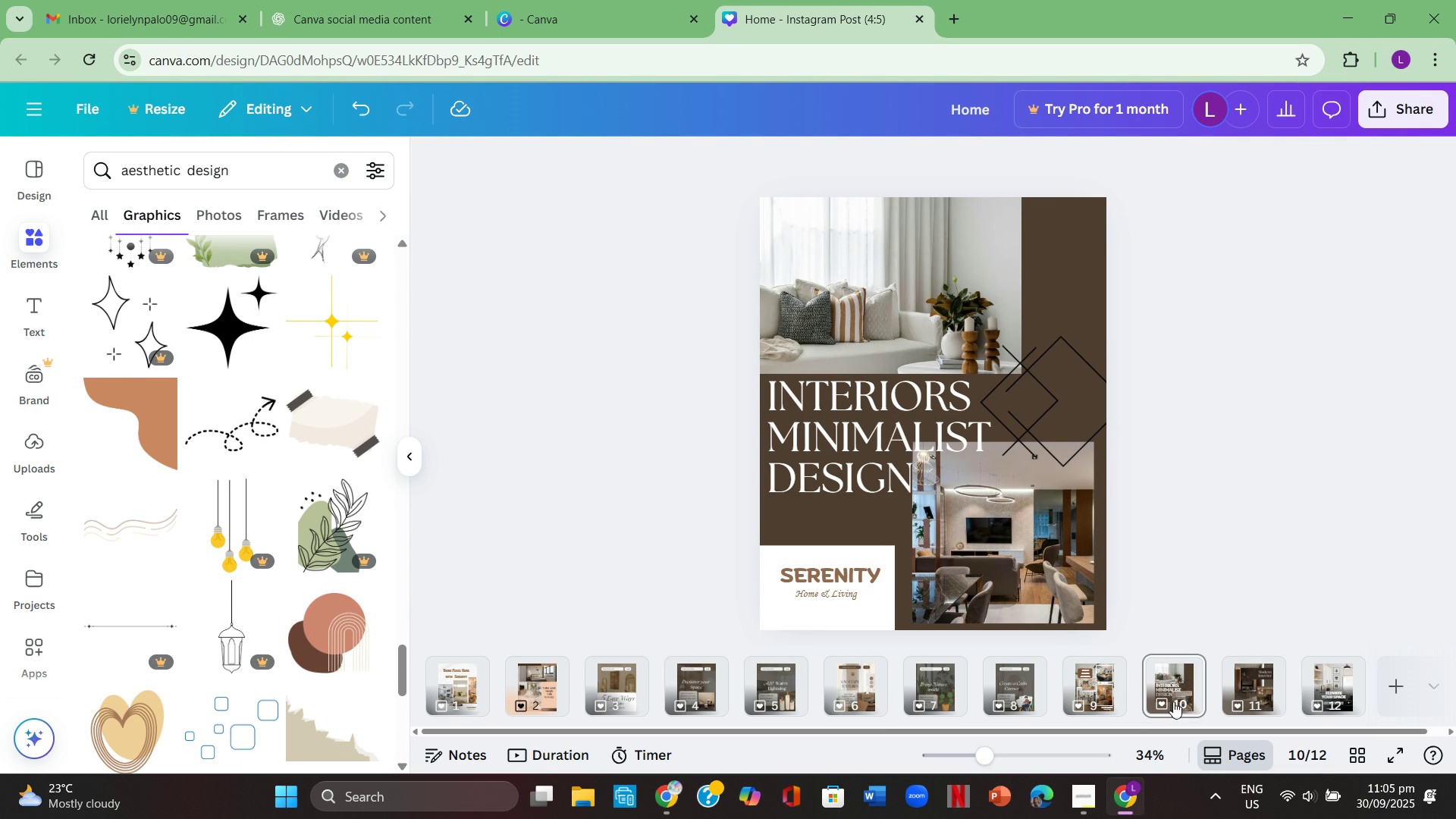 
left_click([1254, 681])
 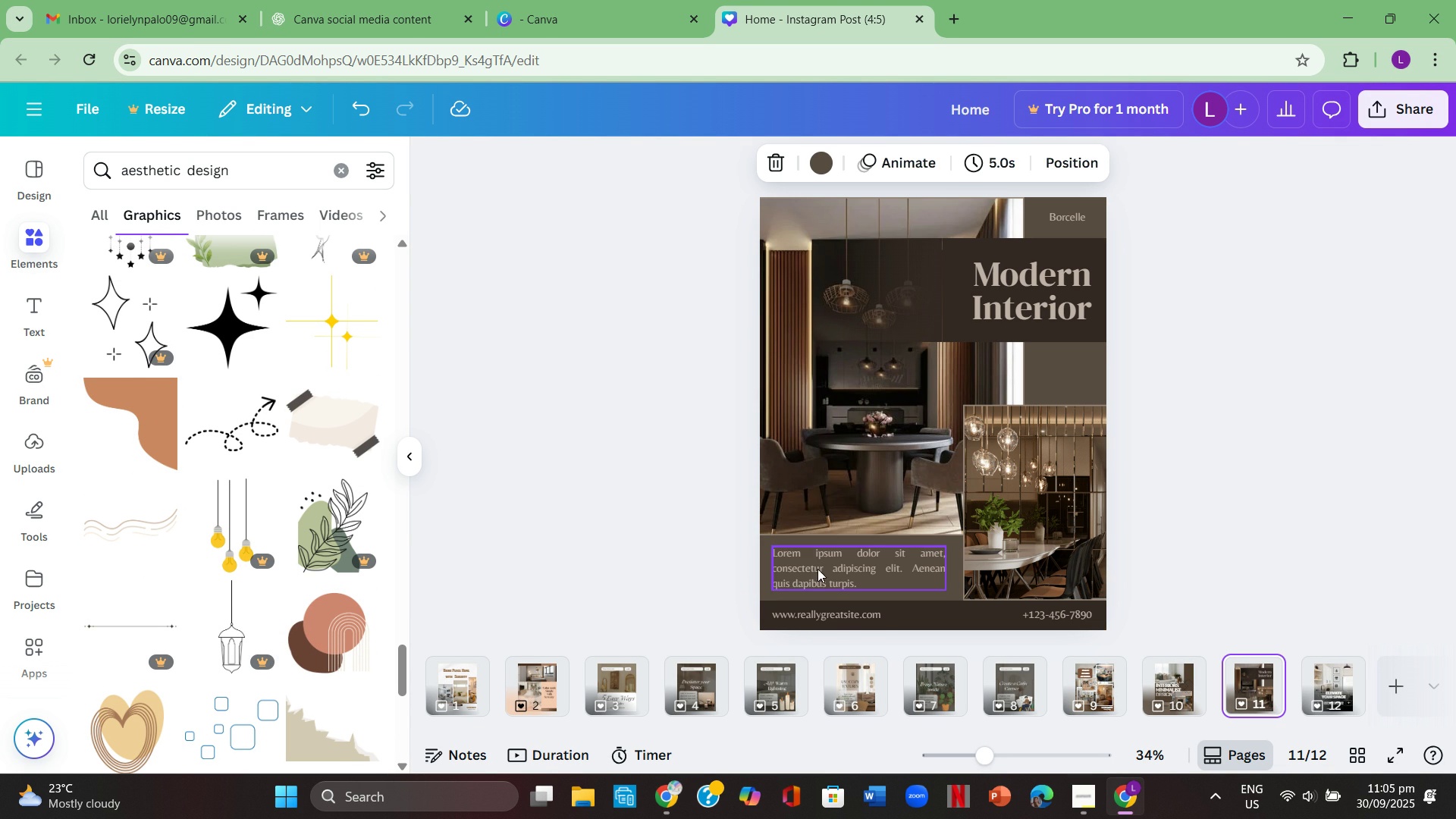 
key(Backspace)
 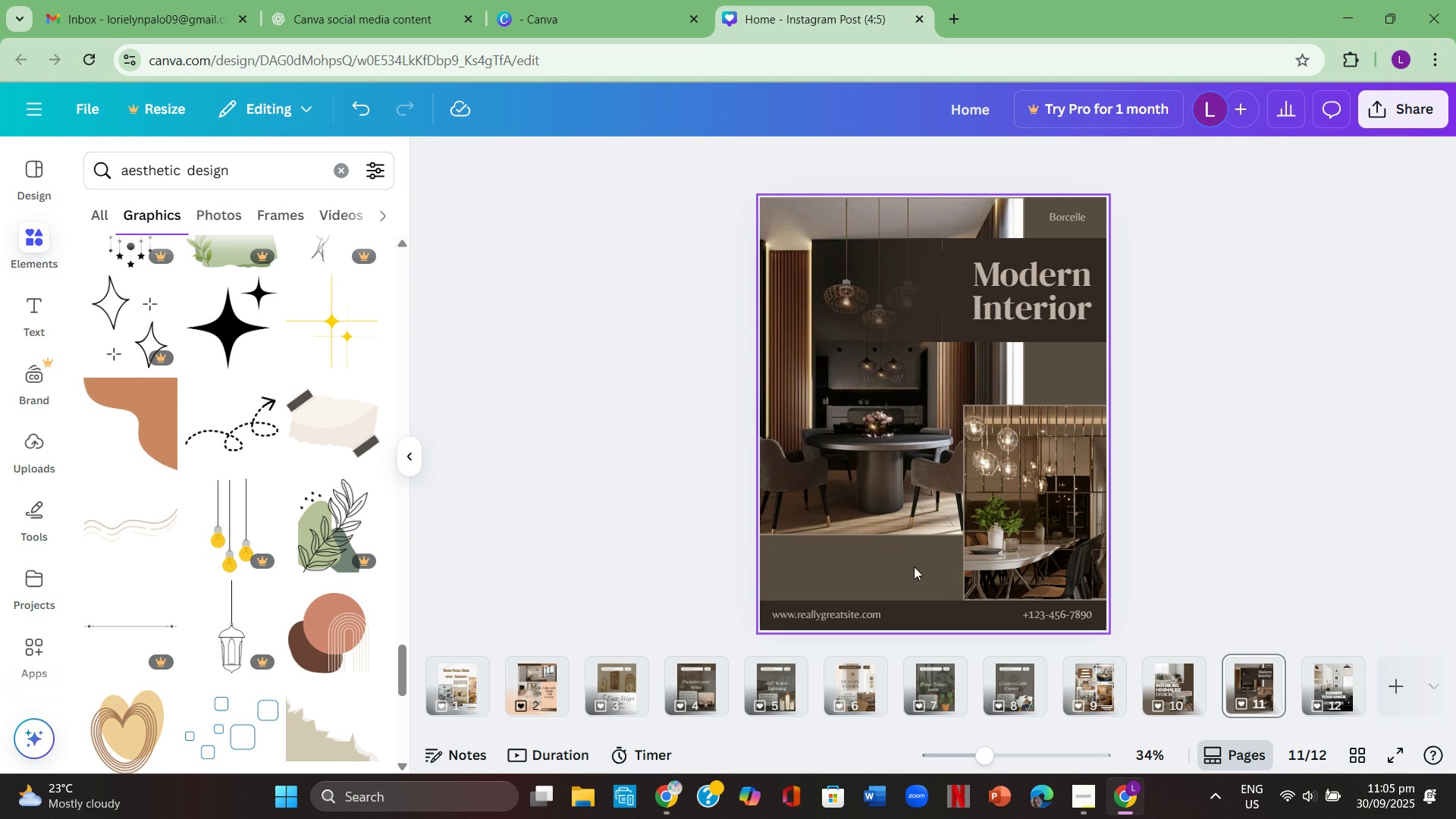 
left_click([1274, 579])
 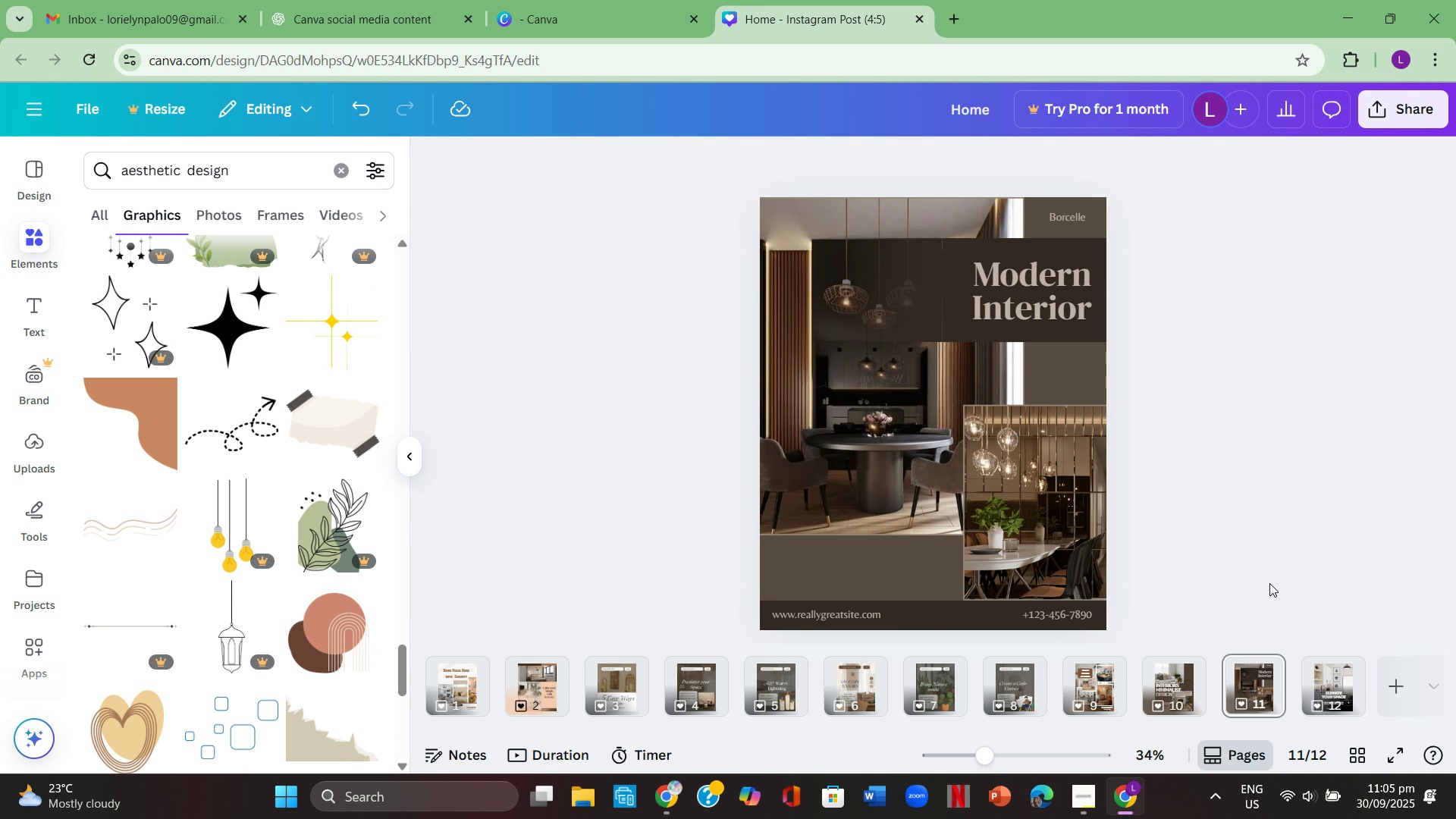 
wait(8.51)
 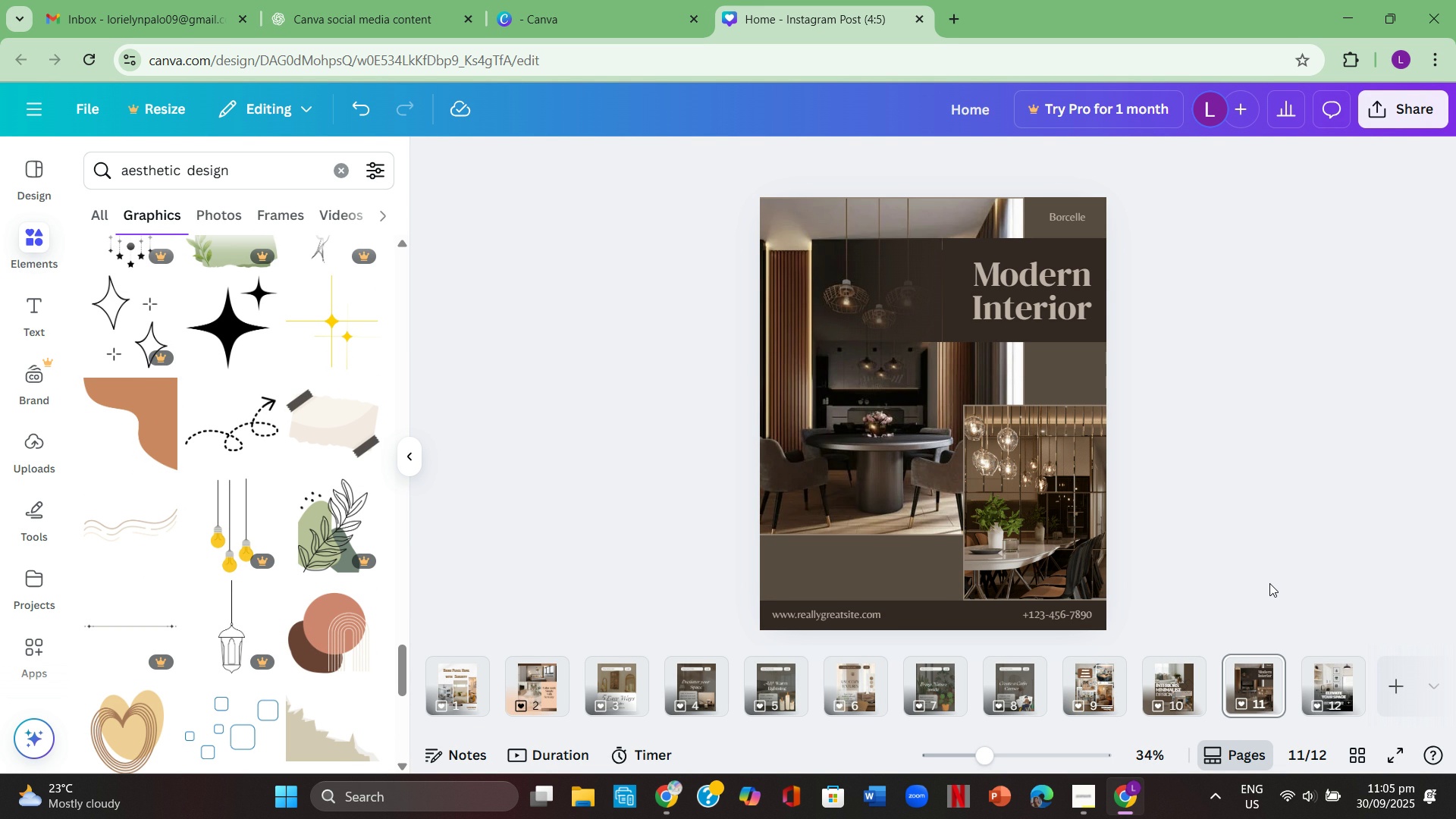 
key(ArrowLeft)
 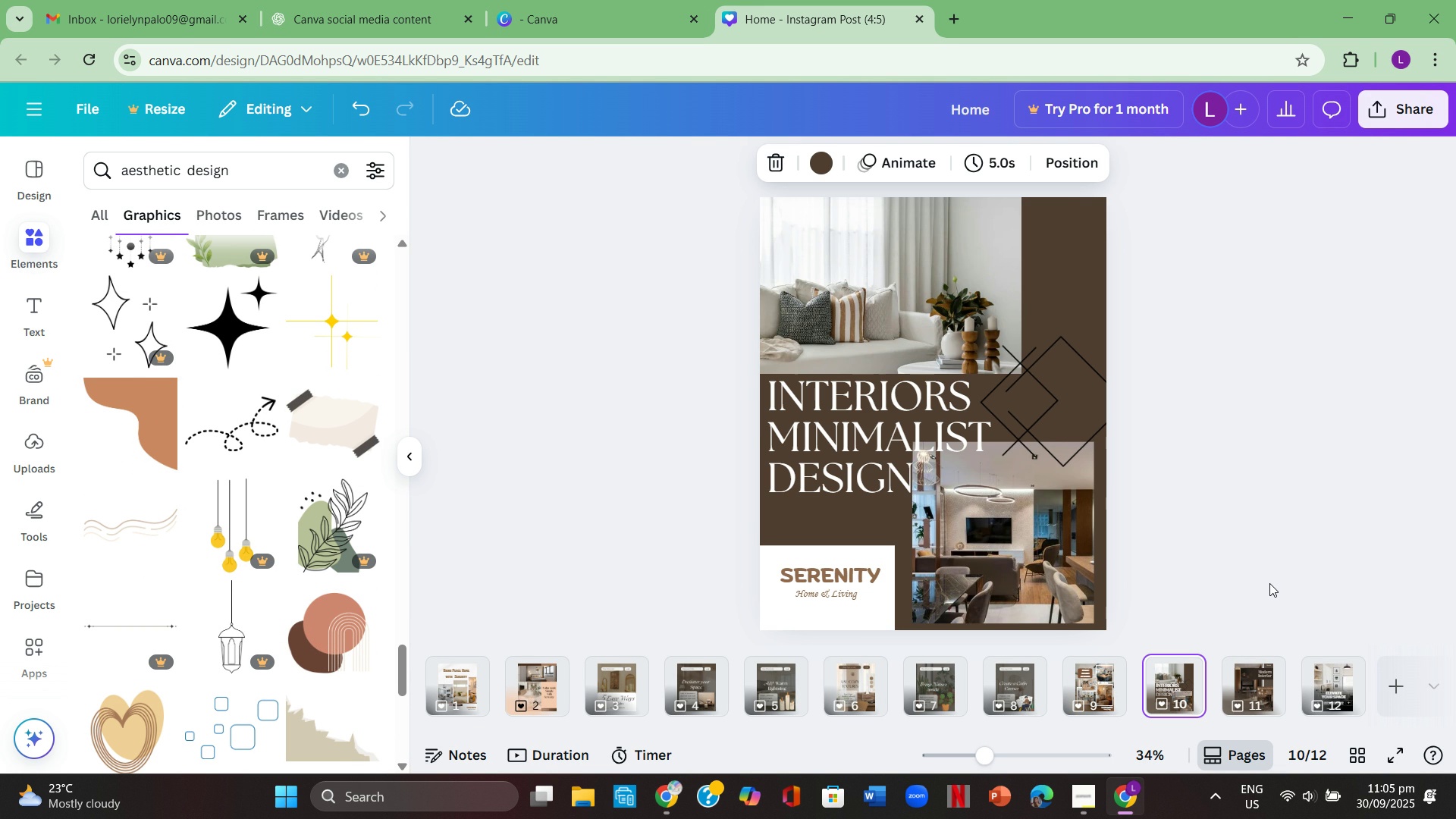 
wait(8.12)
 